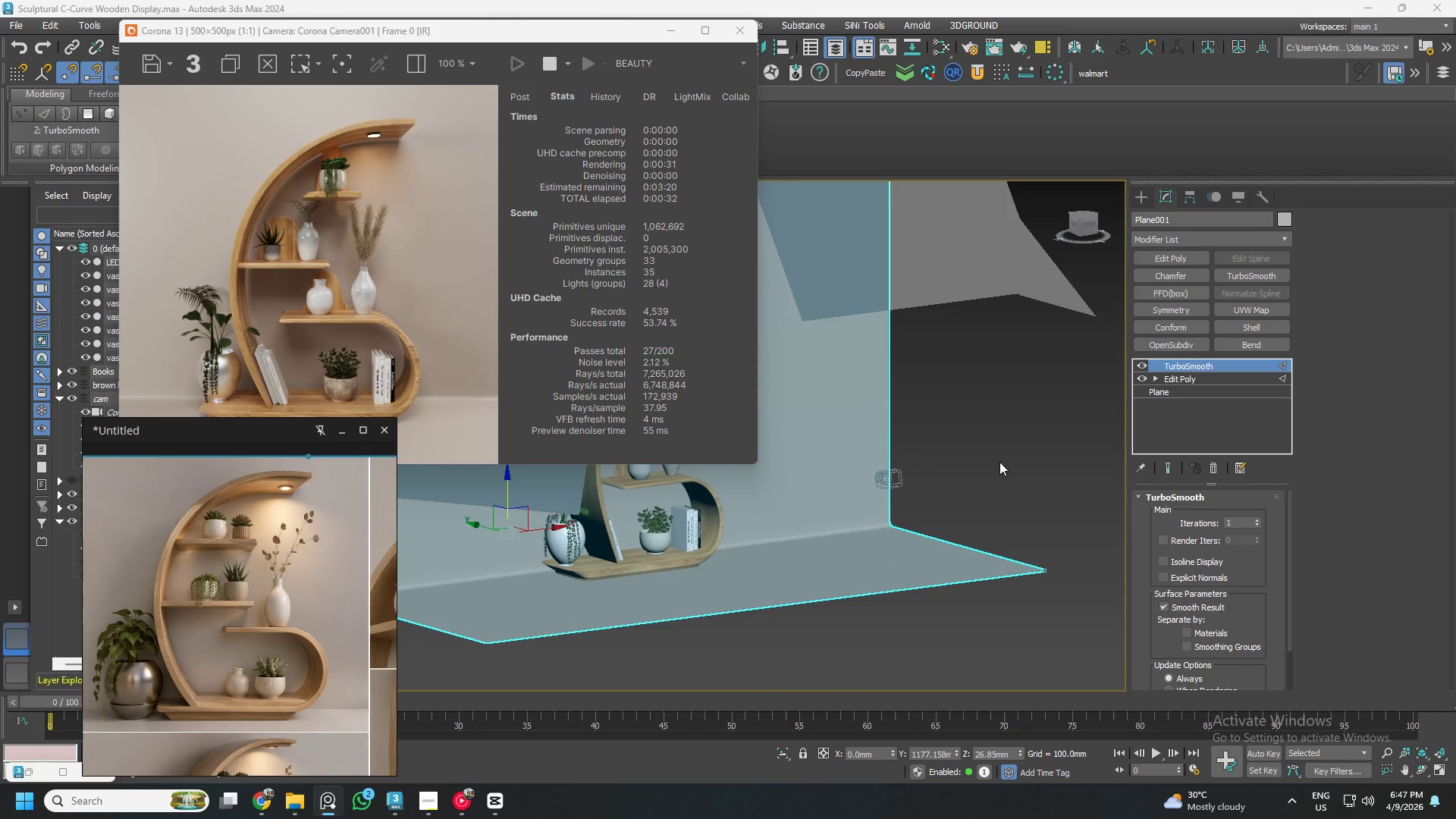 
left_click([1139, 366])
 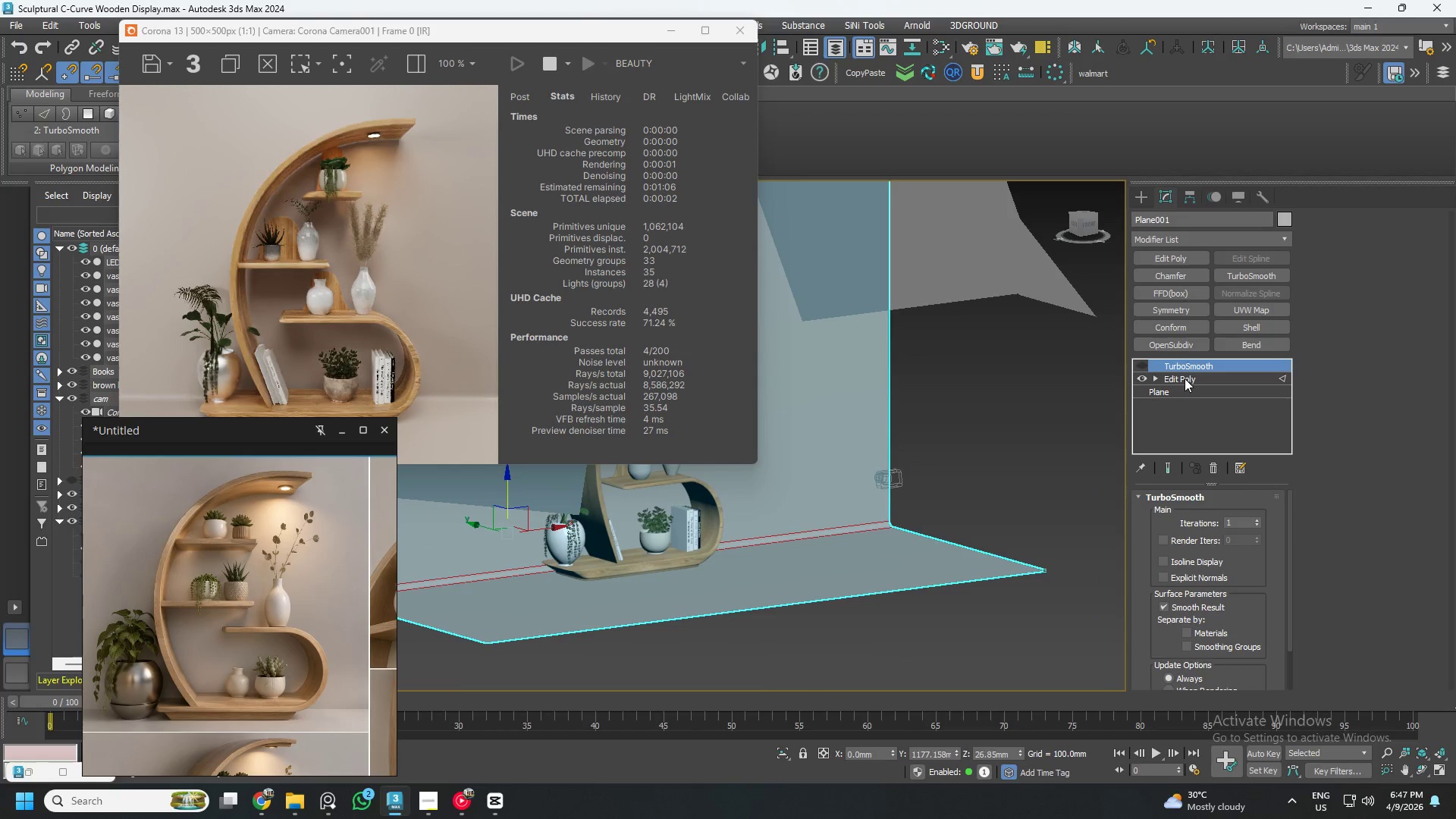 
key(Control+Z)
 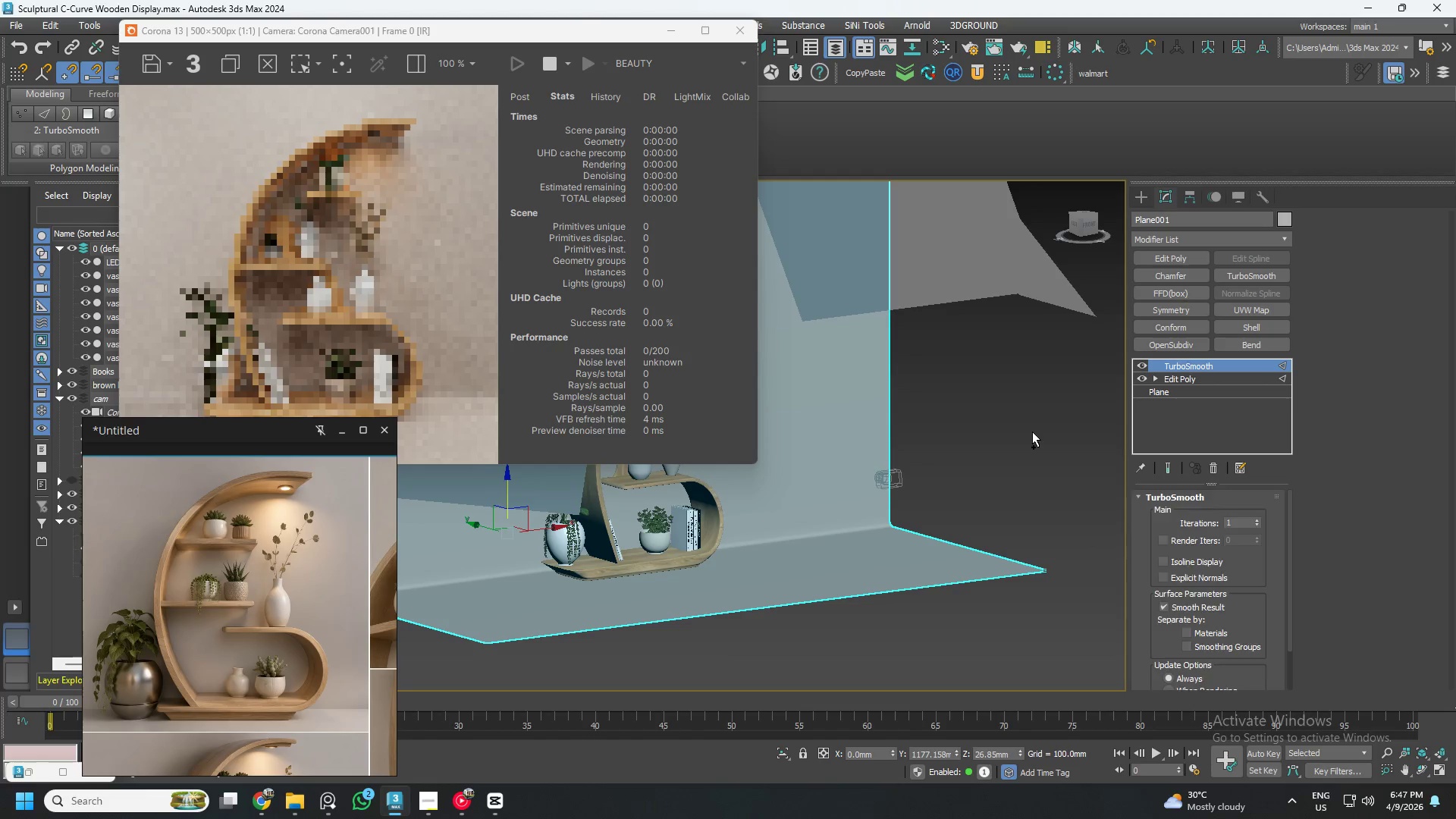 
key(Control+Z)
 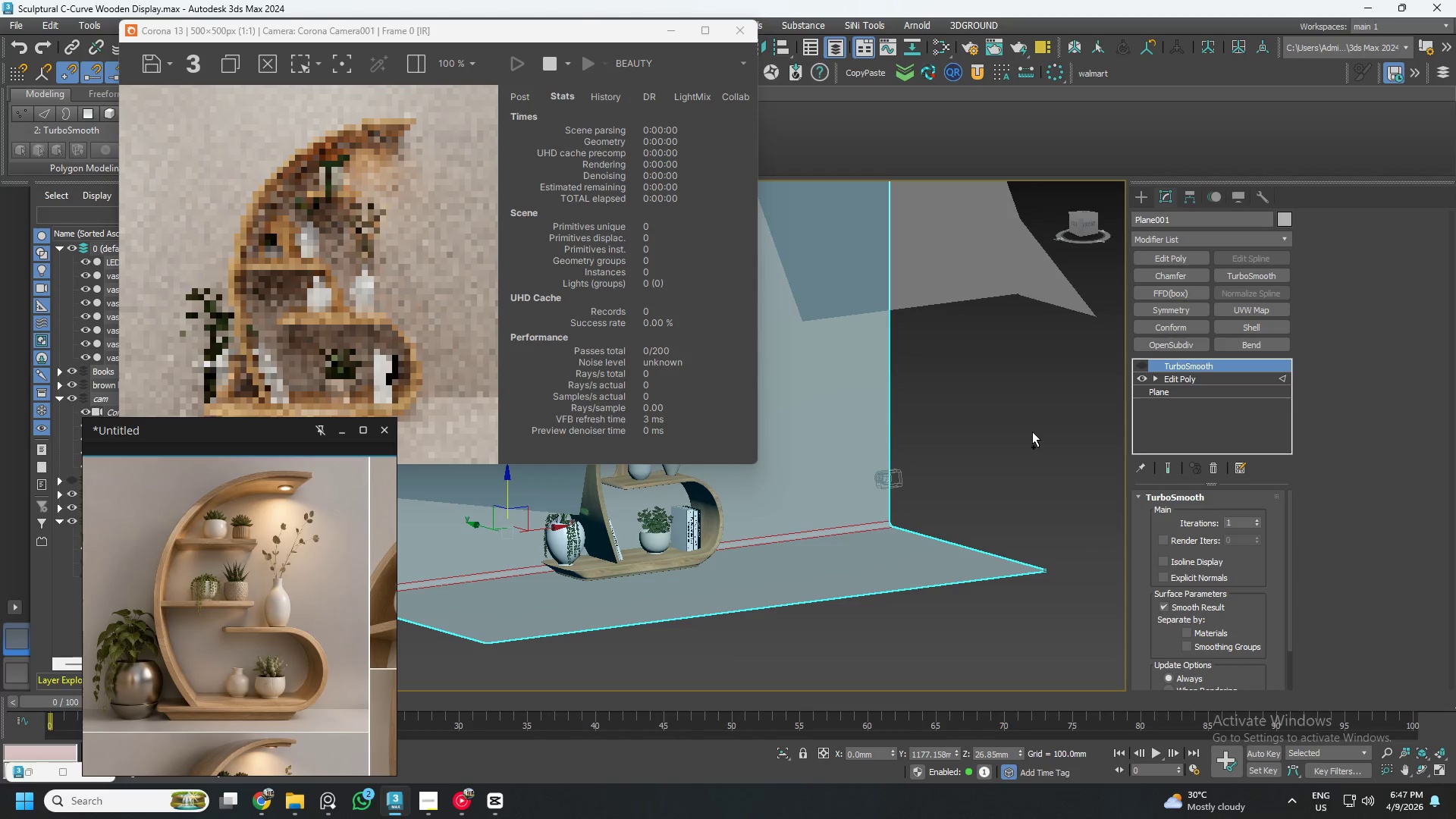 
key(Control+Z)
 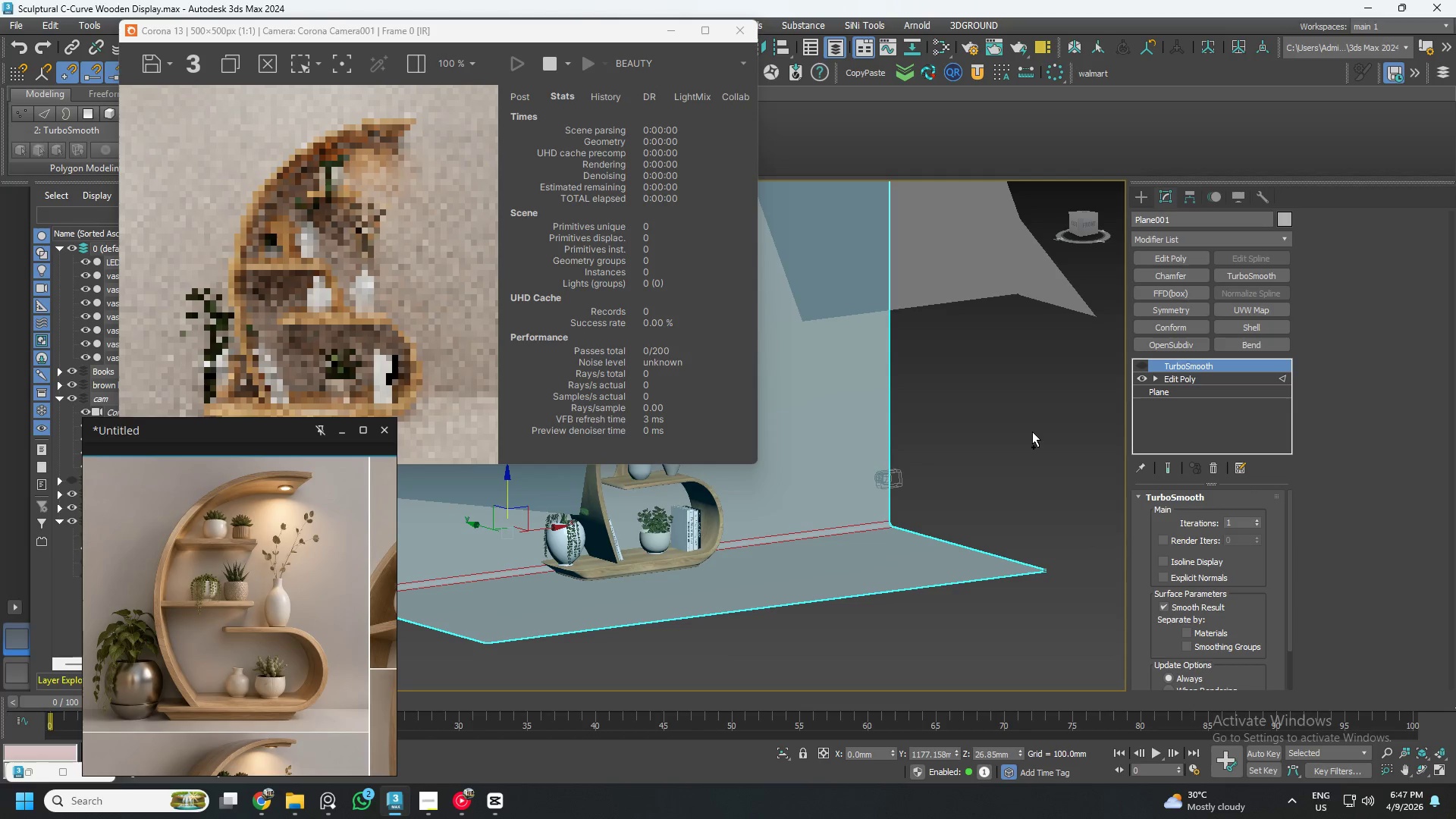 
key(Control+Z)
 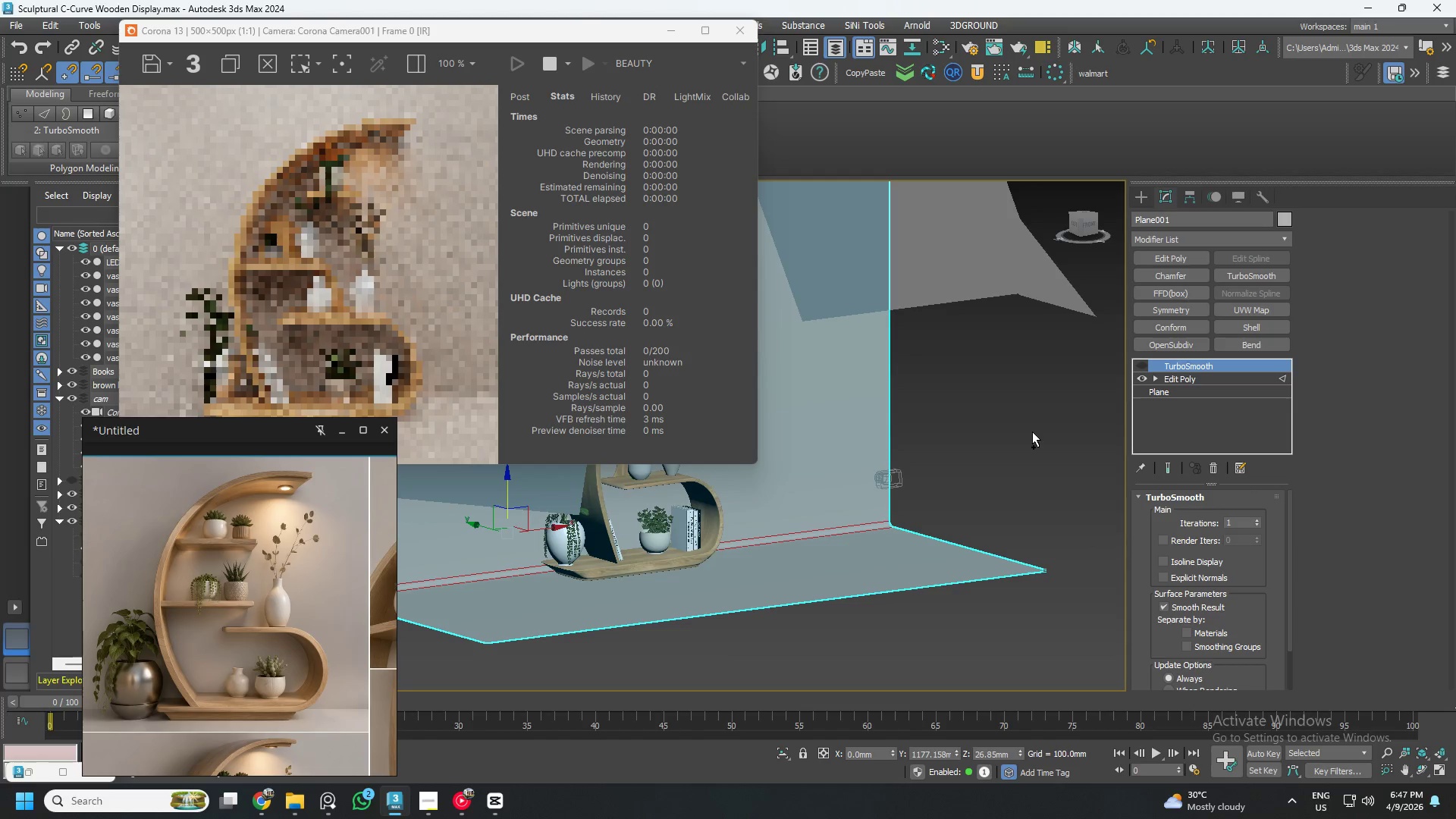 
key(Control+Z)
 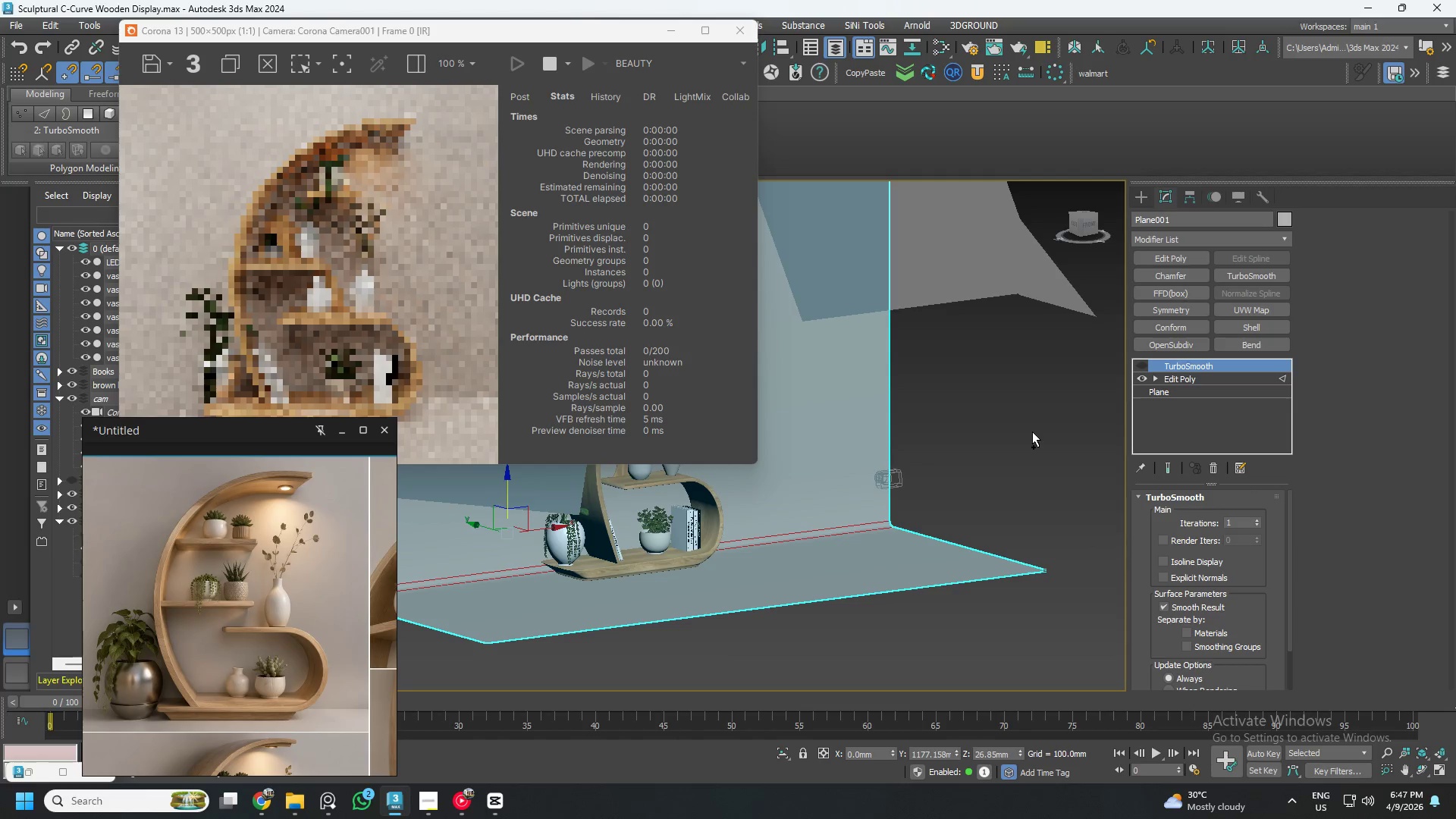 
key(Control+Z)
 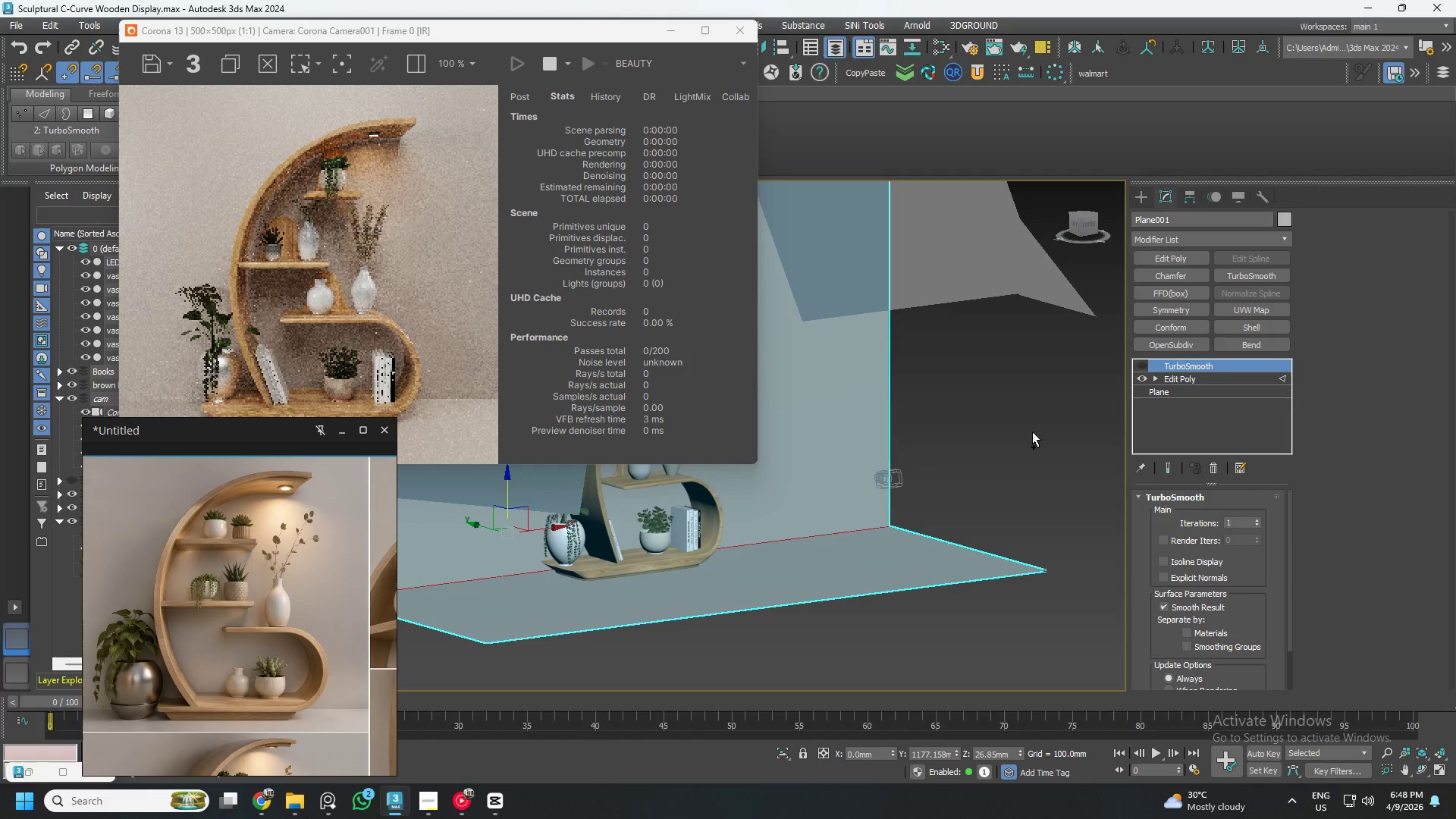 
key(F4)
 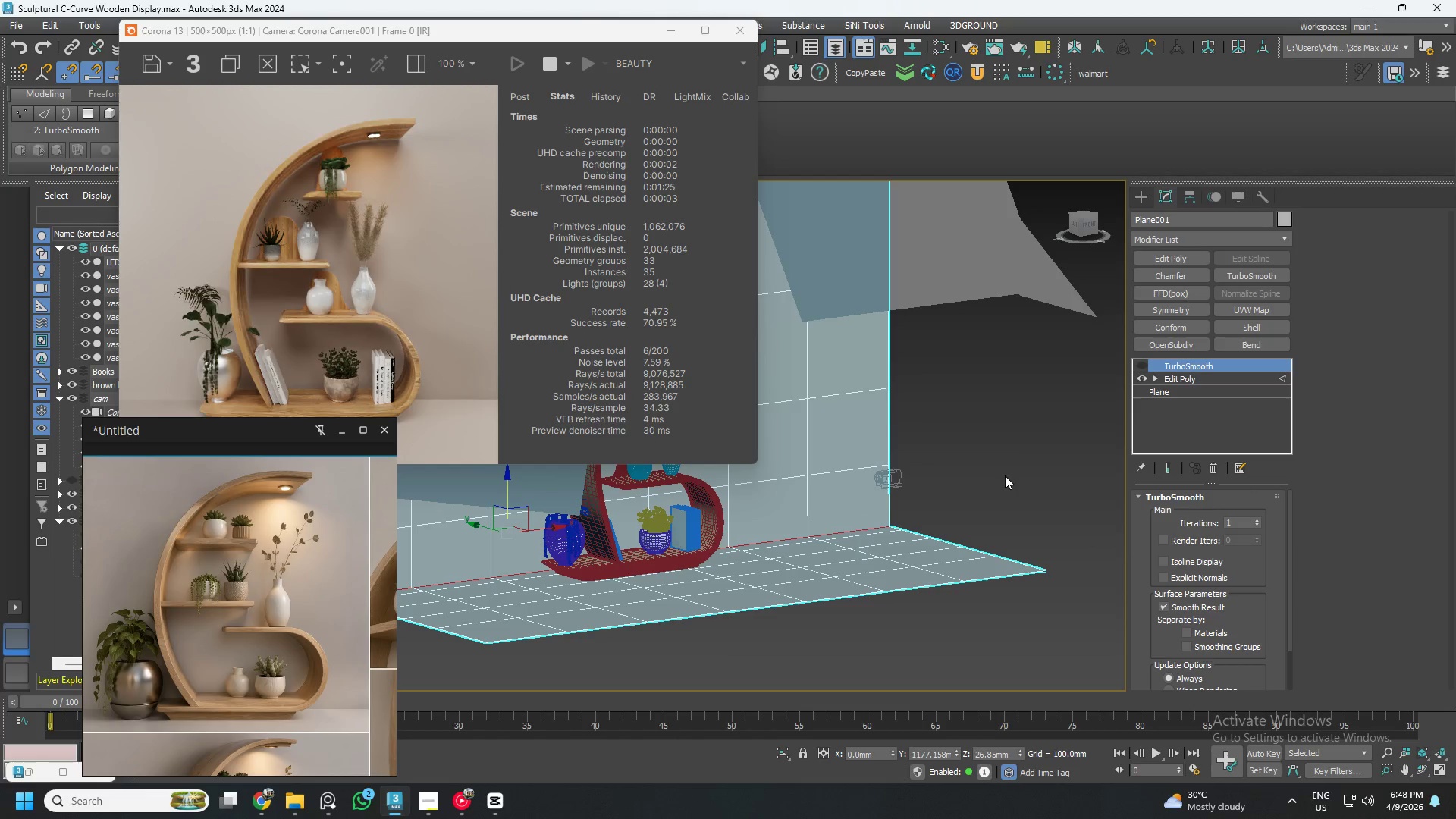 
left_click([1208, 378])
 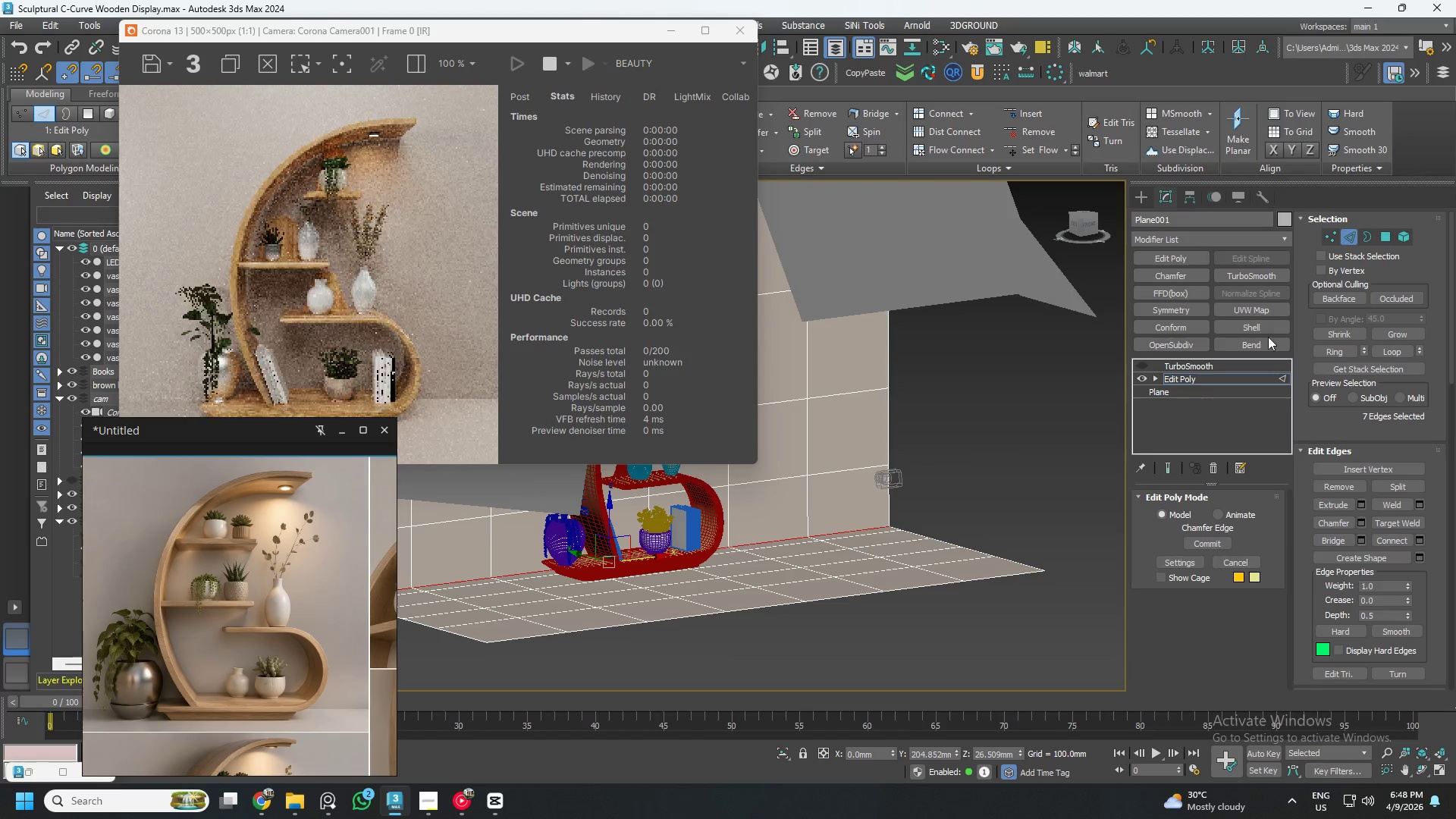 
left_click([1348, 233])
 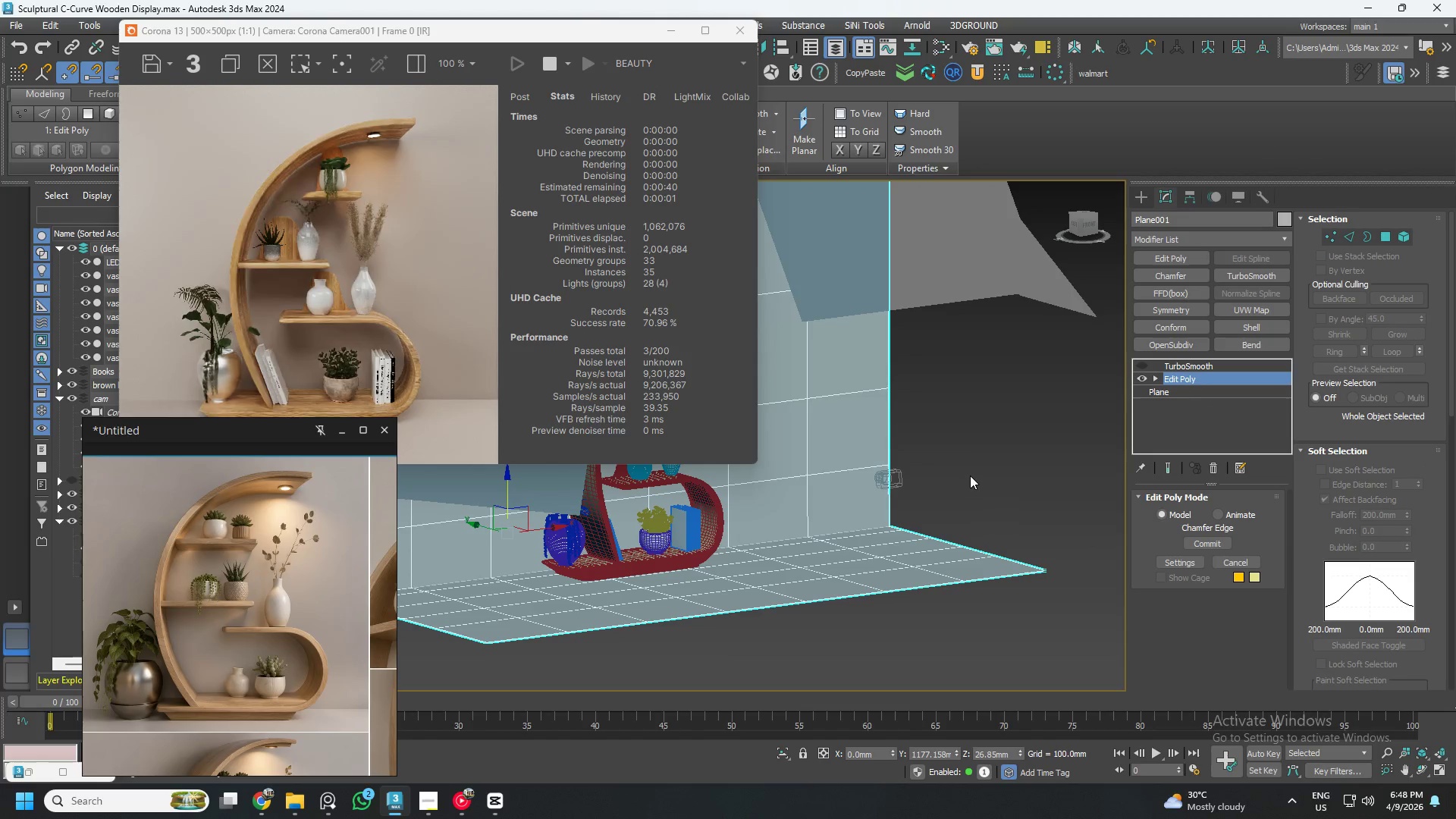 
left_click([975, 428])
 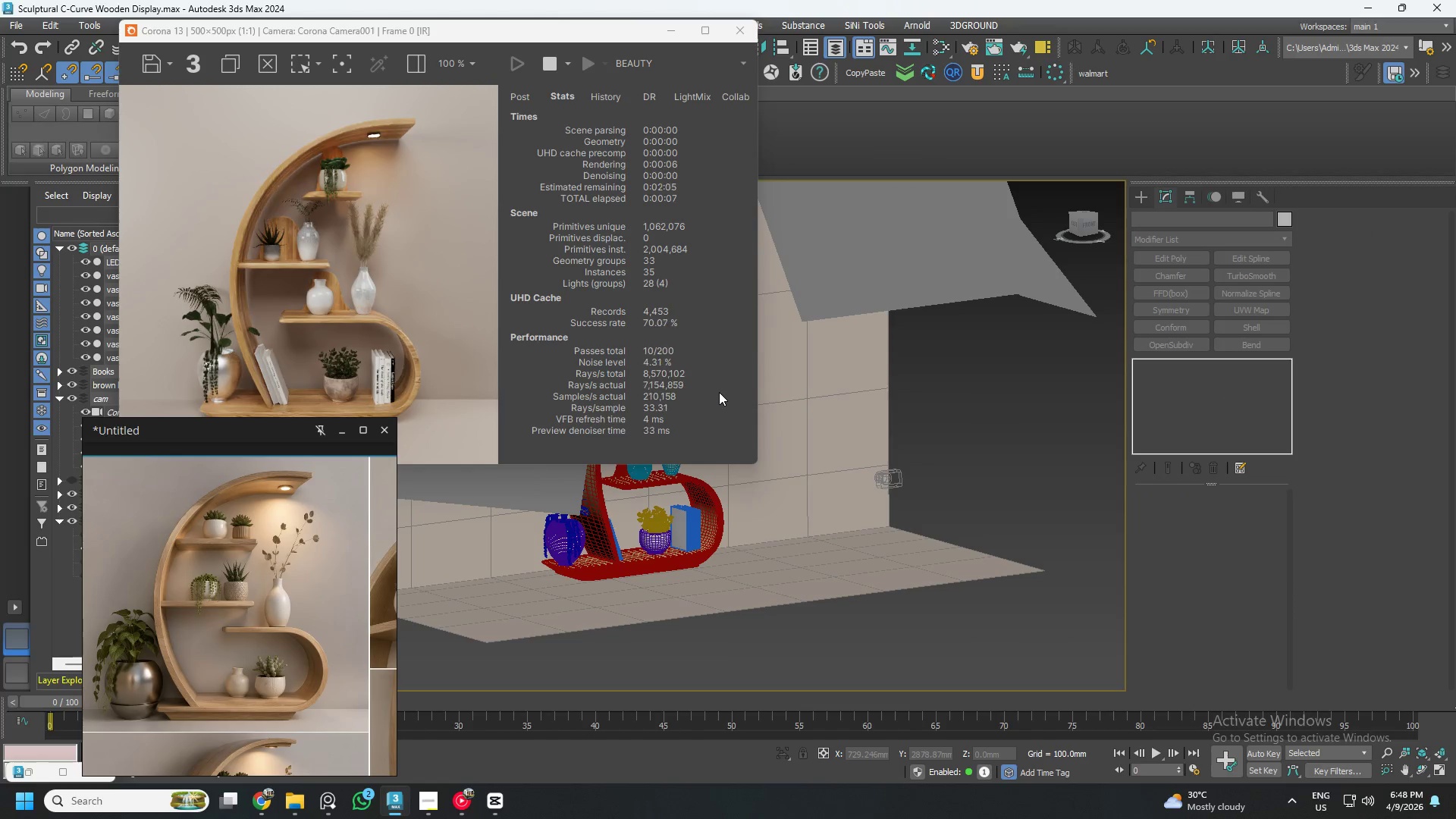 
wait(7.09)
 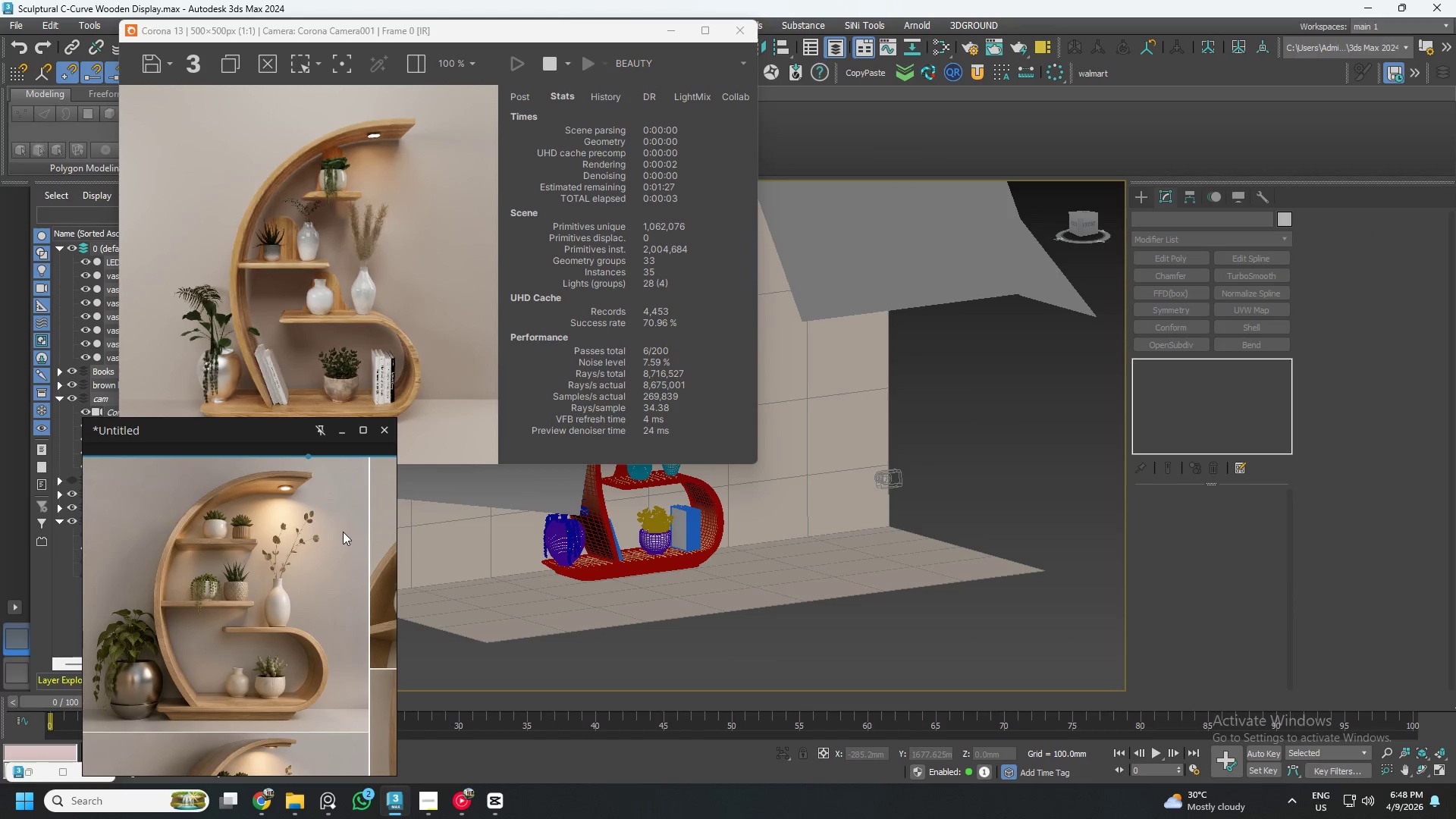 
left_click([1090, 224])
 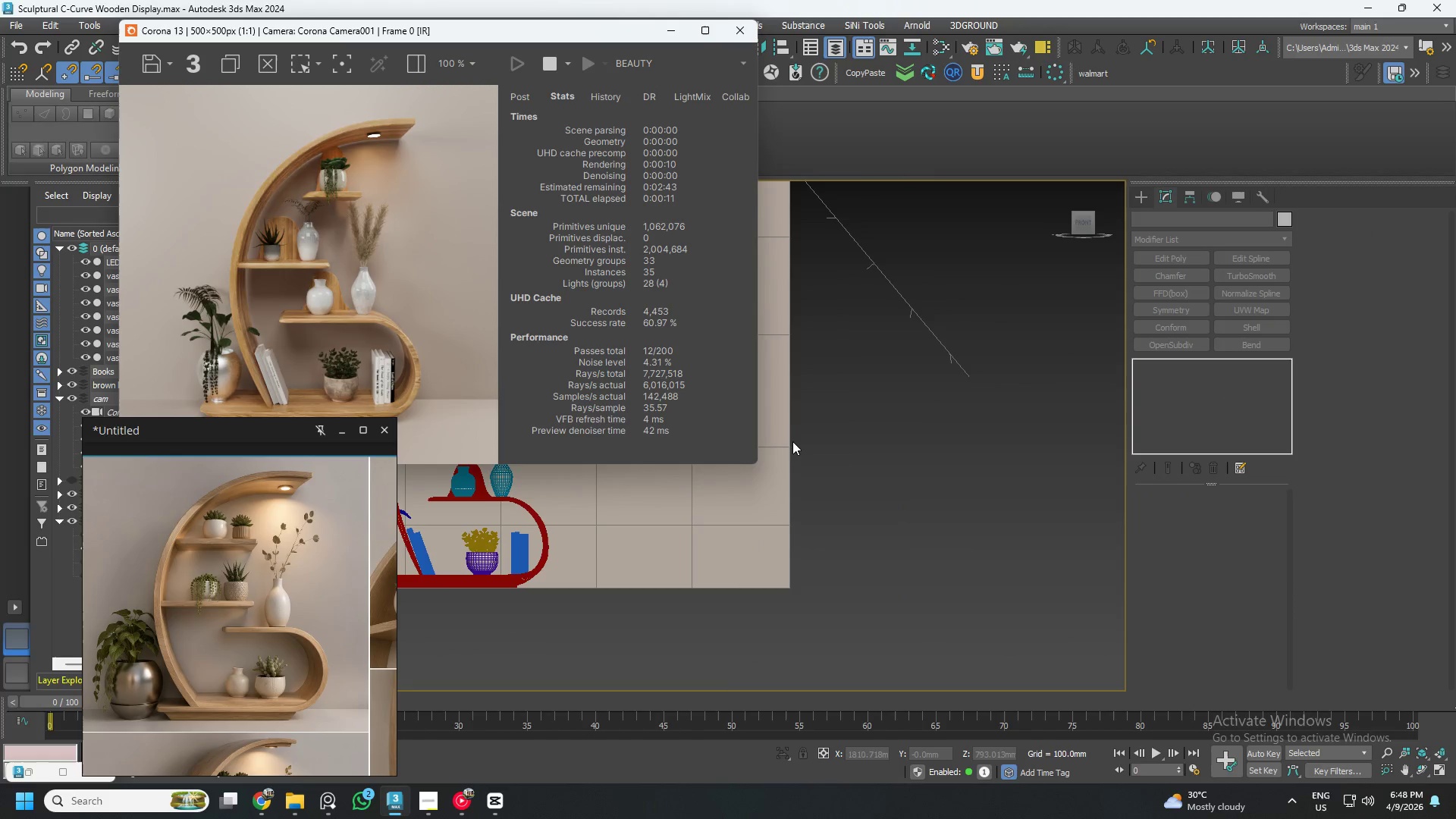 
scroll: coordinate [839, 444], scroll_direction: down, amount: 2.0
 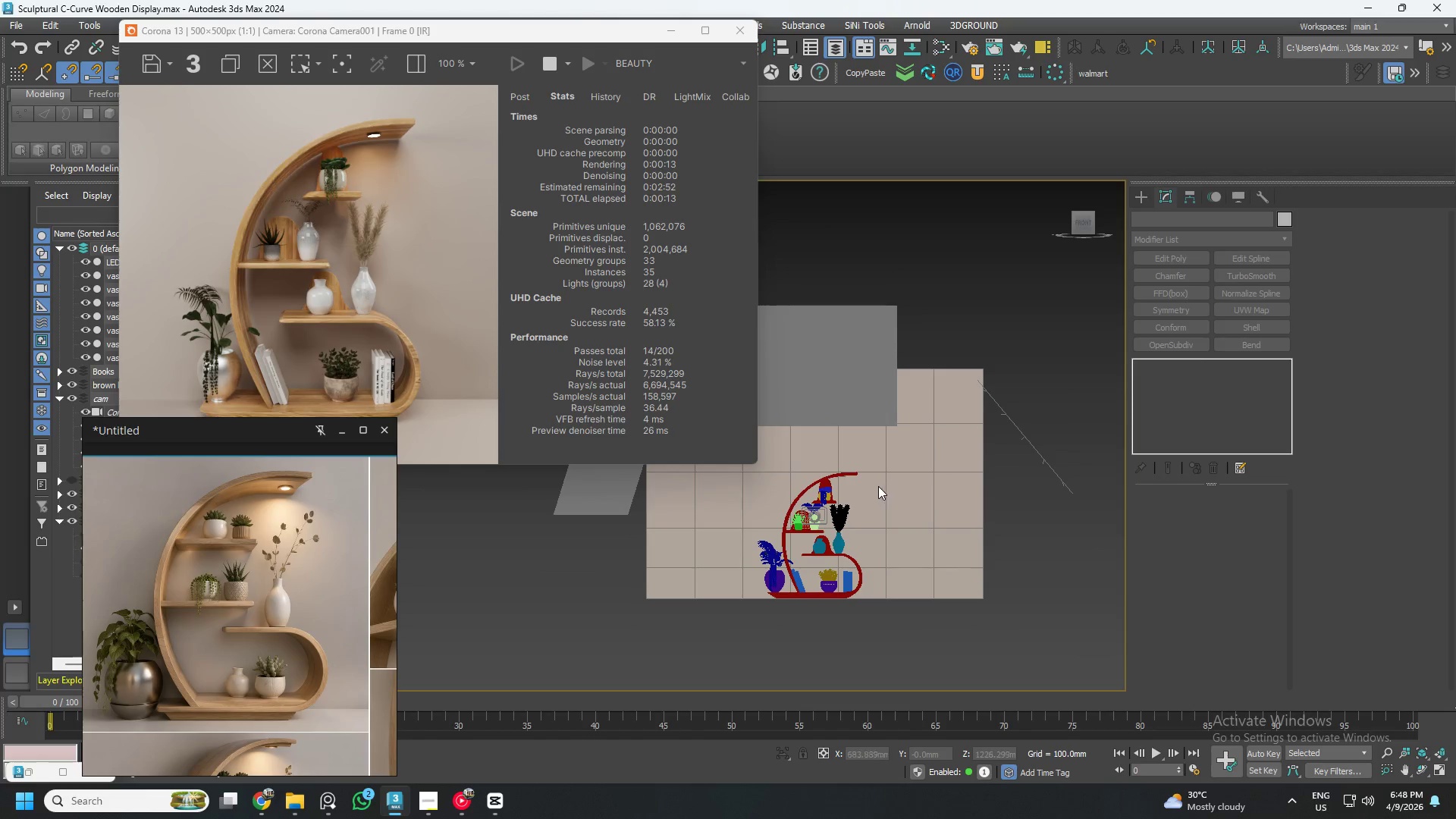 
key(F3)
 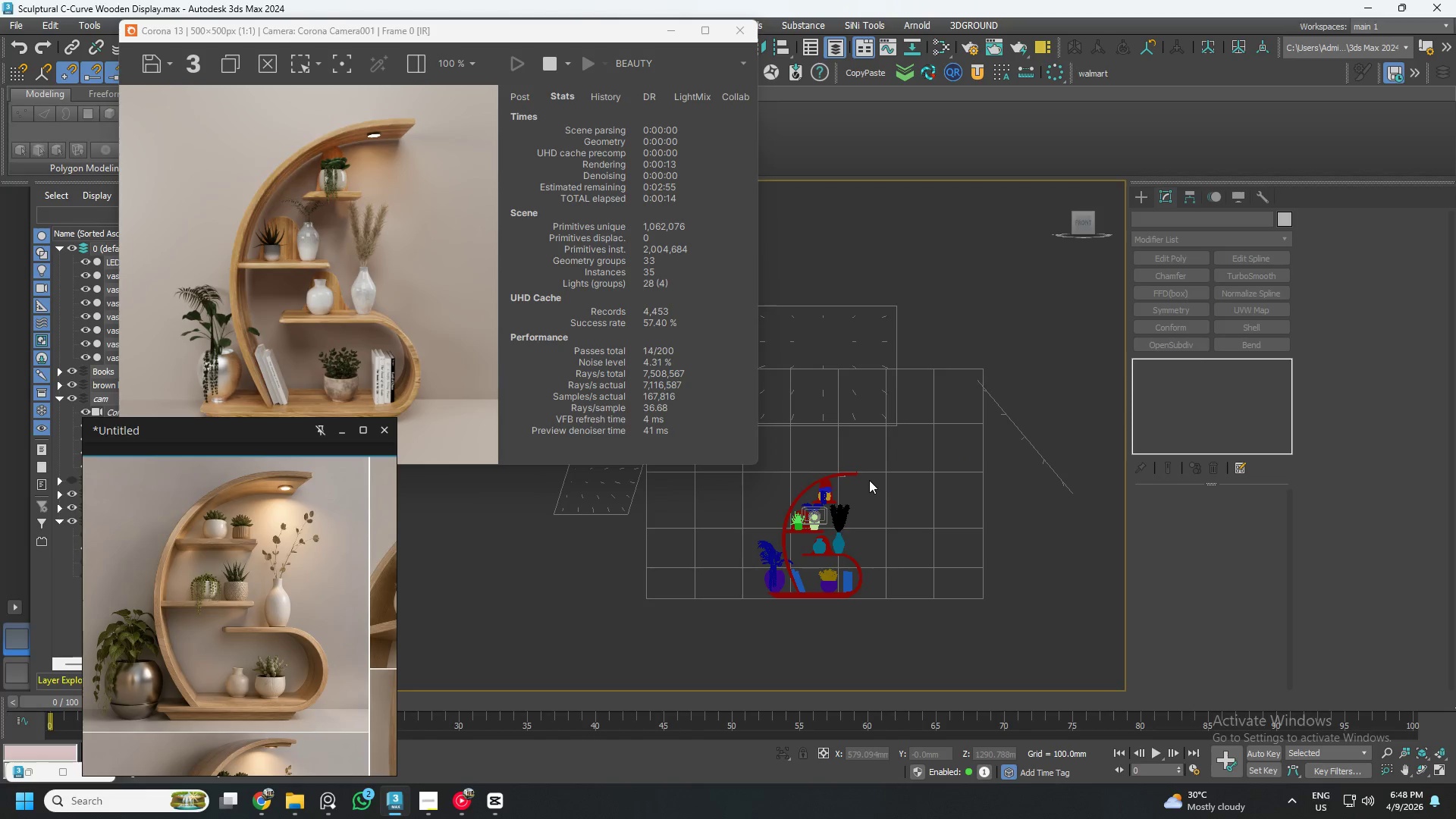 
key(F3)
 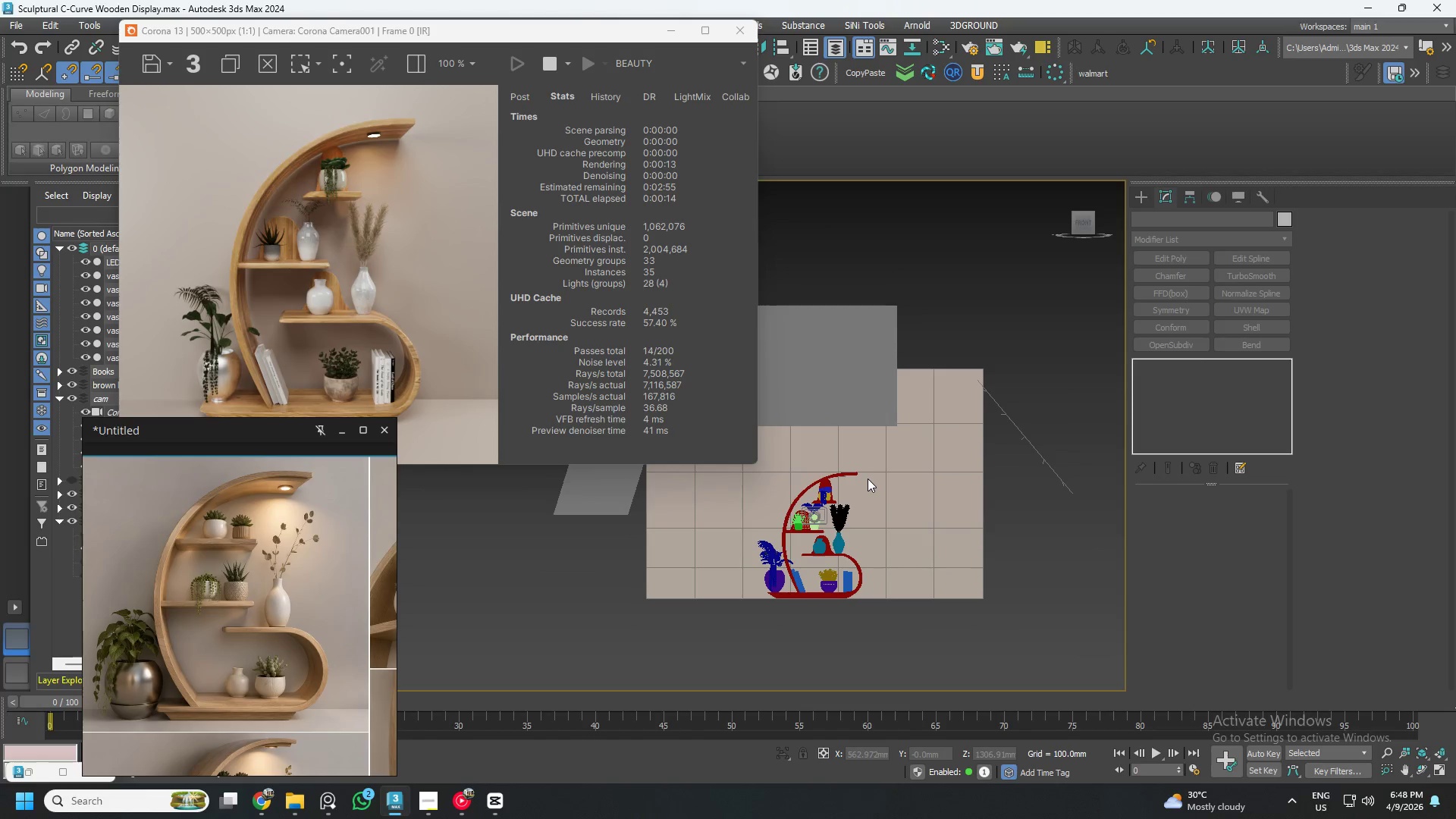 
key(F4)
 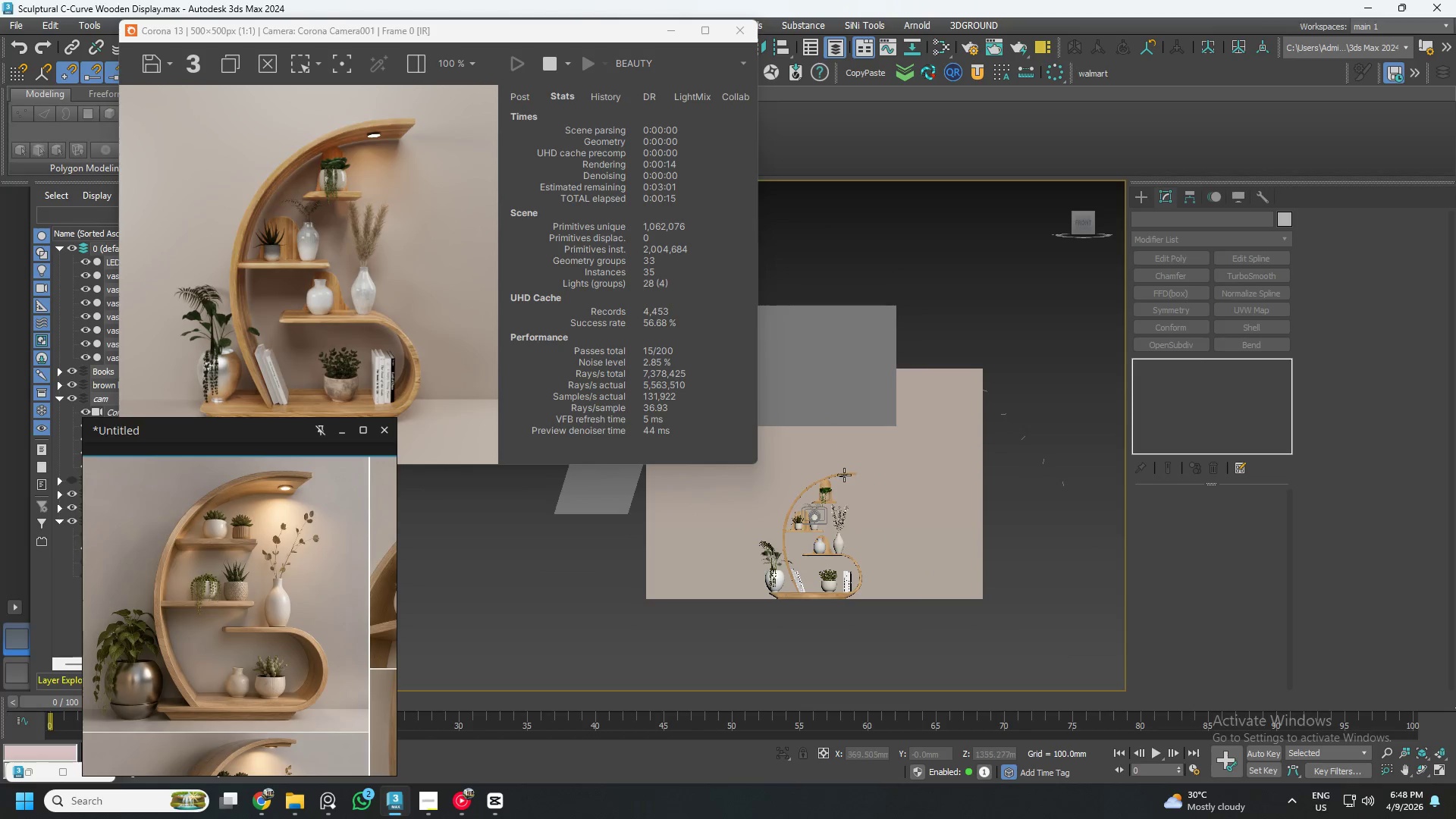 
scroll: coordinate [309, 494], scroll_direction: up, amount: 18.0
 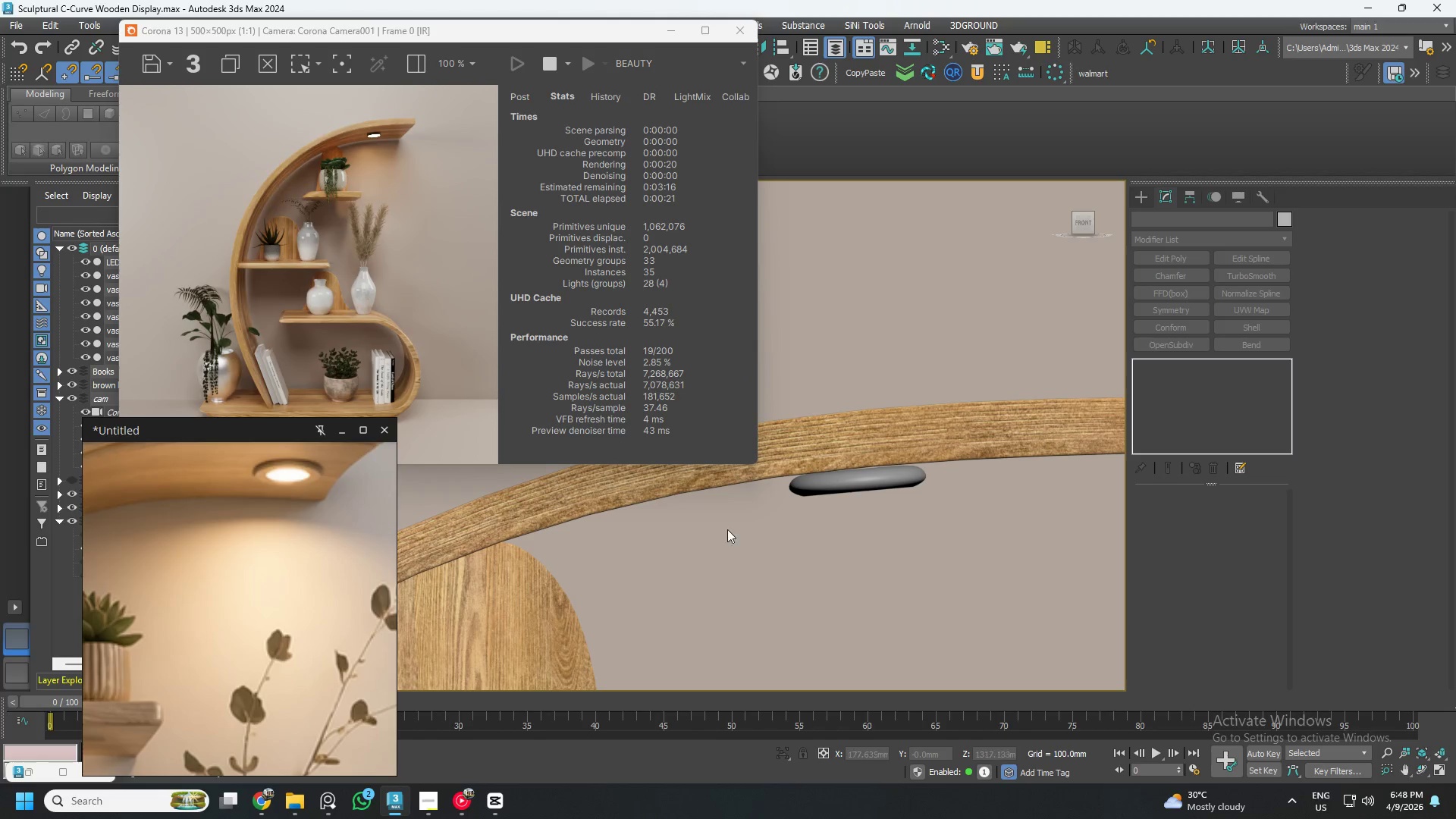 
scroll: coordinate [896, 517], scroll_direction: down, amount: 5.0
 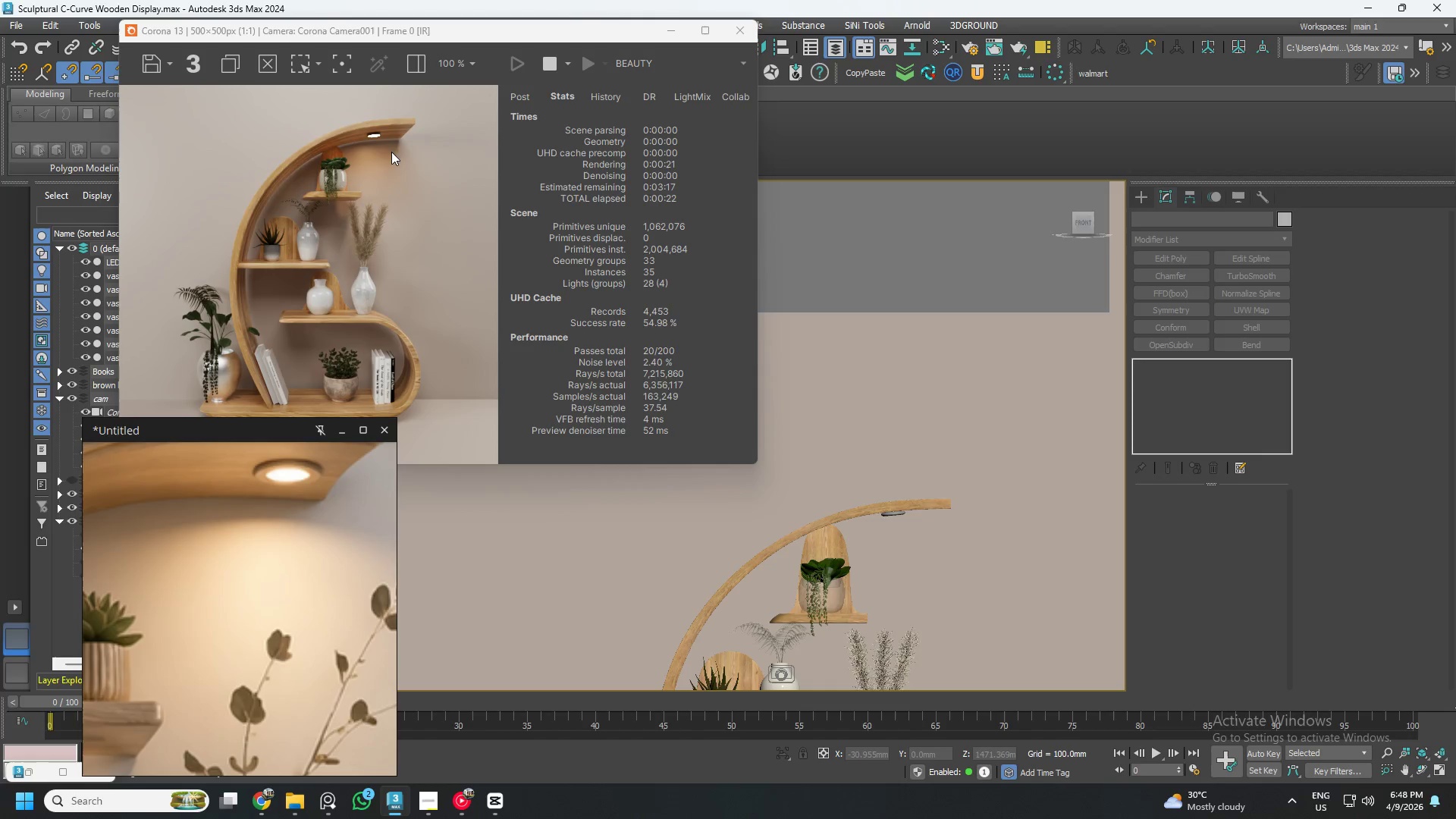 
scroll: coordinate [380, 140], scroll_direction: up, amount: 4.0
 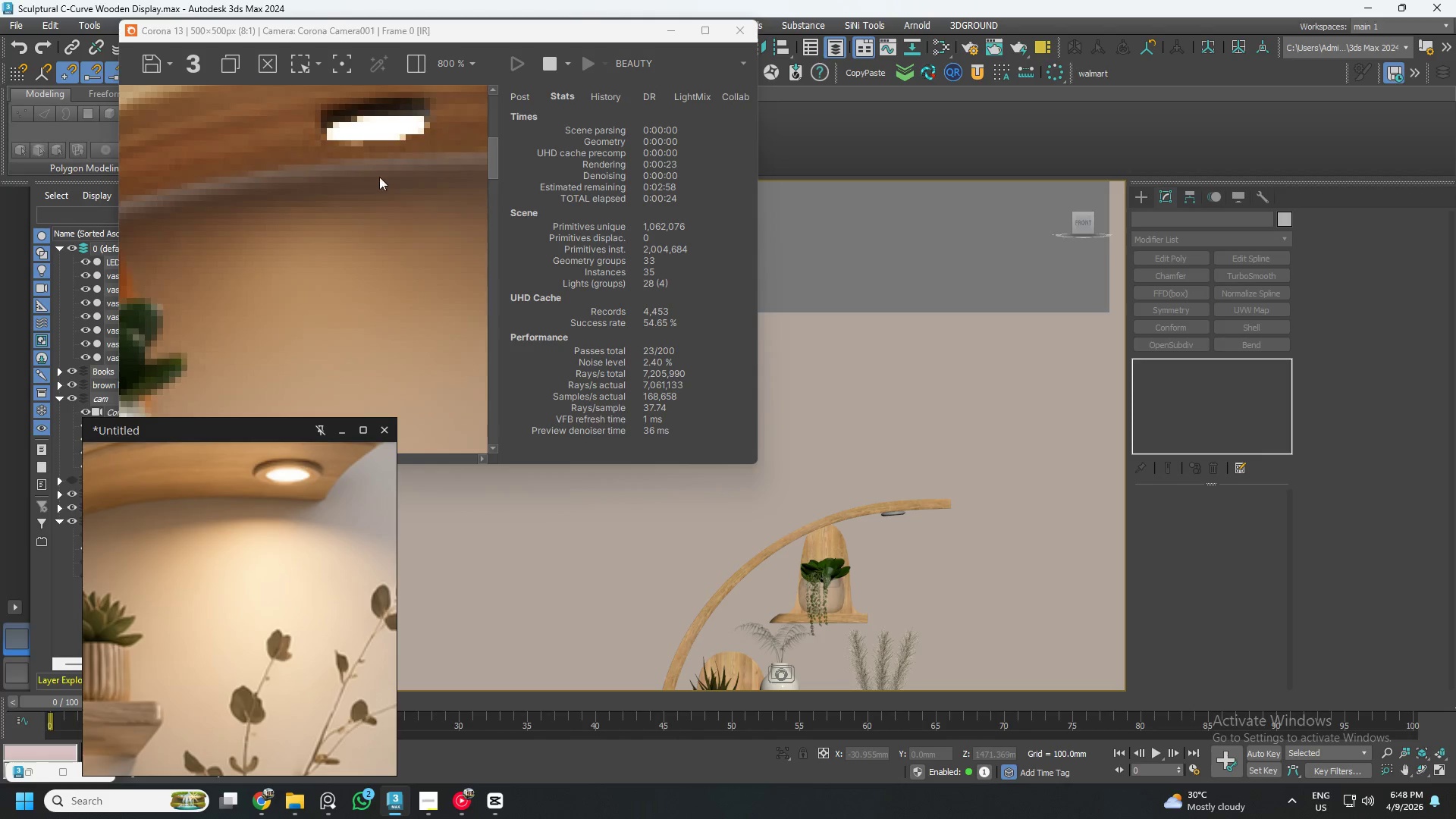 
scroll: coordinate [903, 535], scroll_direction: down, amount: 6.0
 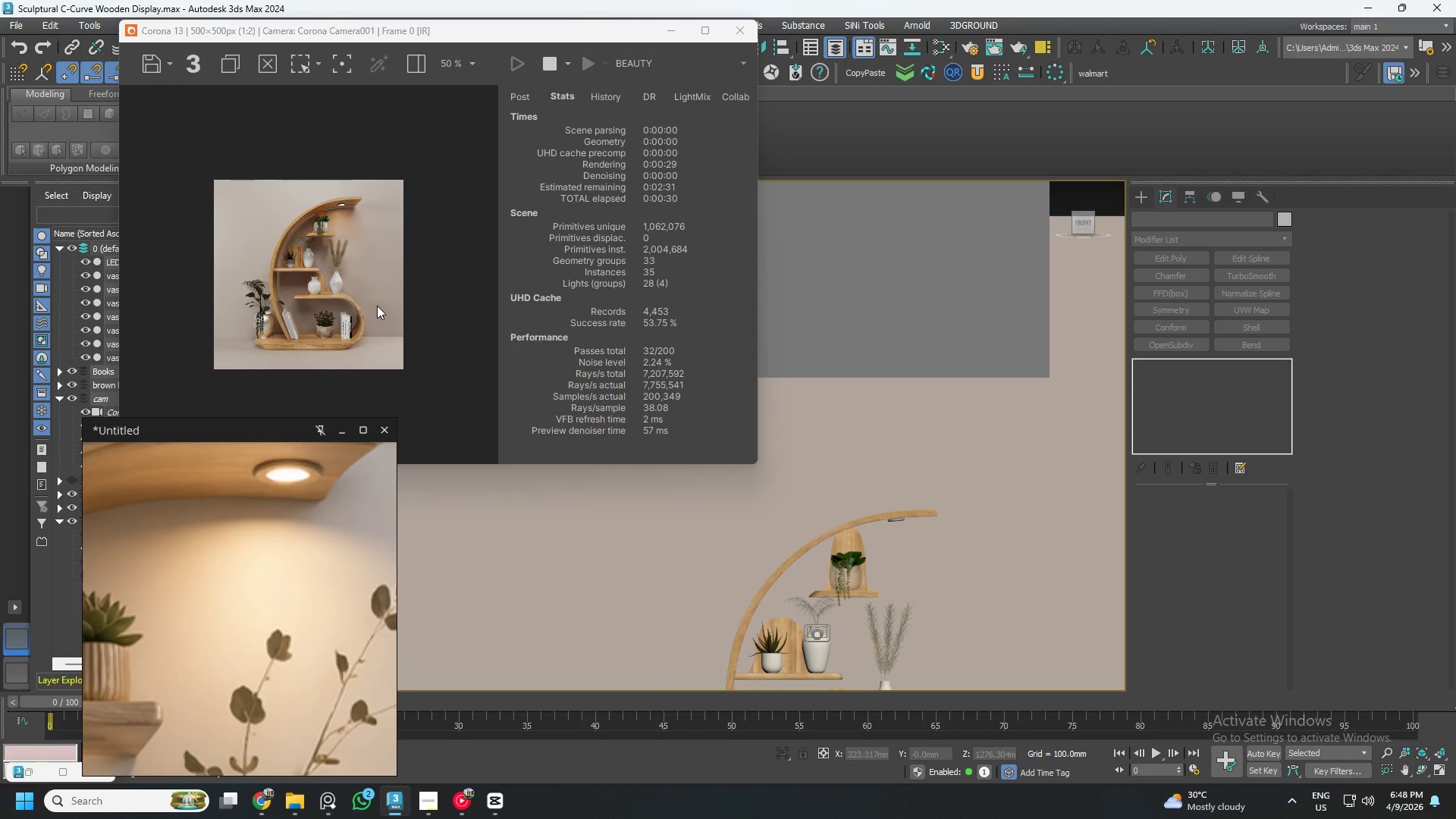 
scroll: coordinate [325, 254], scroll_direction: up, amount: 2.0
 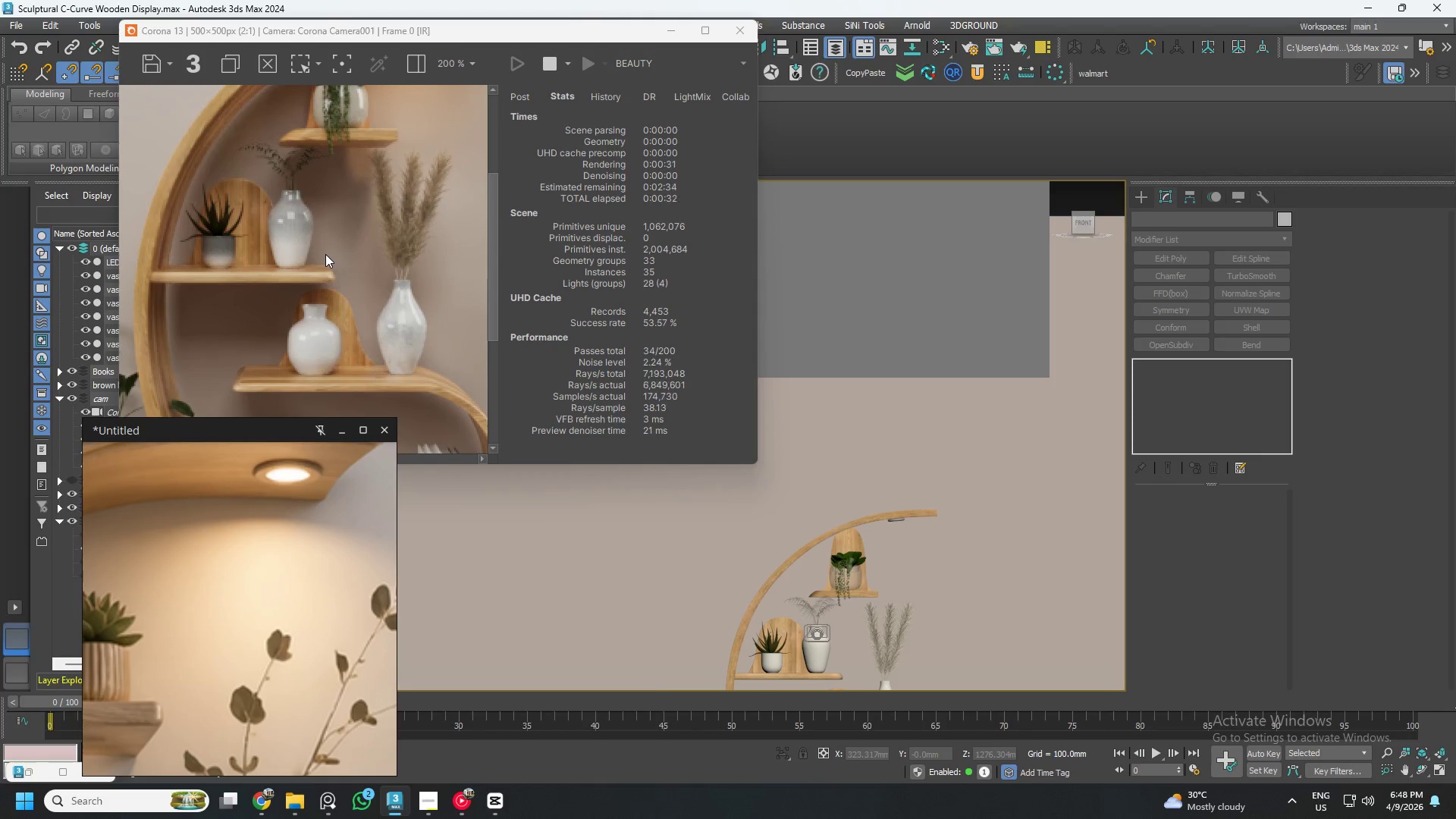 
scroll: coordinate [325, 254], scroll_direction: down, amount: 2.0
 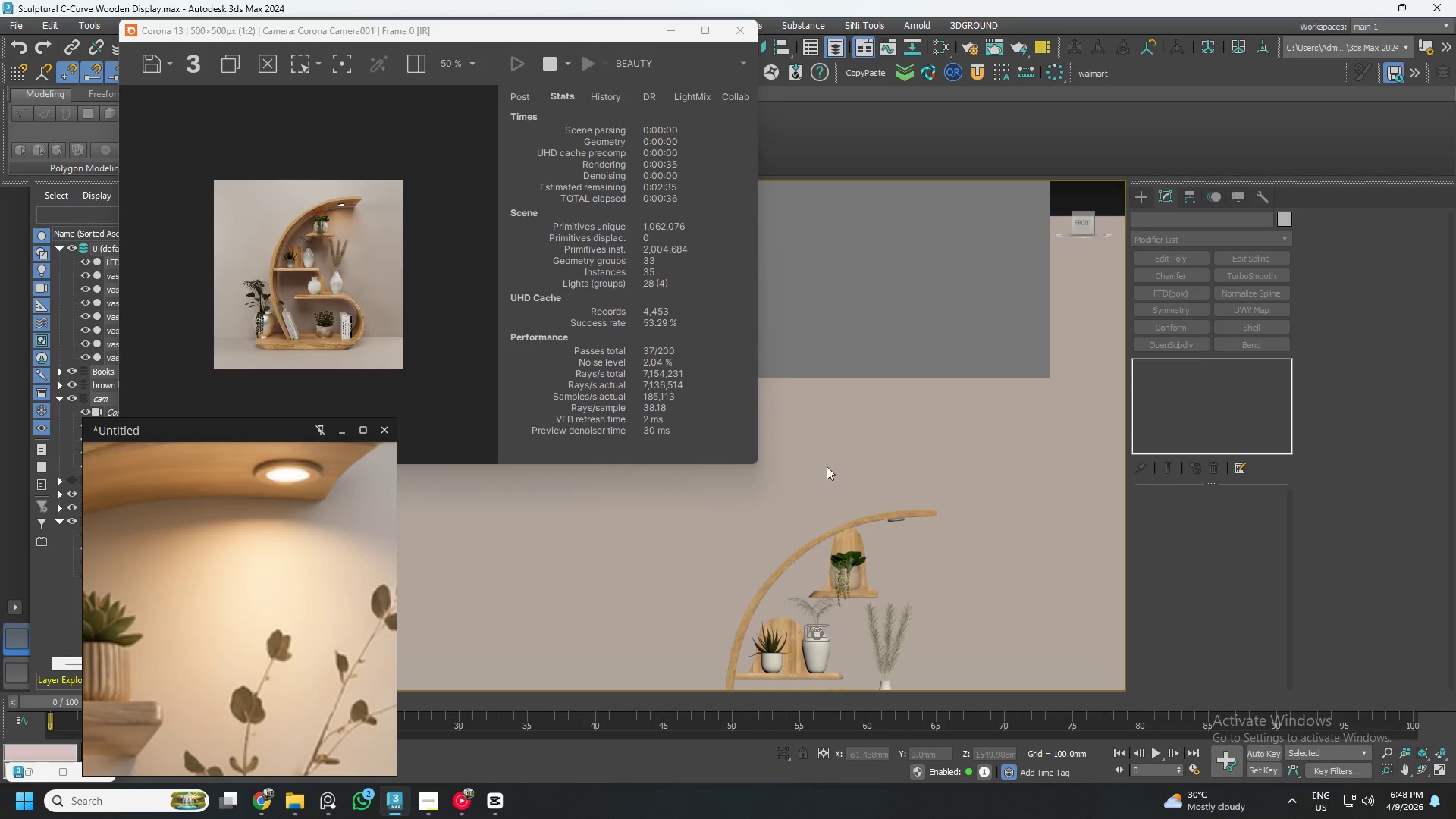 
wait(5.18)
 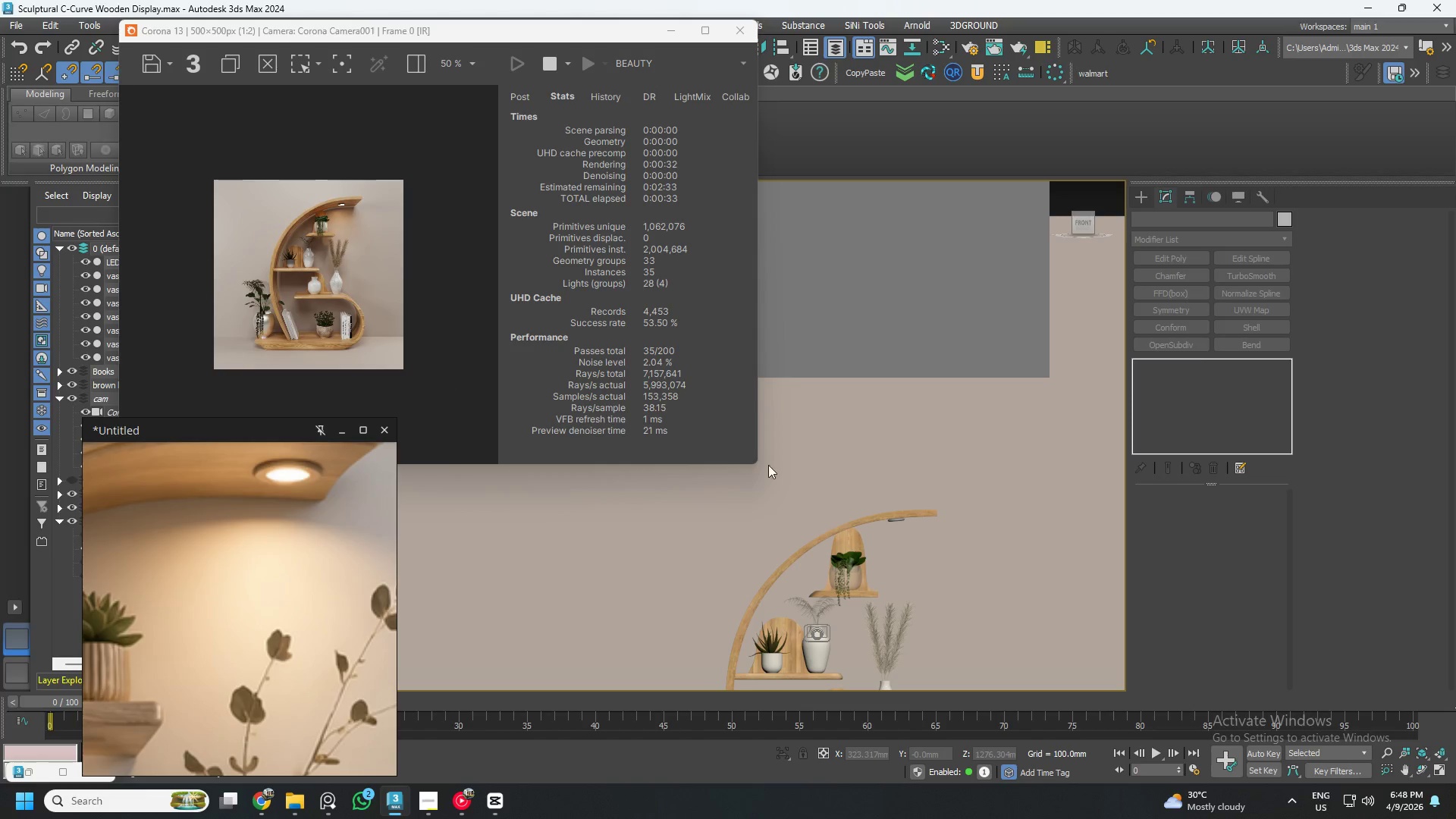 
scroll: coordinate [869, 481], scroll_direction: down, amount: 1.0
 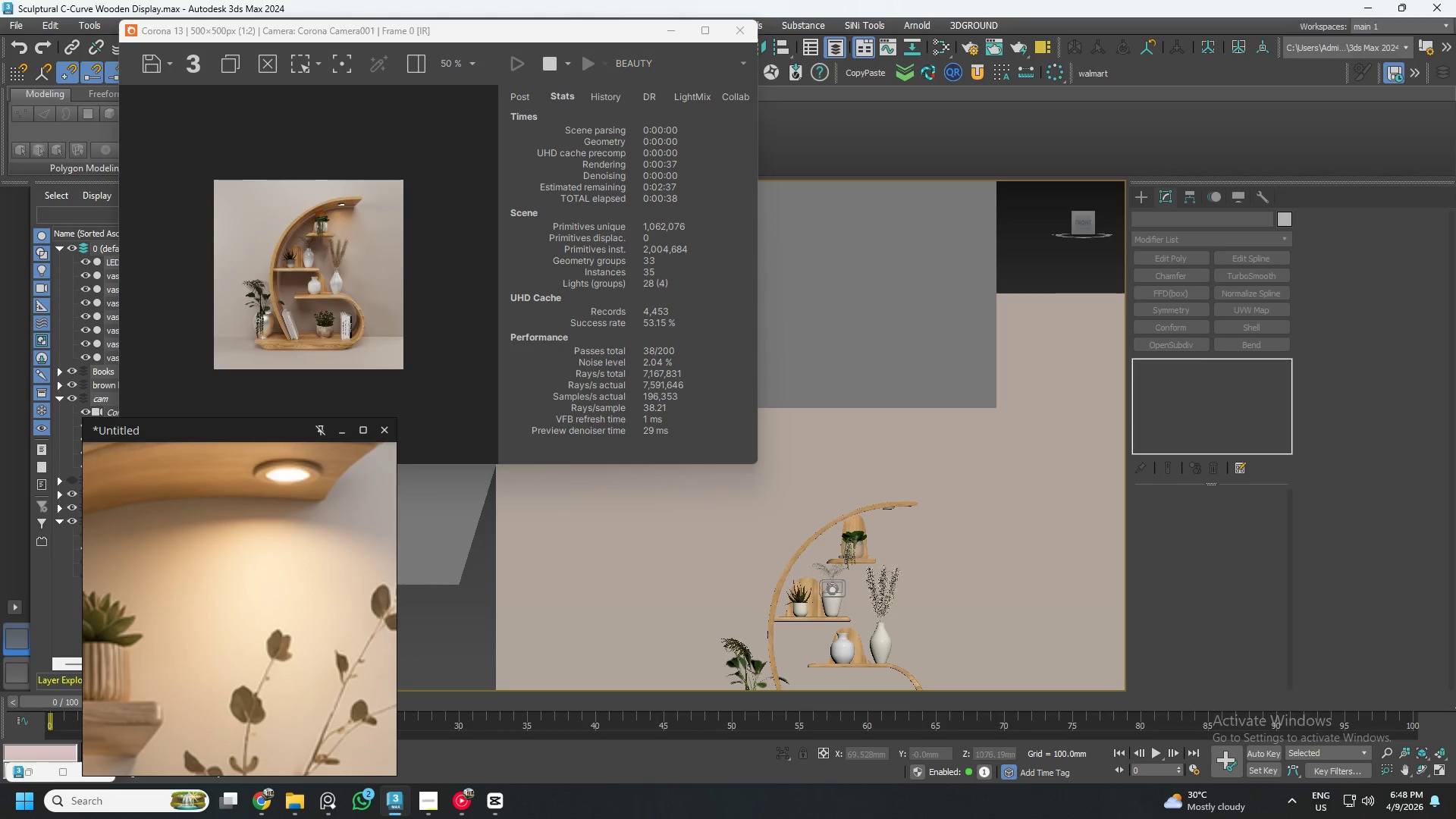 
hold_key(key=AltLeft, duration=0.64)
 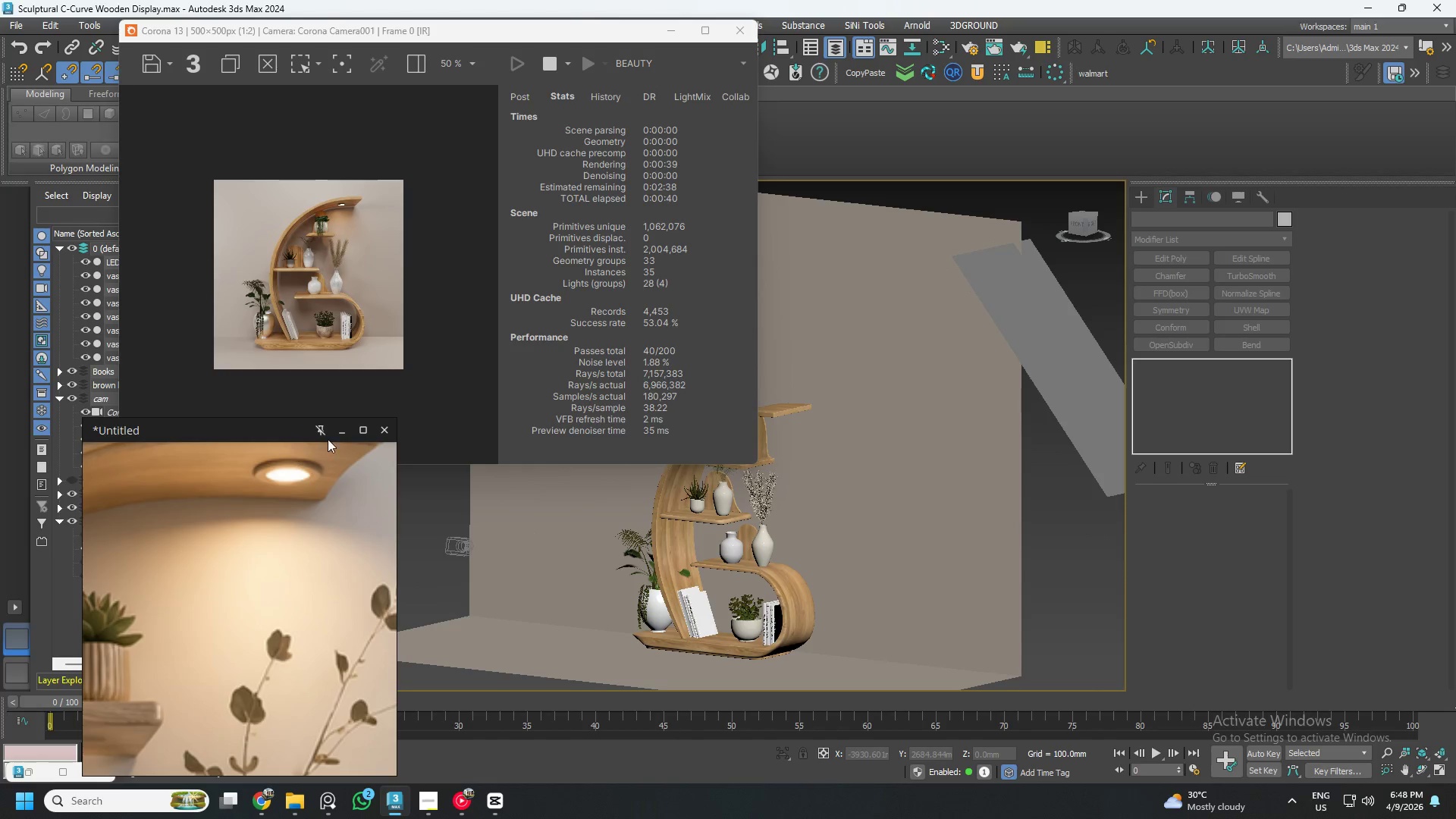 
left_click_drag(start_coordinate=[282, 432], to_coordinate=[374, 432])
 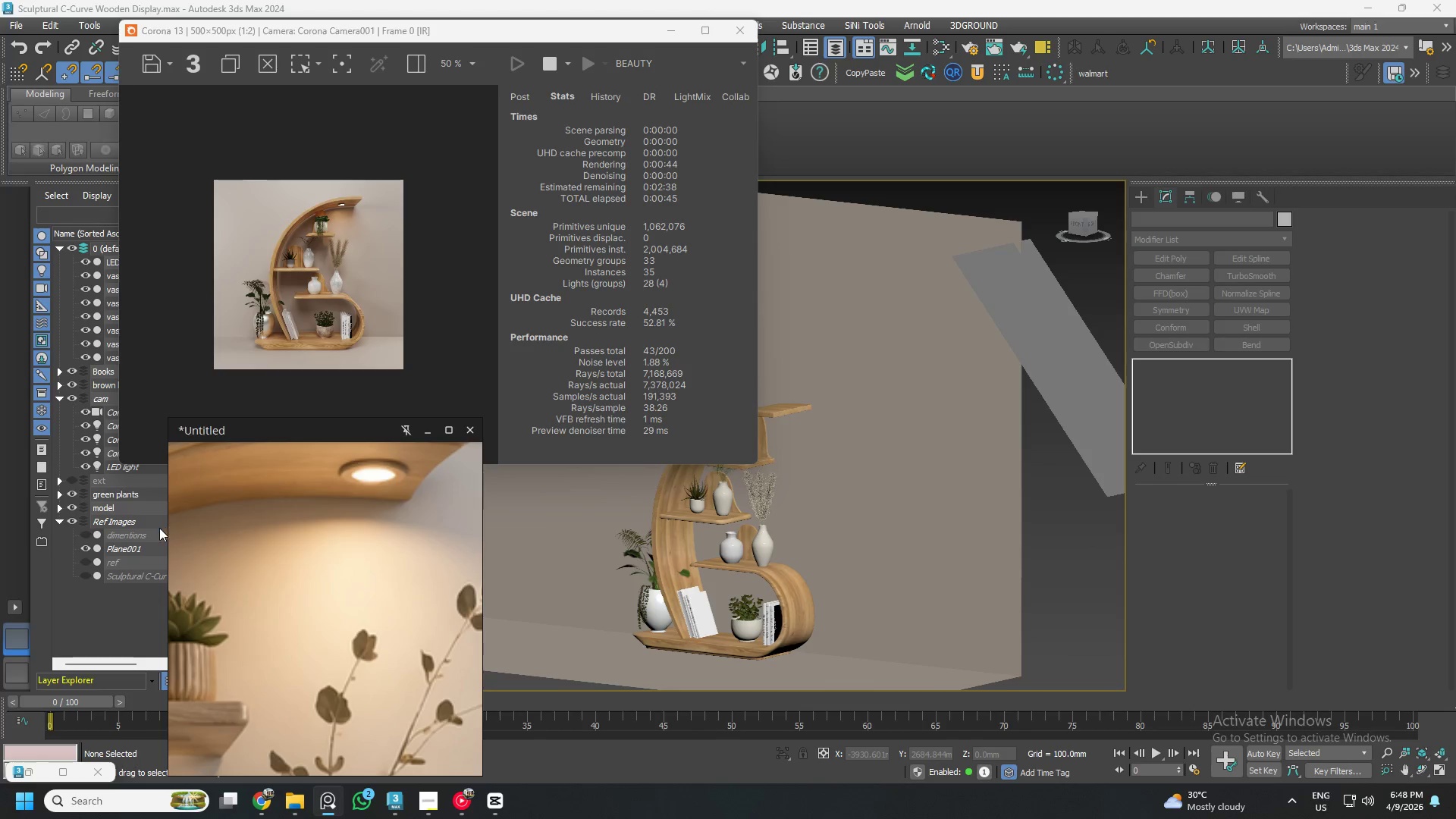 
left_click([129, 546])
 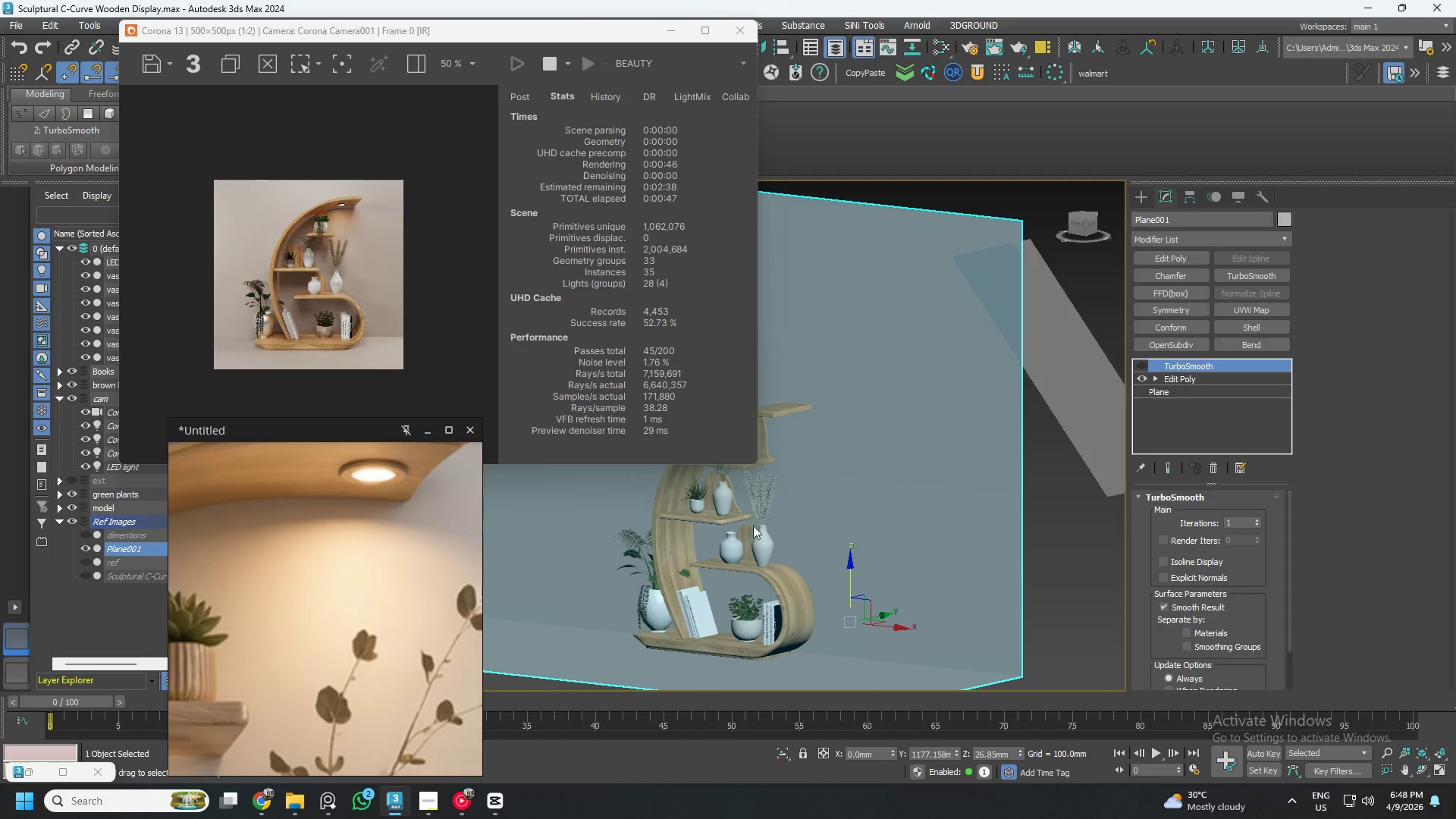 
hold_key(key=AltLeft, duration=0.5)
 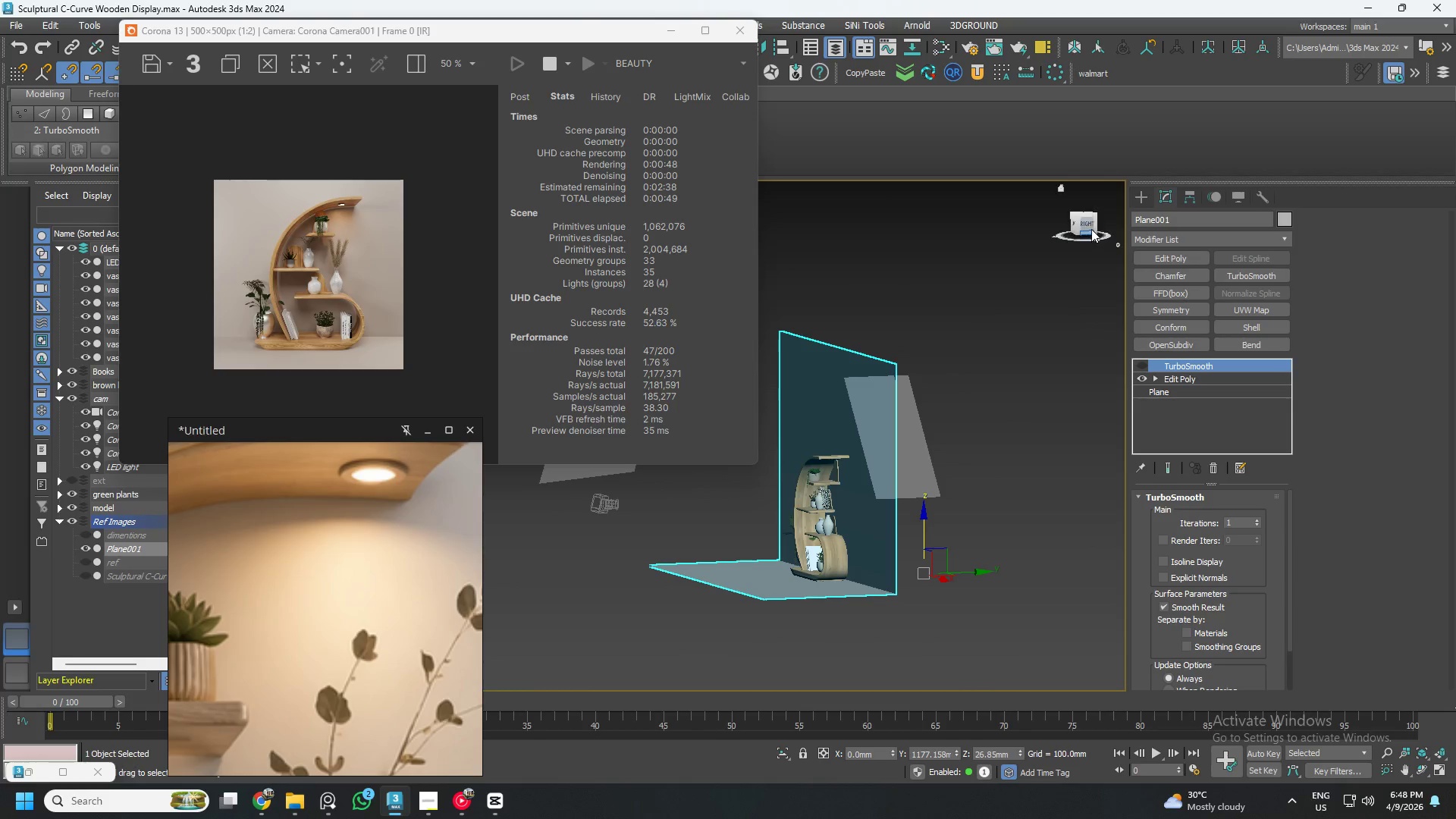 
scroll: coordinate [879, 494], scroll_direction: down, amount: 2.0
 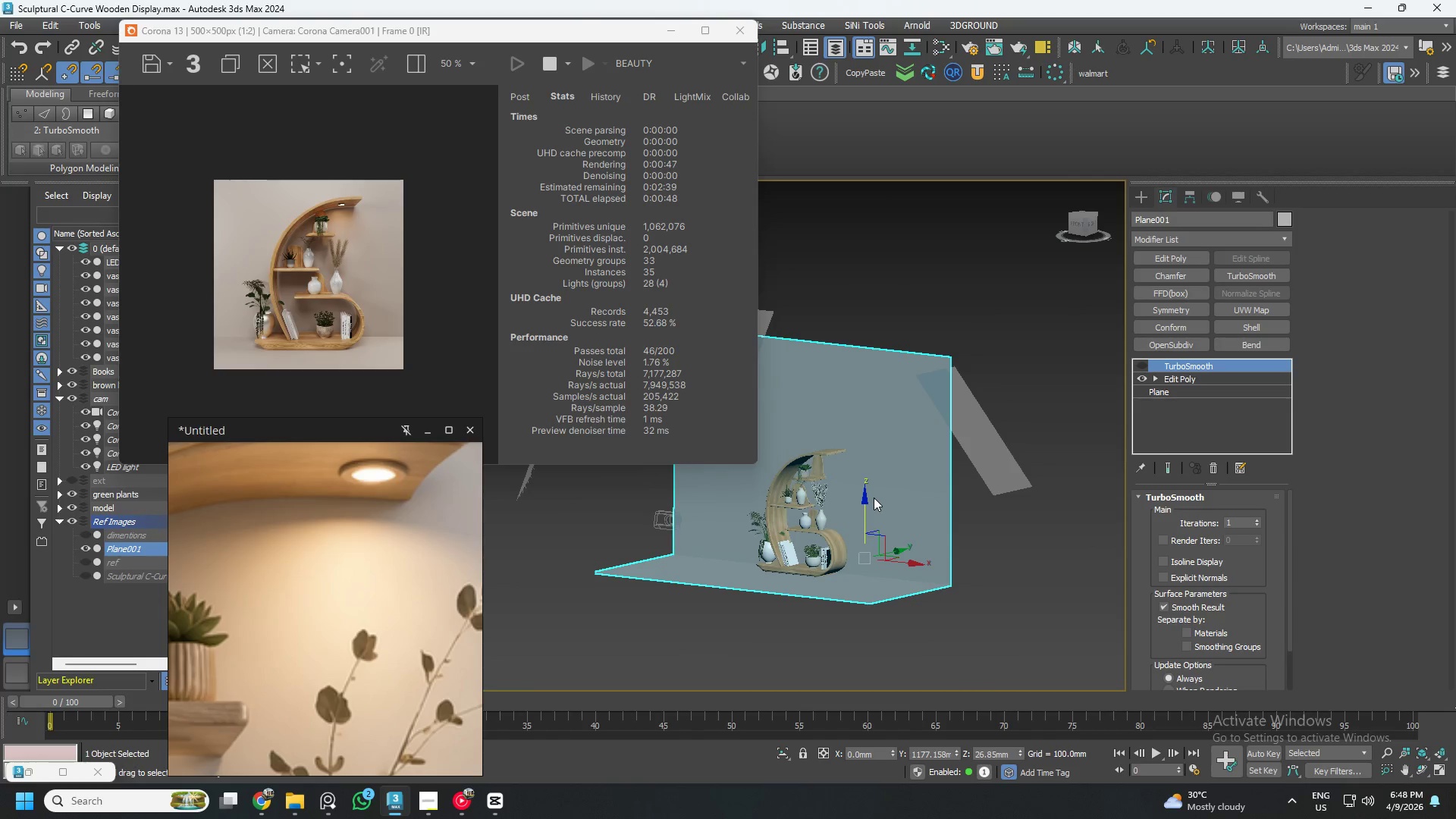 
left_click([1090, 226])
 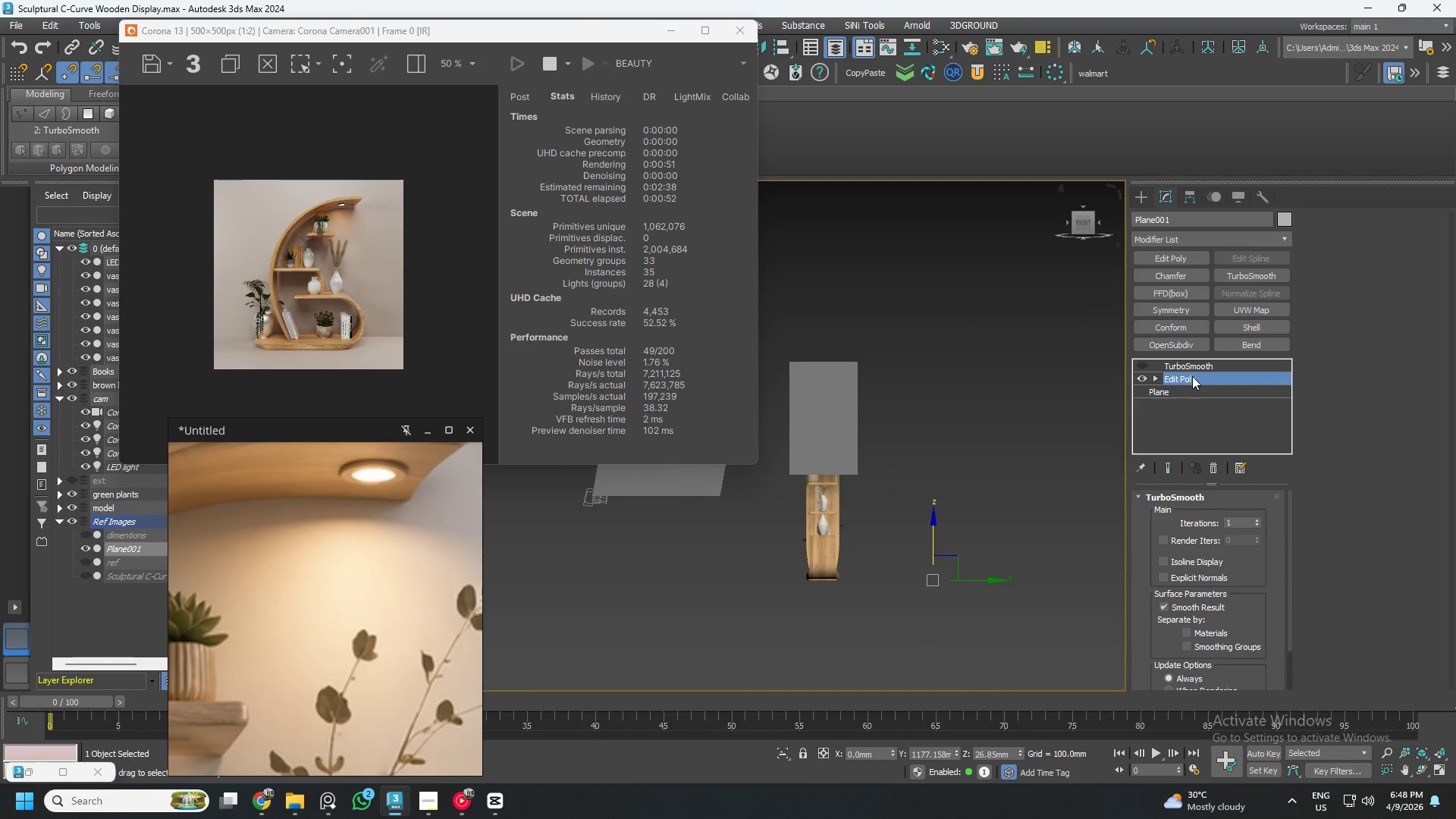 
key(1)
 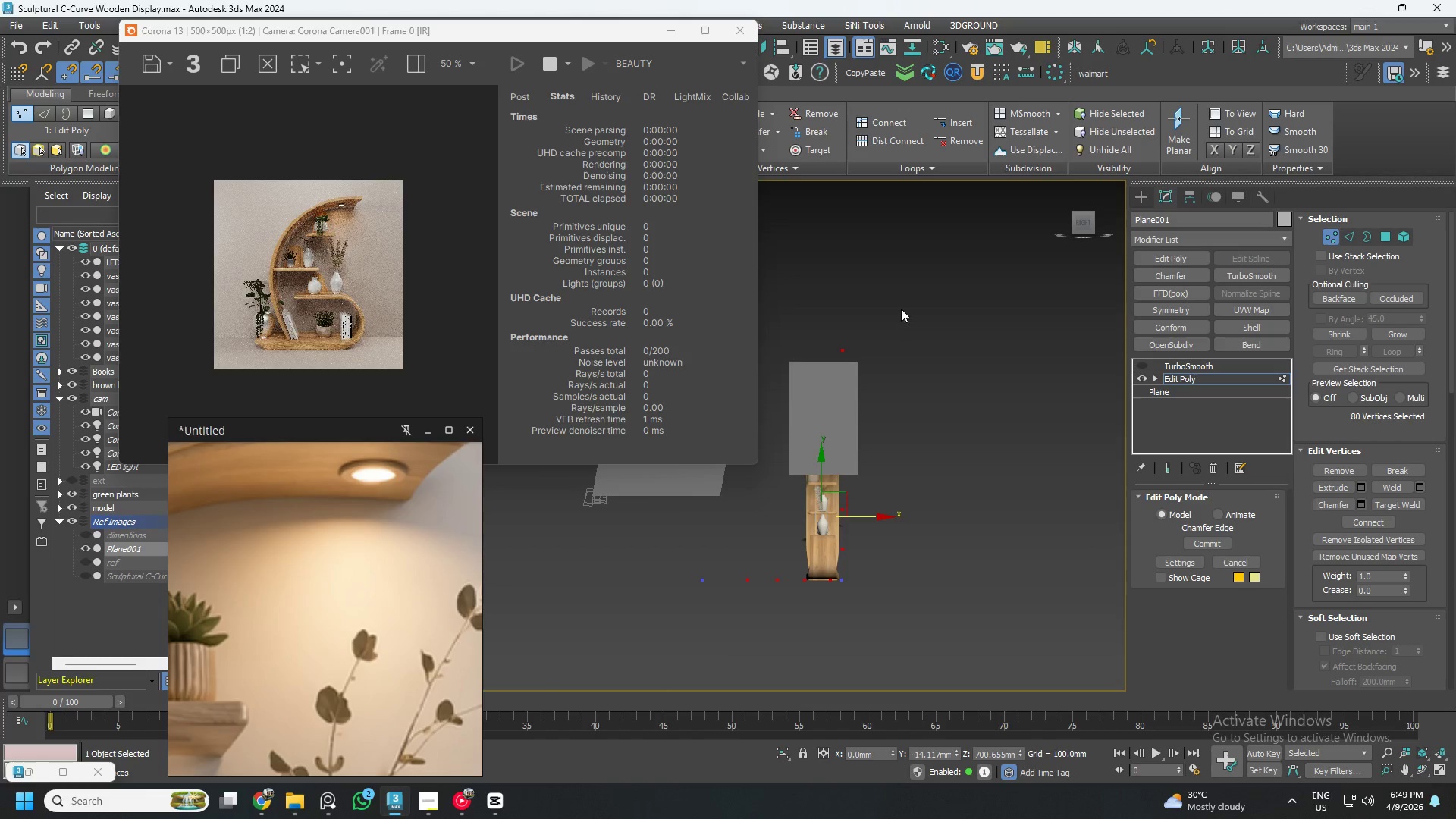 
left_click_drag(start_coordinate=[905, 264], to_coordinate=[824, 610])
 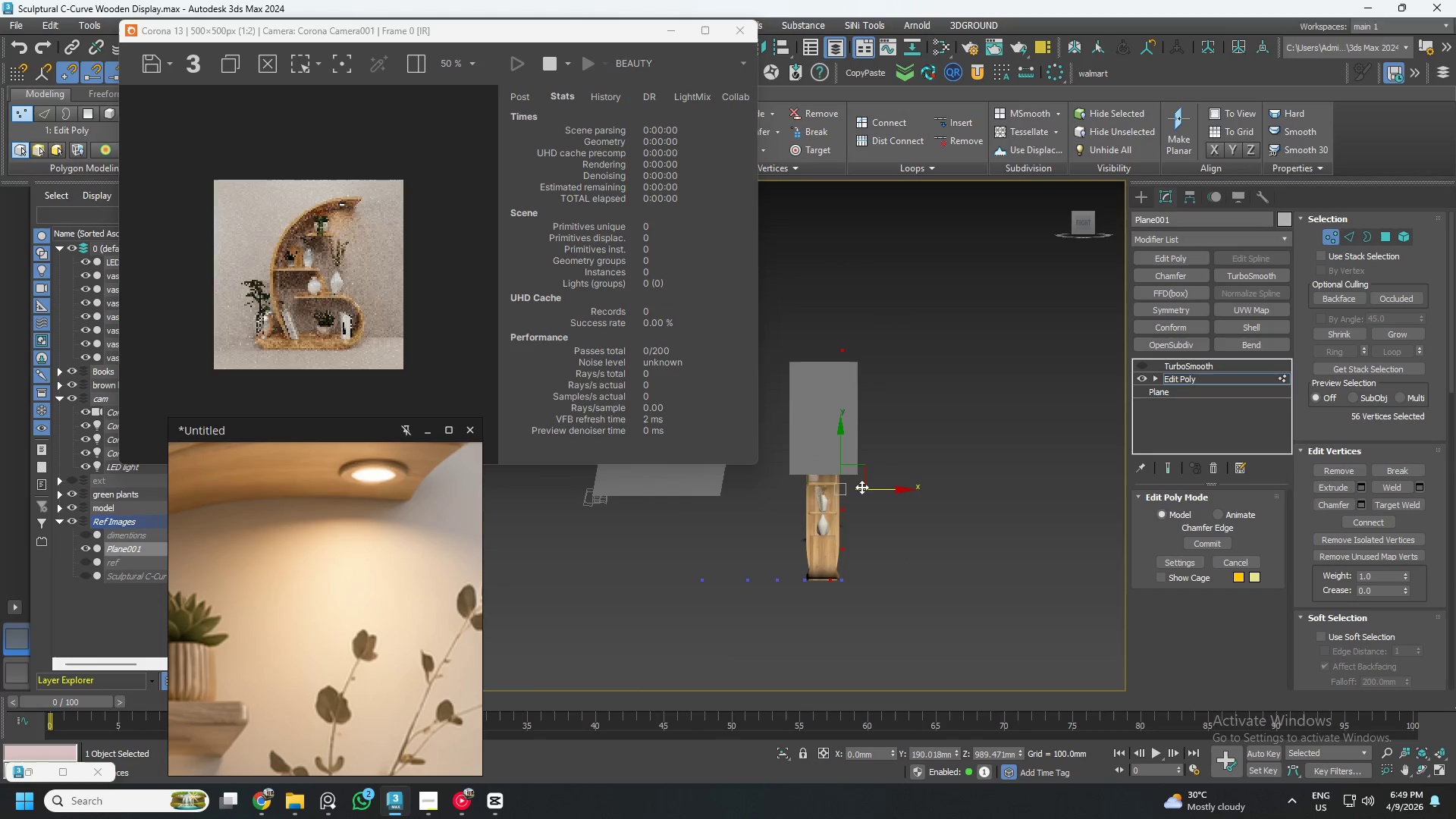 
scroll: coordinate [771, 494], scroll_direction: up, amount: 9.0
 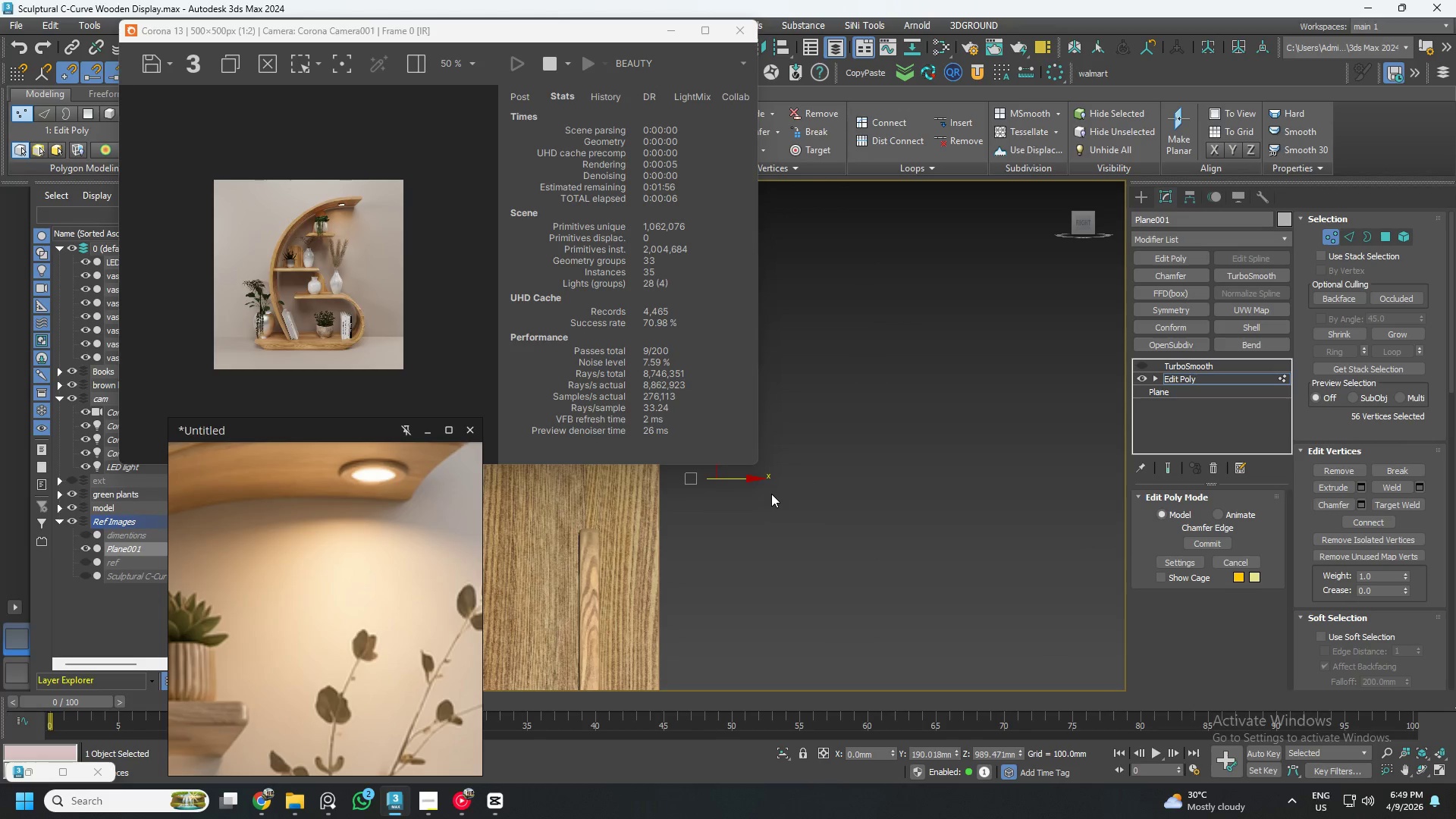 
key(F3)
 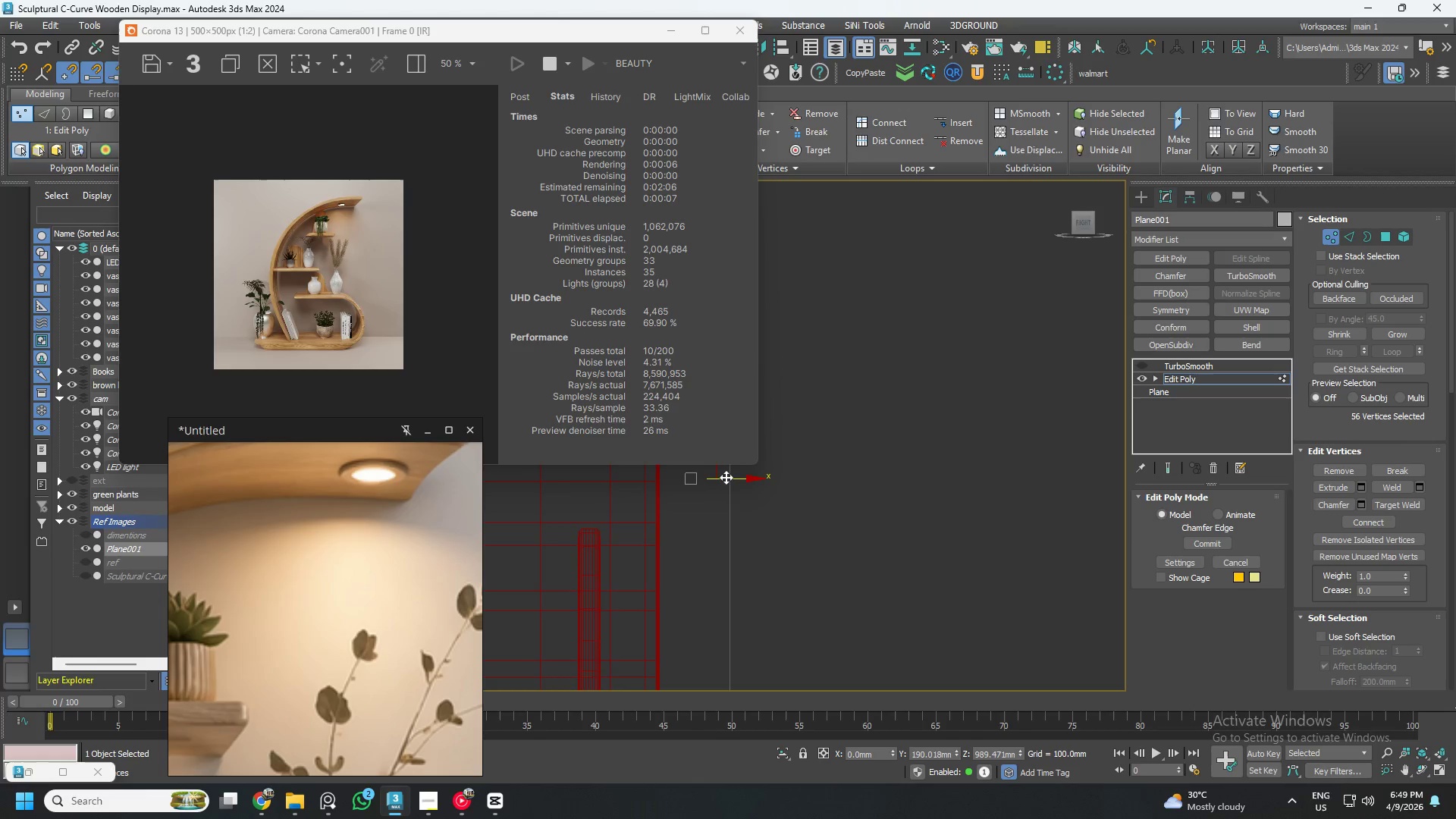 
left_click_drag(start_coordinate=[726, 476], to_coordinate=[667, 480])
 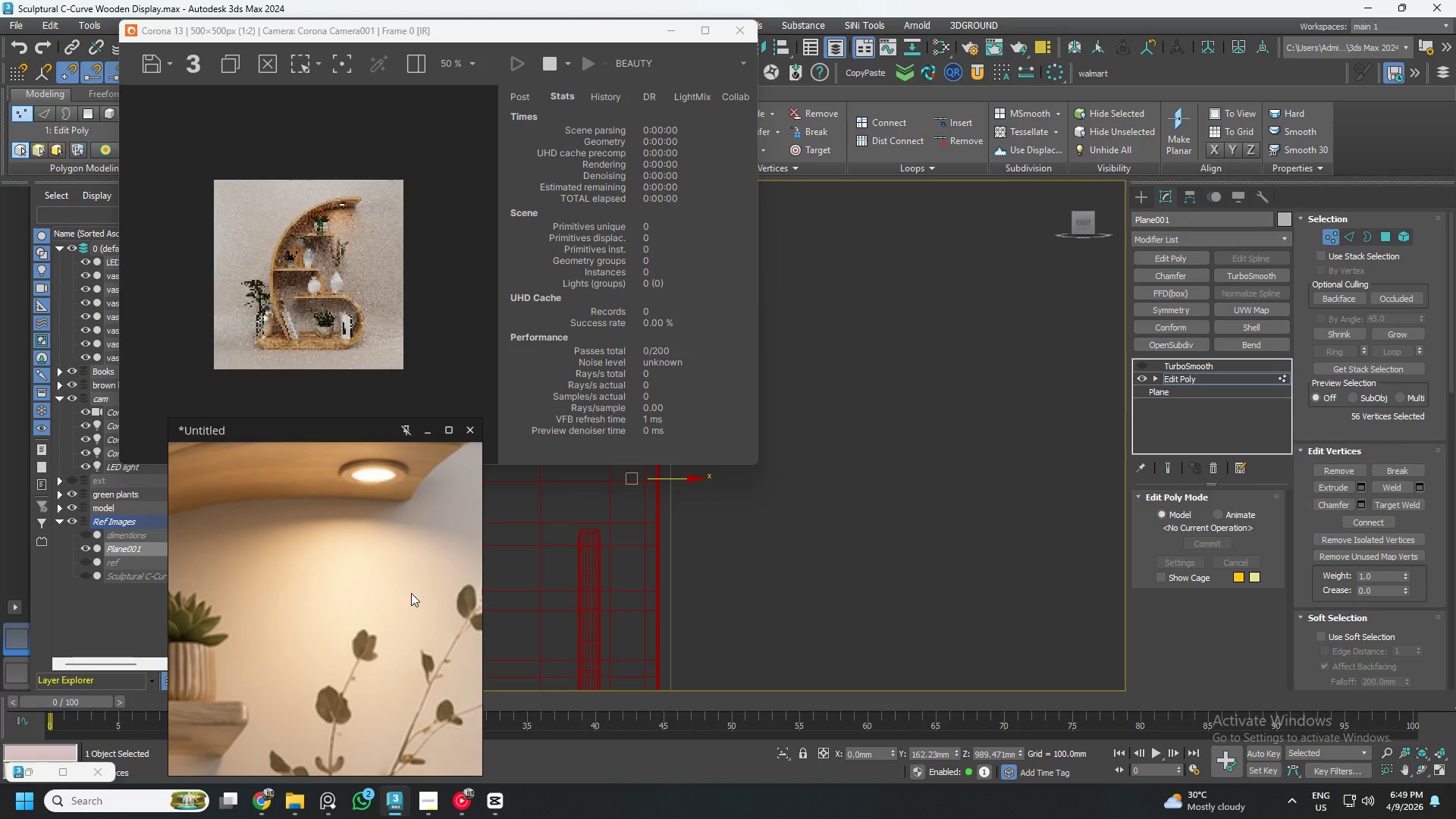 
scroll: coordinate [360, 593], scroll_direction: down, amount: 12.0
 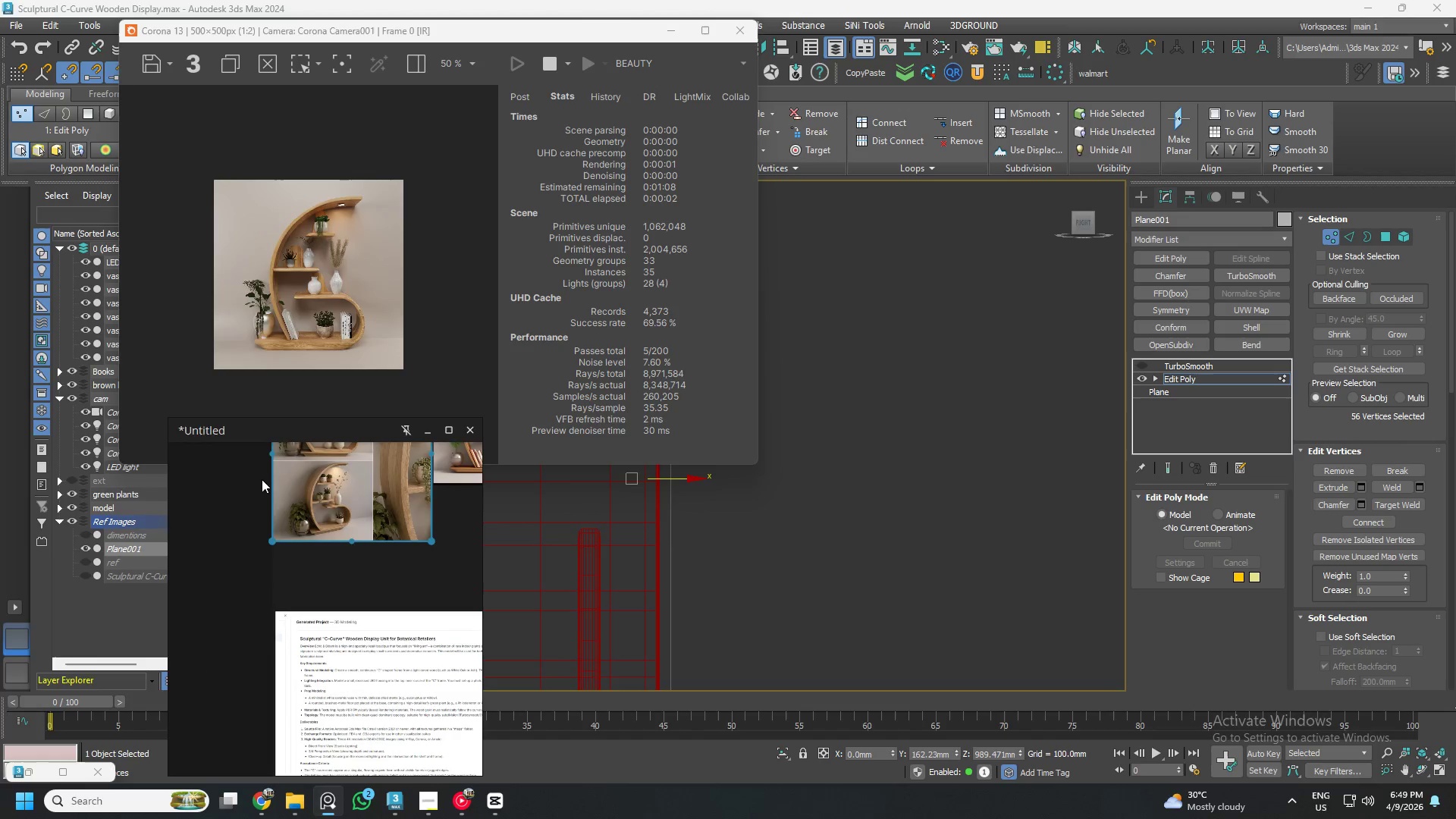 
scroll: coordinate [318, 664], scroll_direction: up, amount: 4.0
 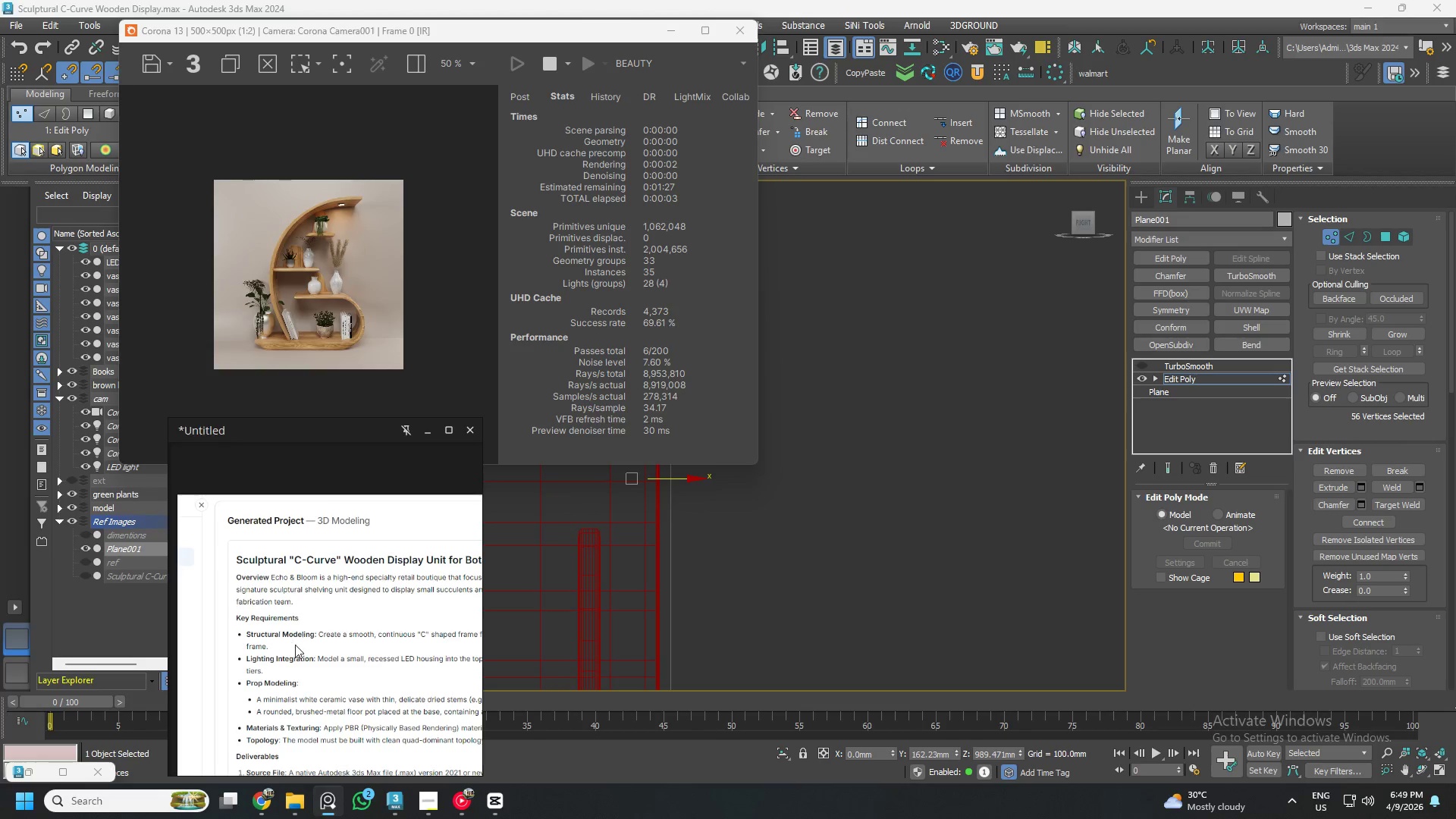 
scroll: coordinate [284, 645], scroll_direction: down, amount: 1.0
 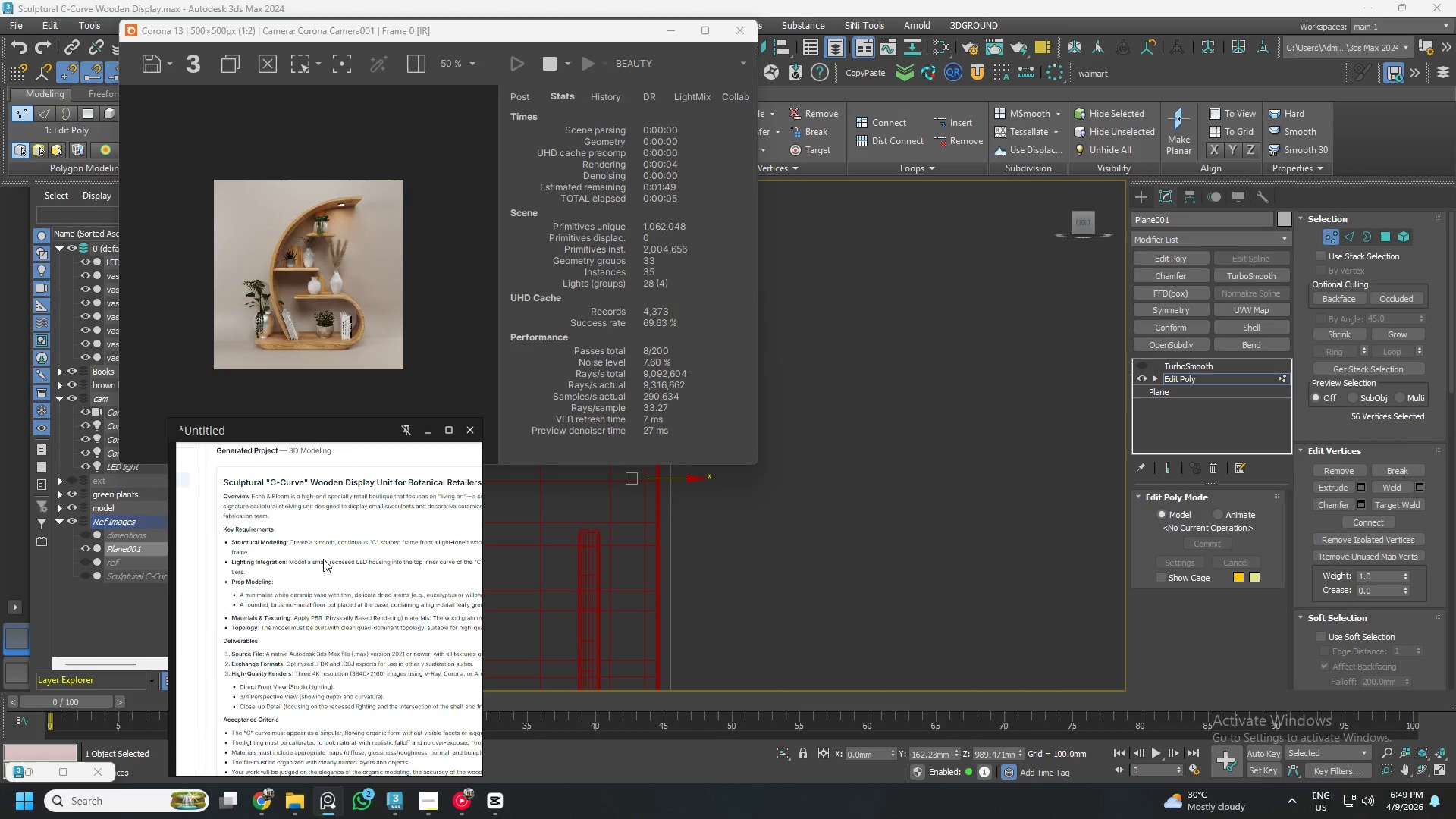 
scroll: coordinate [346, 576], scroll_direction: up, amount: 2.0
 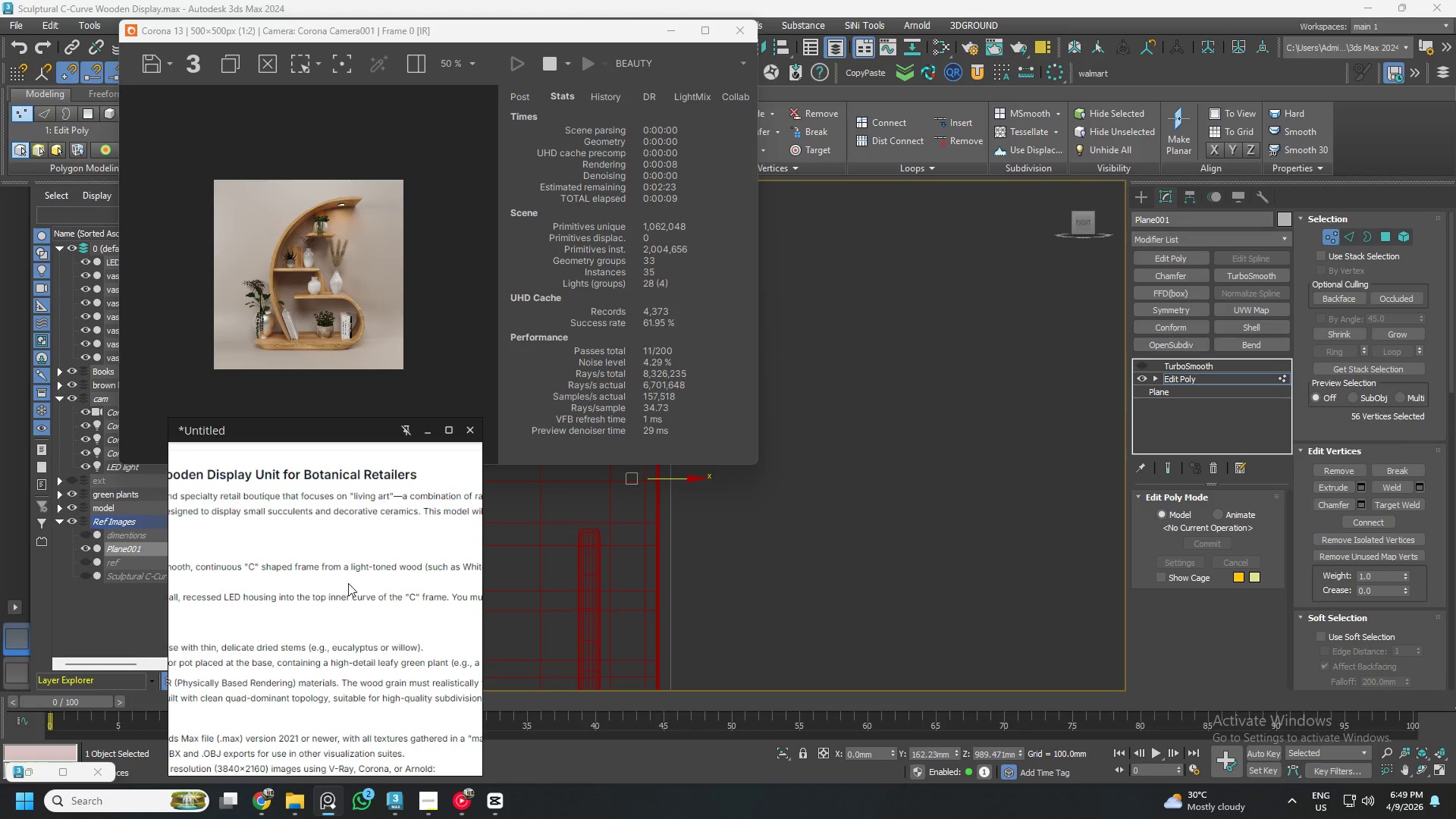 
left_click([431, 431])
 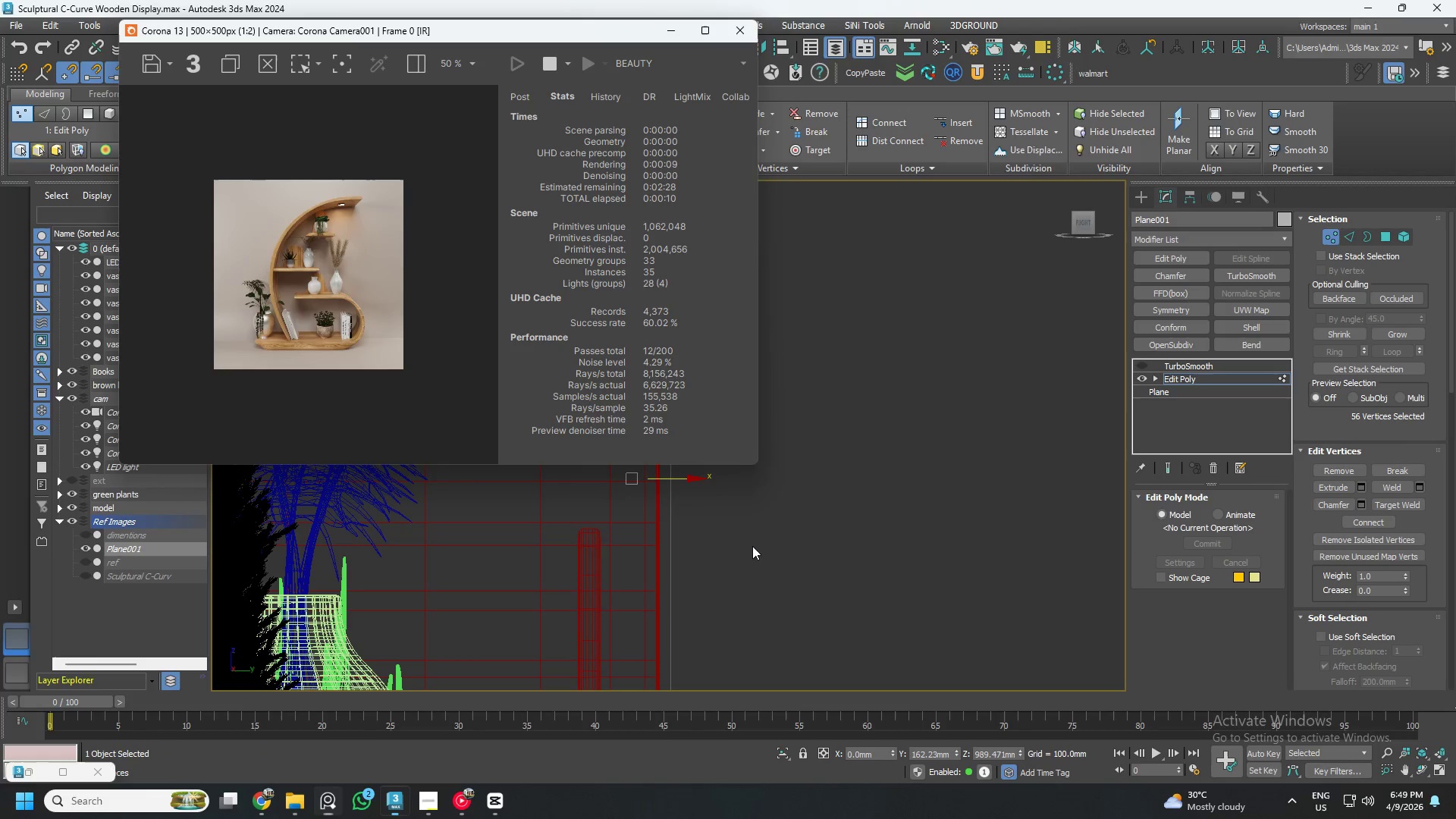 
scroll: coordinate [830, 466], scroll_direction: down, amount: 7.0
 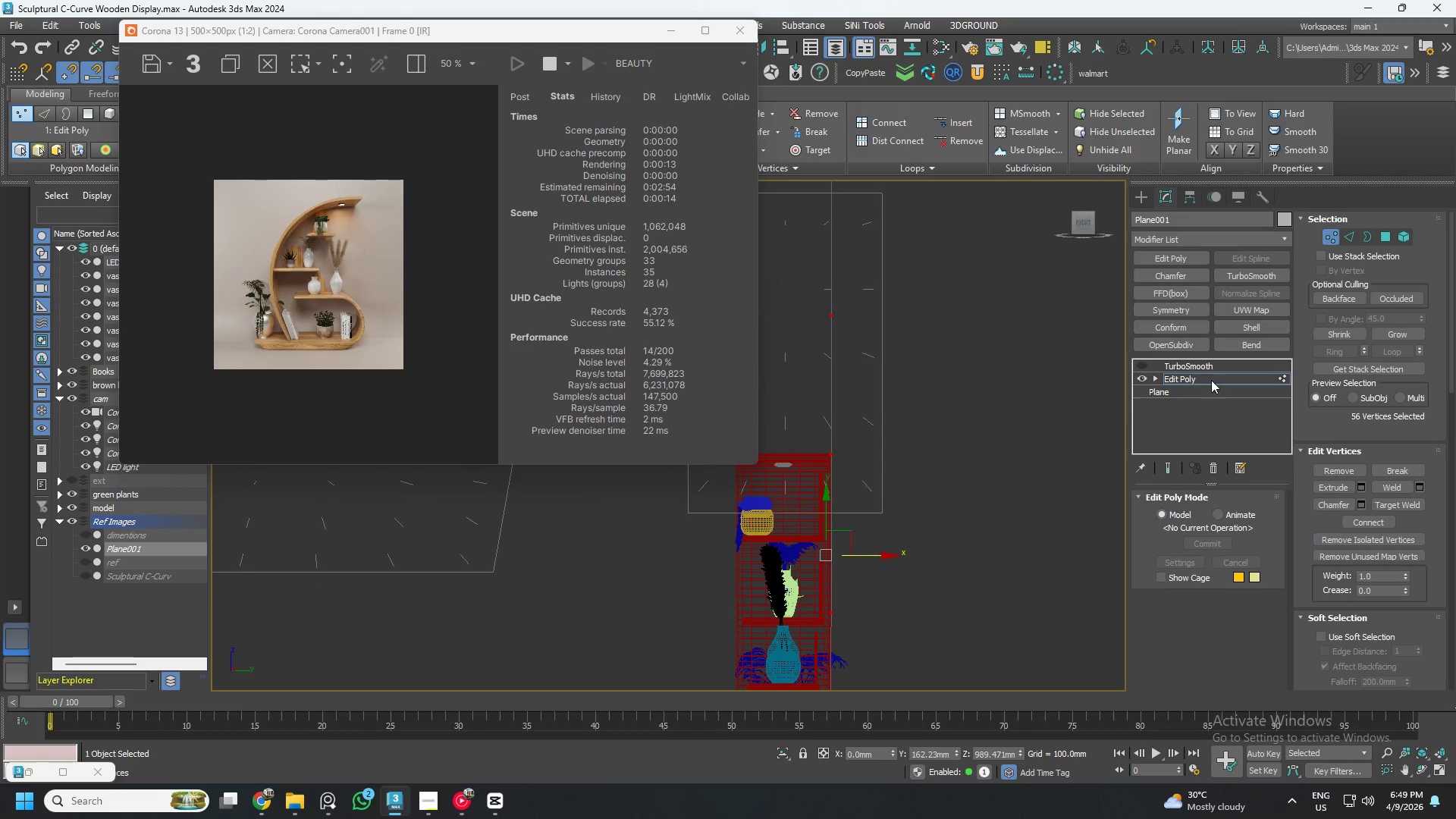 
left_click([1211, 378])
 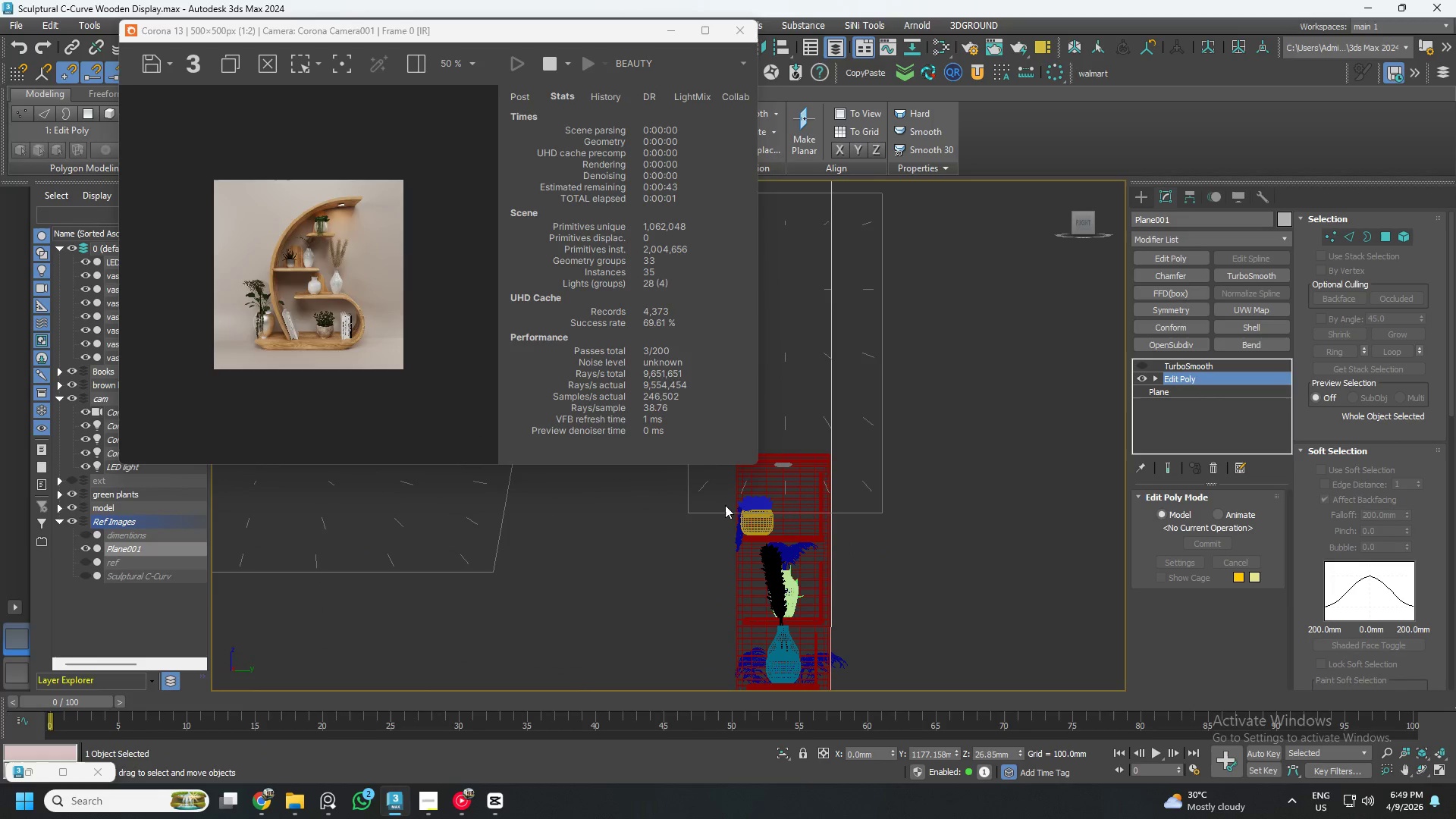 
hold_key(key=AltLeft, duration=0.62)
 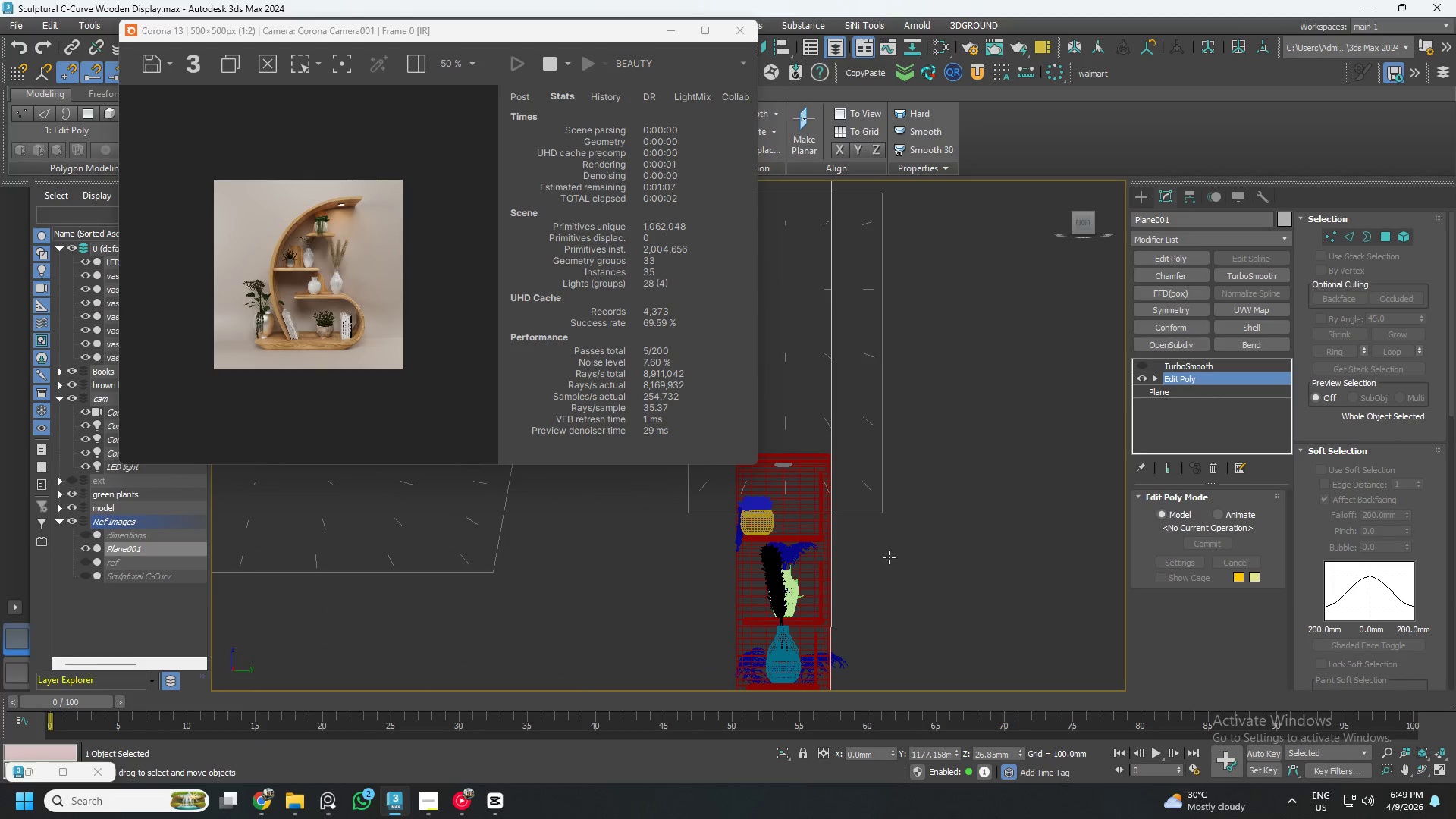 
key(F3)
 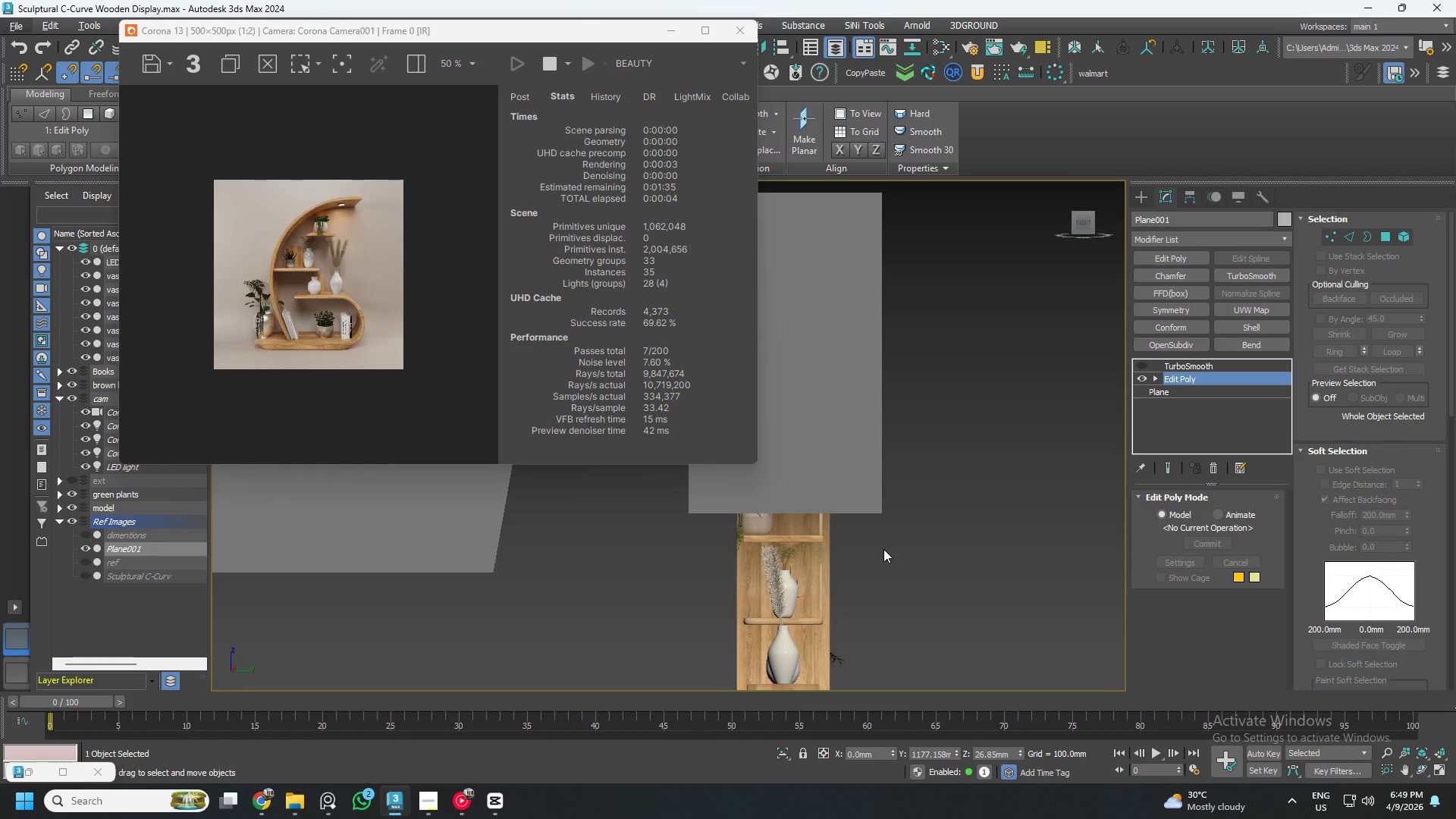 
hold_key(key=AltLeft, duration=0.52)
 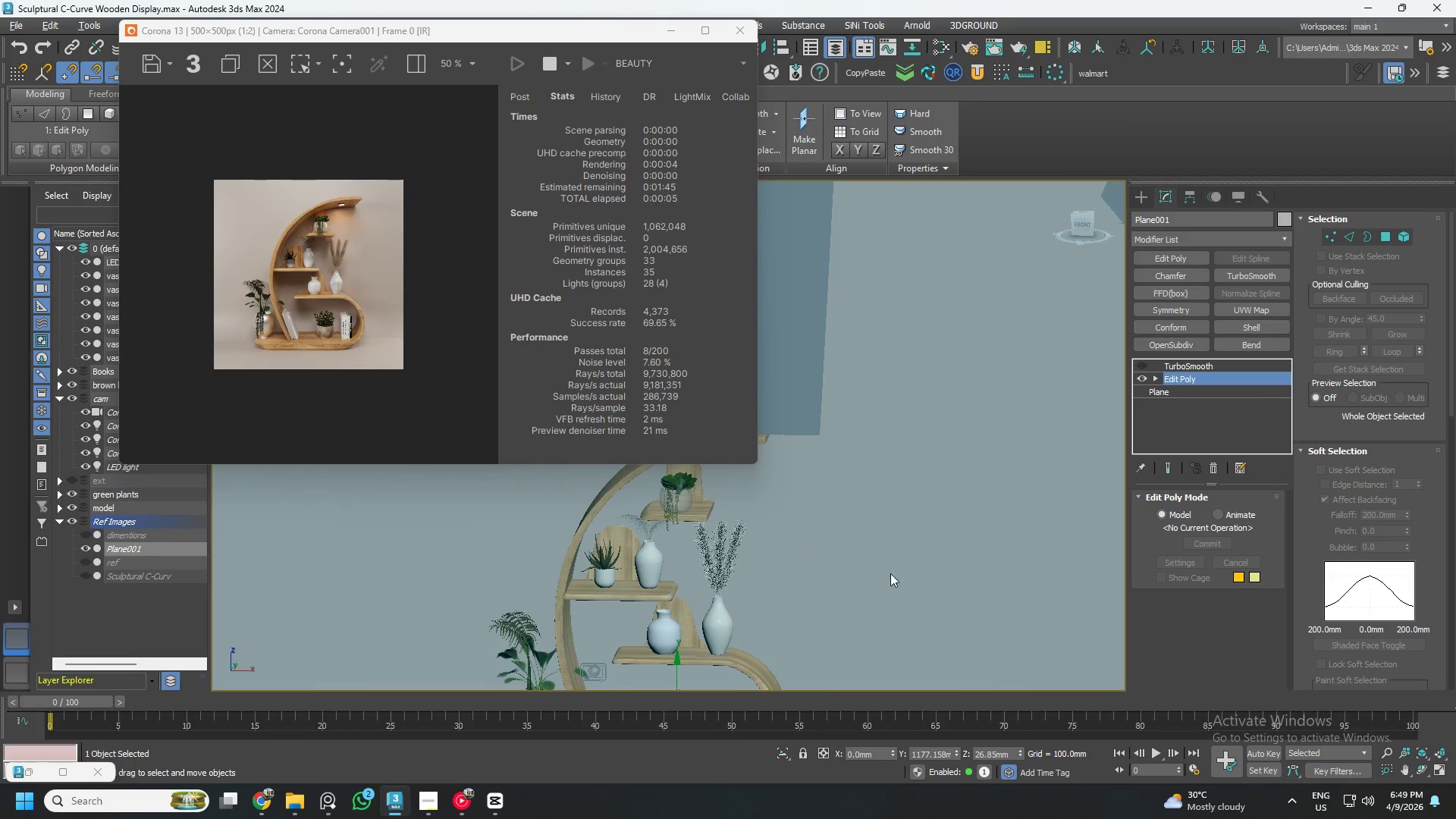 
hold_key(key=AltLeft, duration=0.52)
 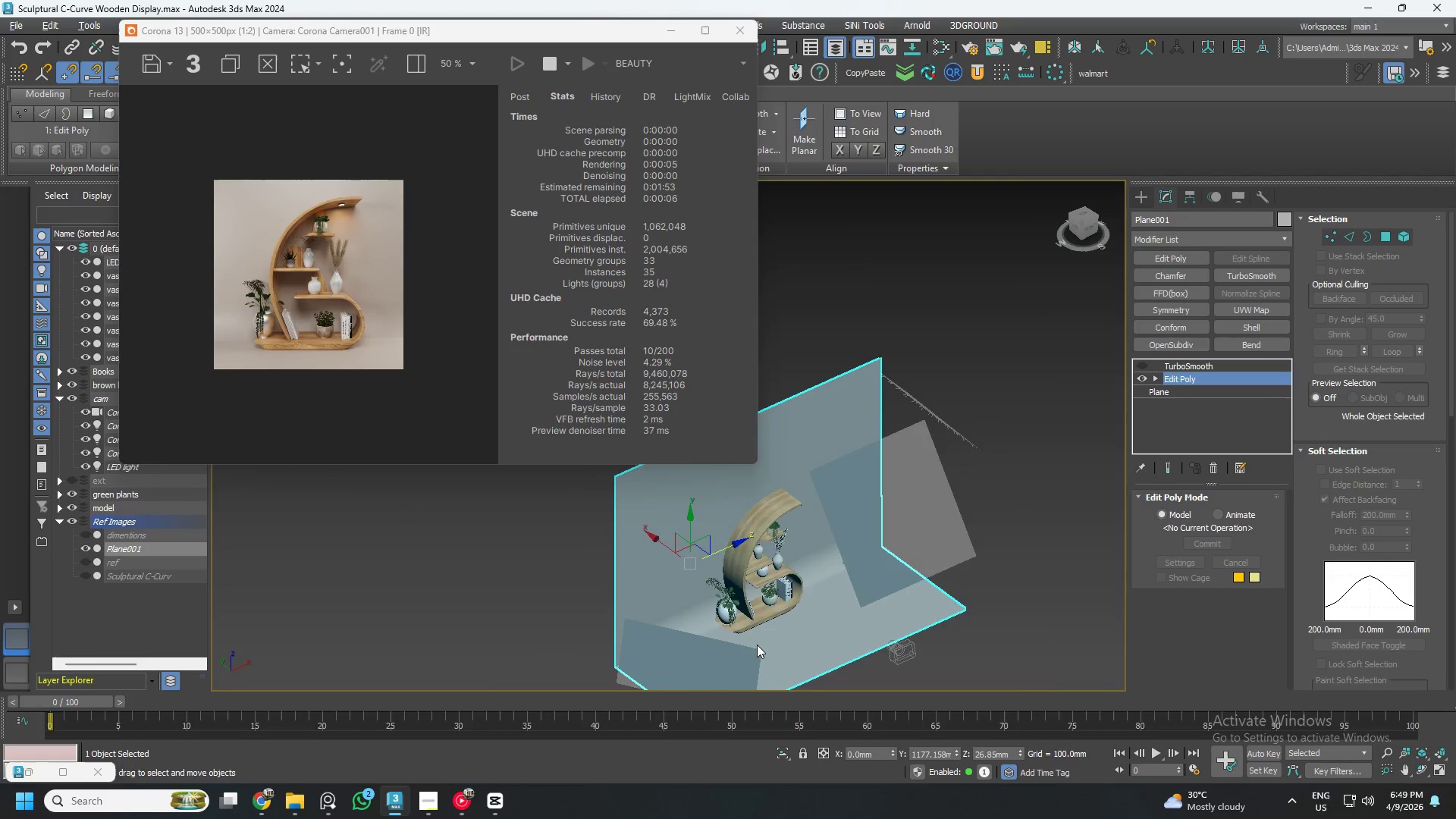 
scroll: coordinate [871, 573], scroll_direction: down, amount: 3.0
 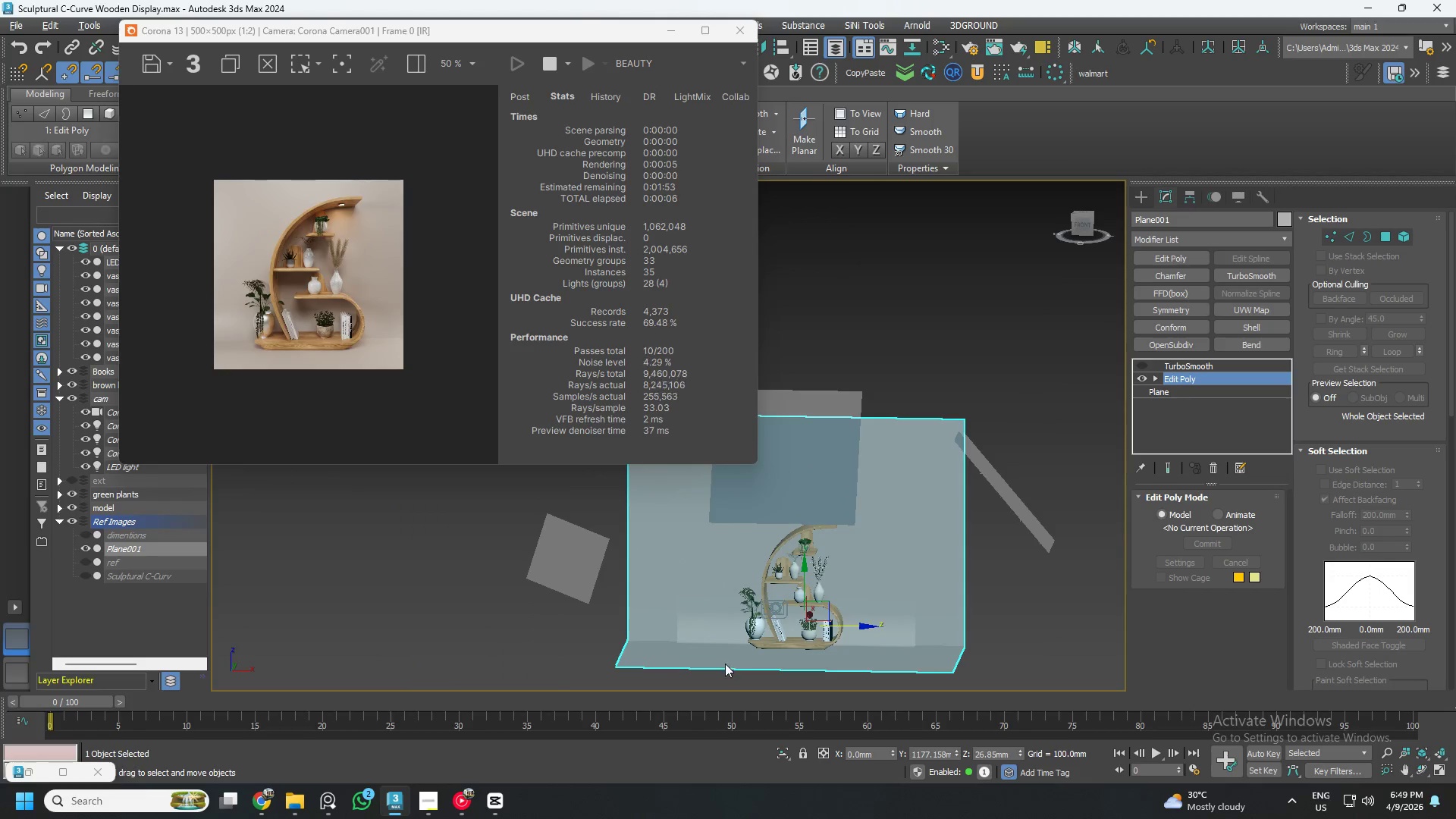 
scroll: coordinate [721, 607], scroll_direction: up, amount: 6.0
 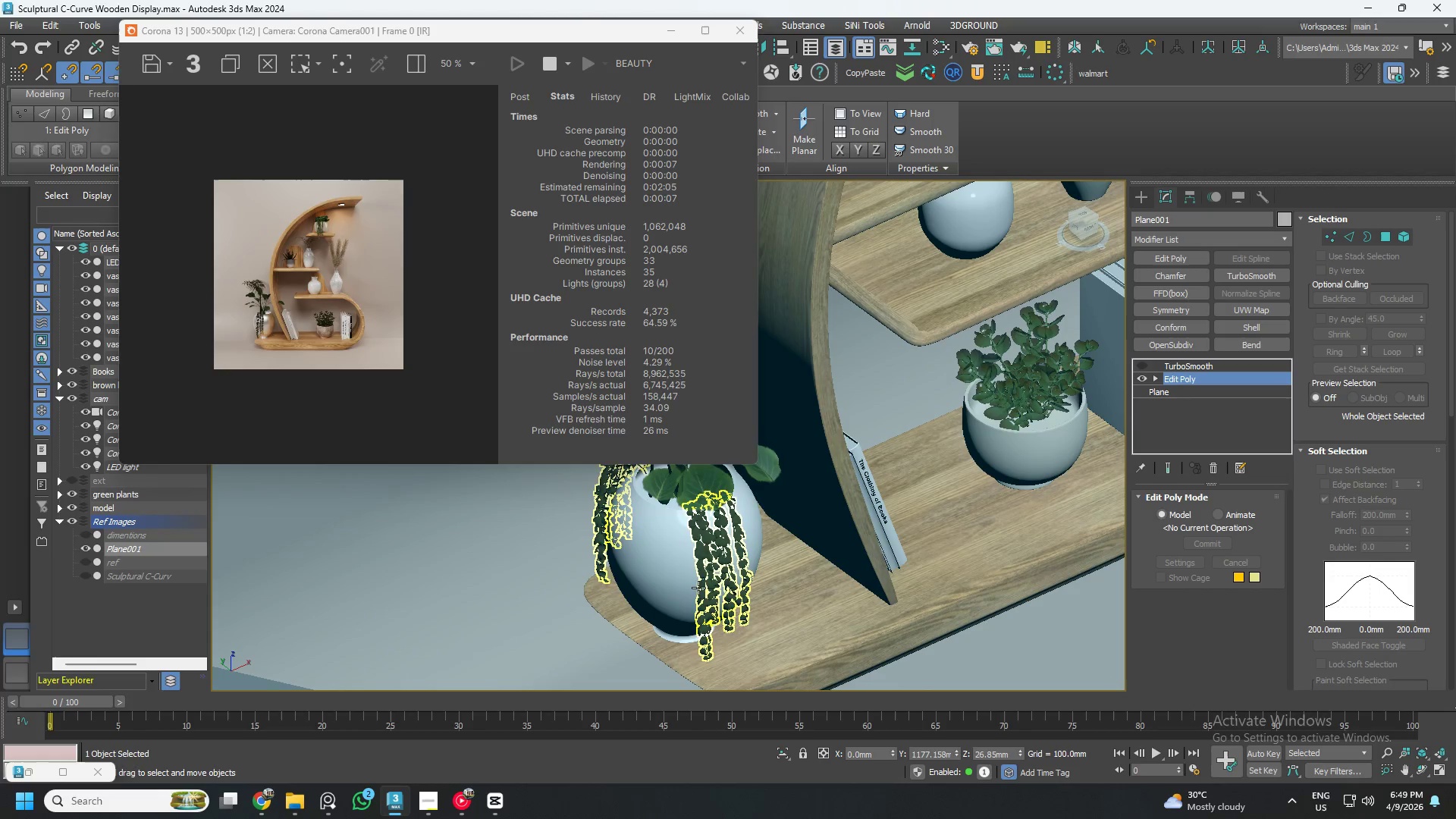 
left_click([692, 585])
 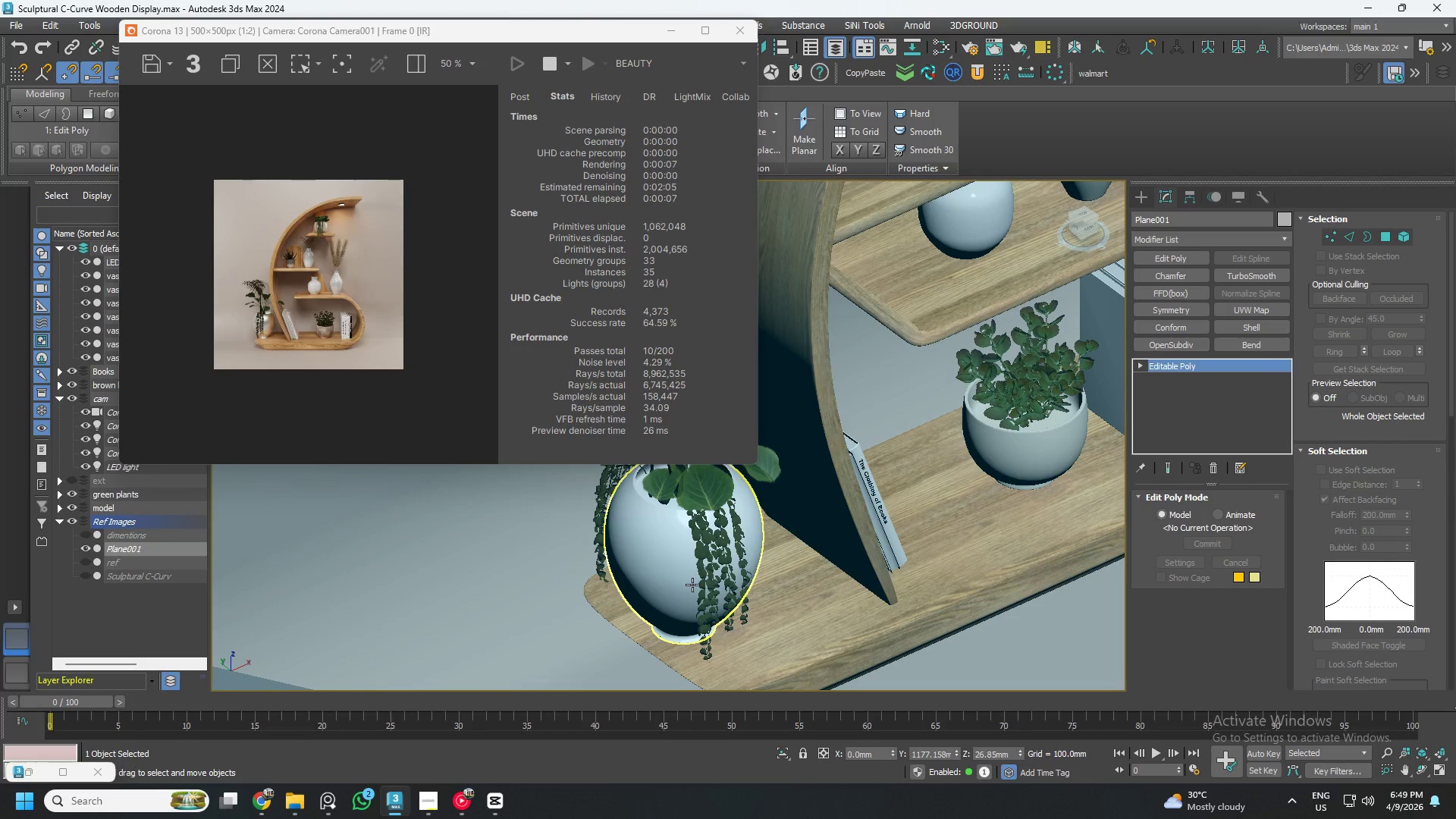 
hold_key(key=AltLeft, duration=0.53)
 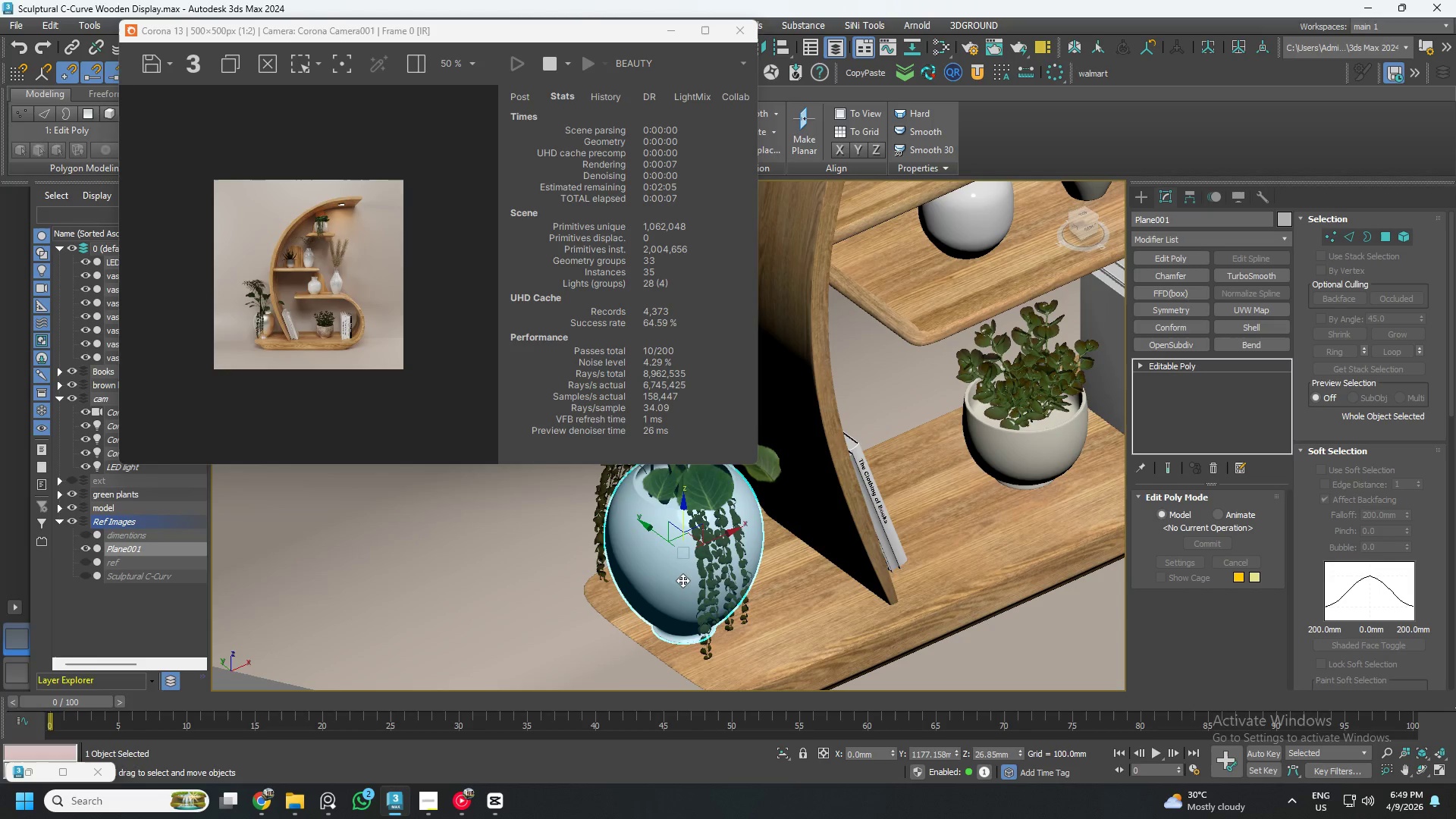 
hold_key(key=AltLeft, duration=0.62)
 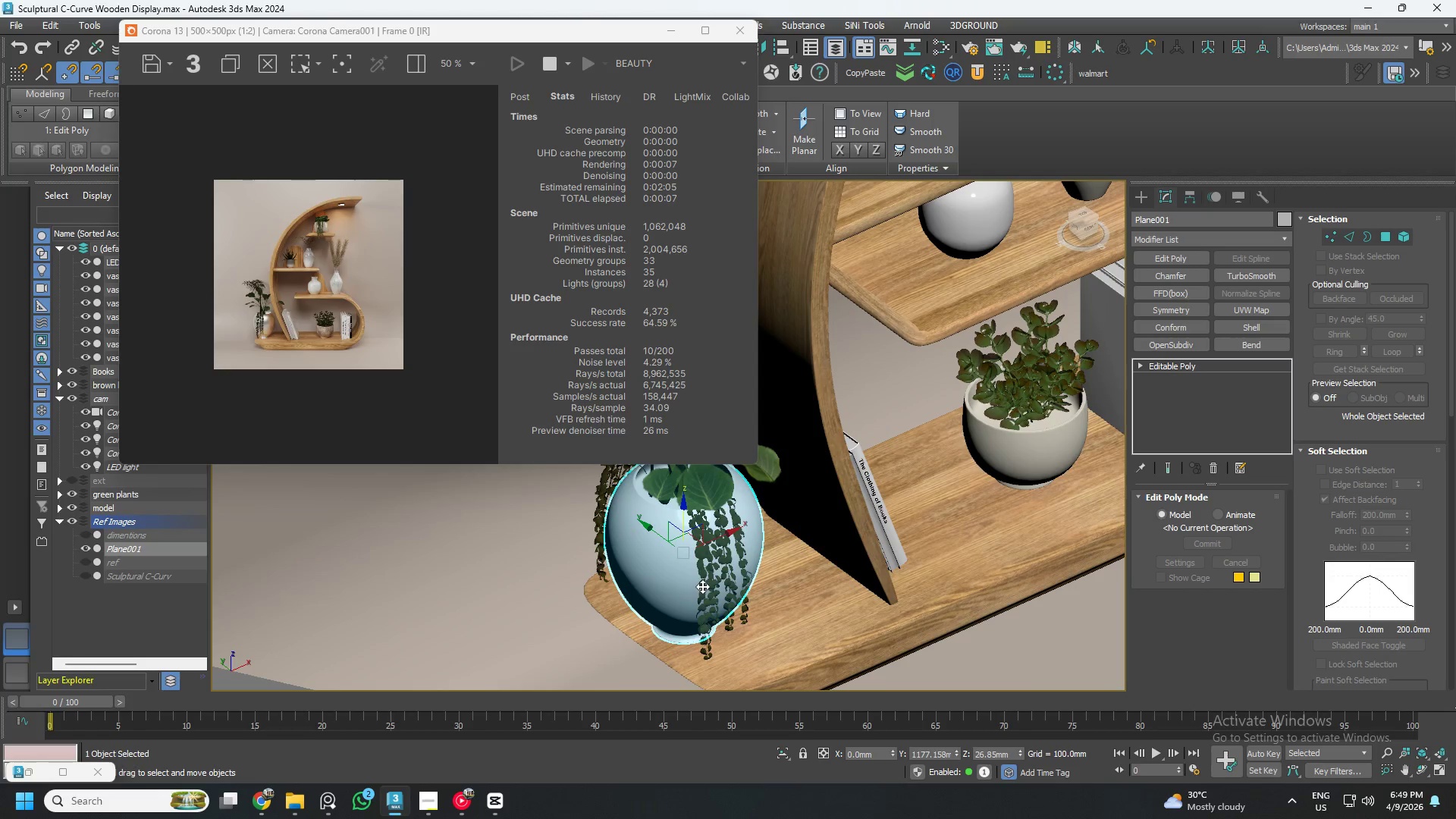 
hold_key(key=AltLeft, duration=0.59)
 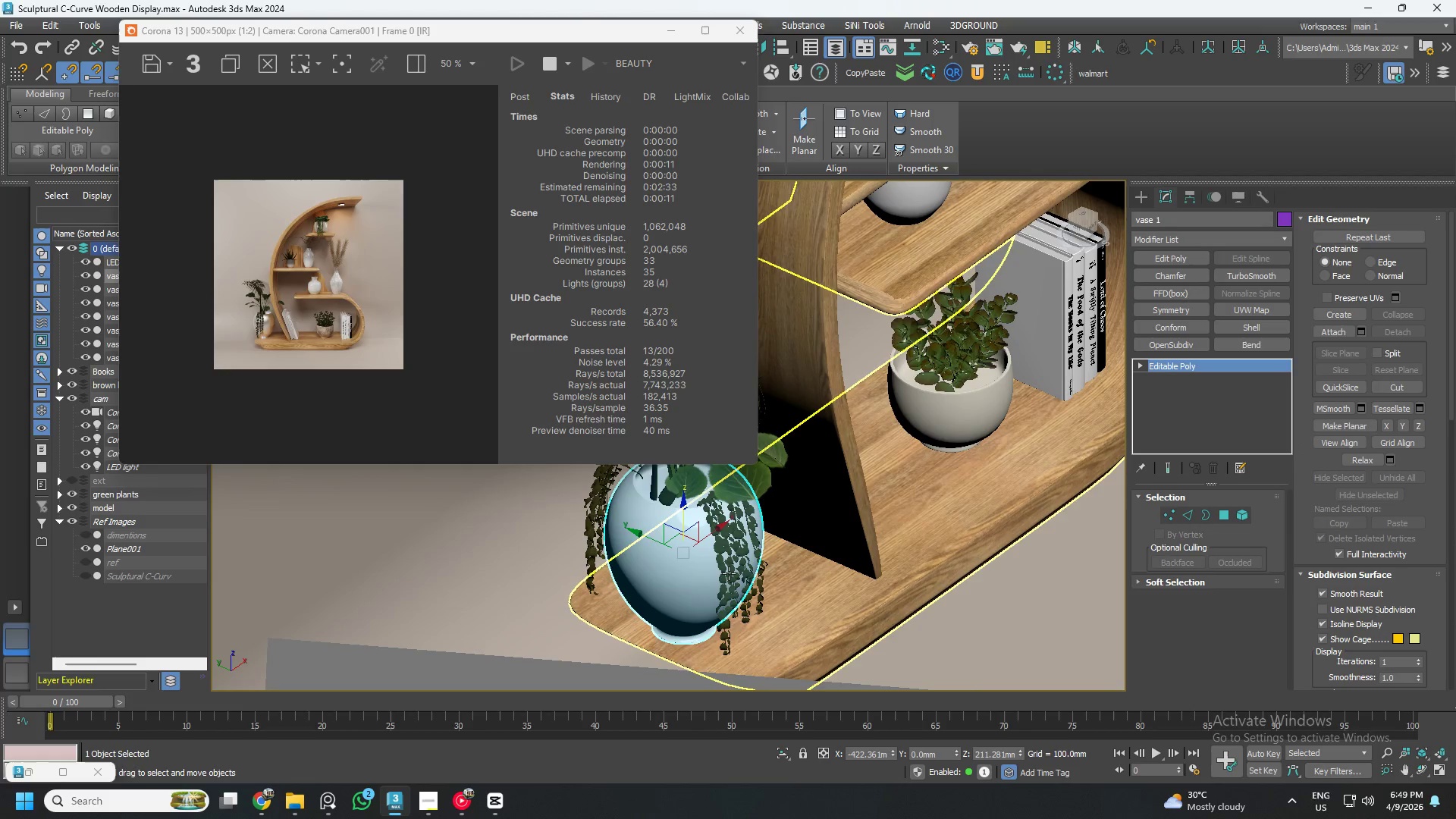 
hold_key(key=AltLeft, duration=1.31)
 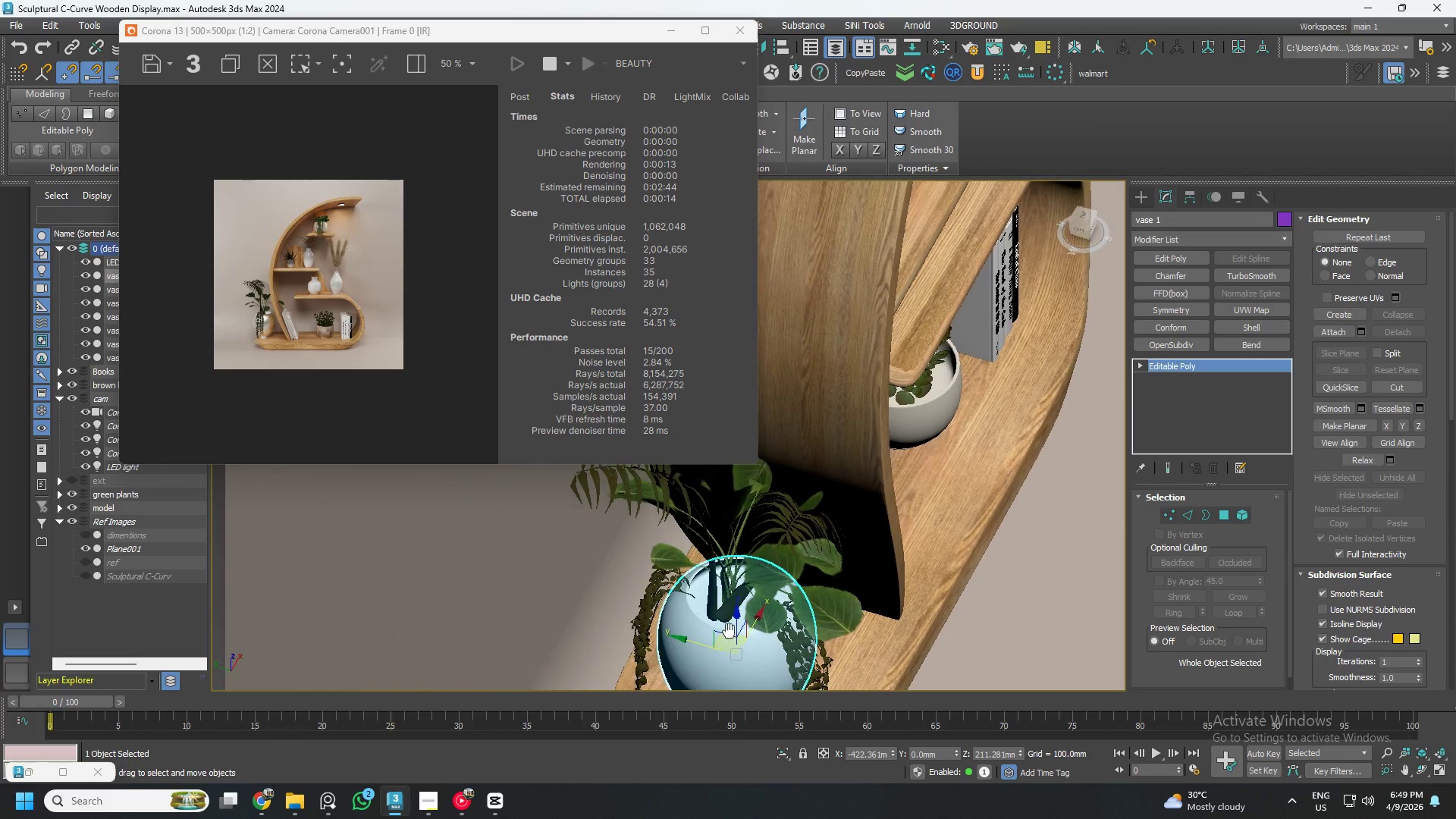 
scroll: coordinate [726, 613], scroll_direction: down, amount: 3.0
 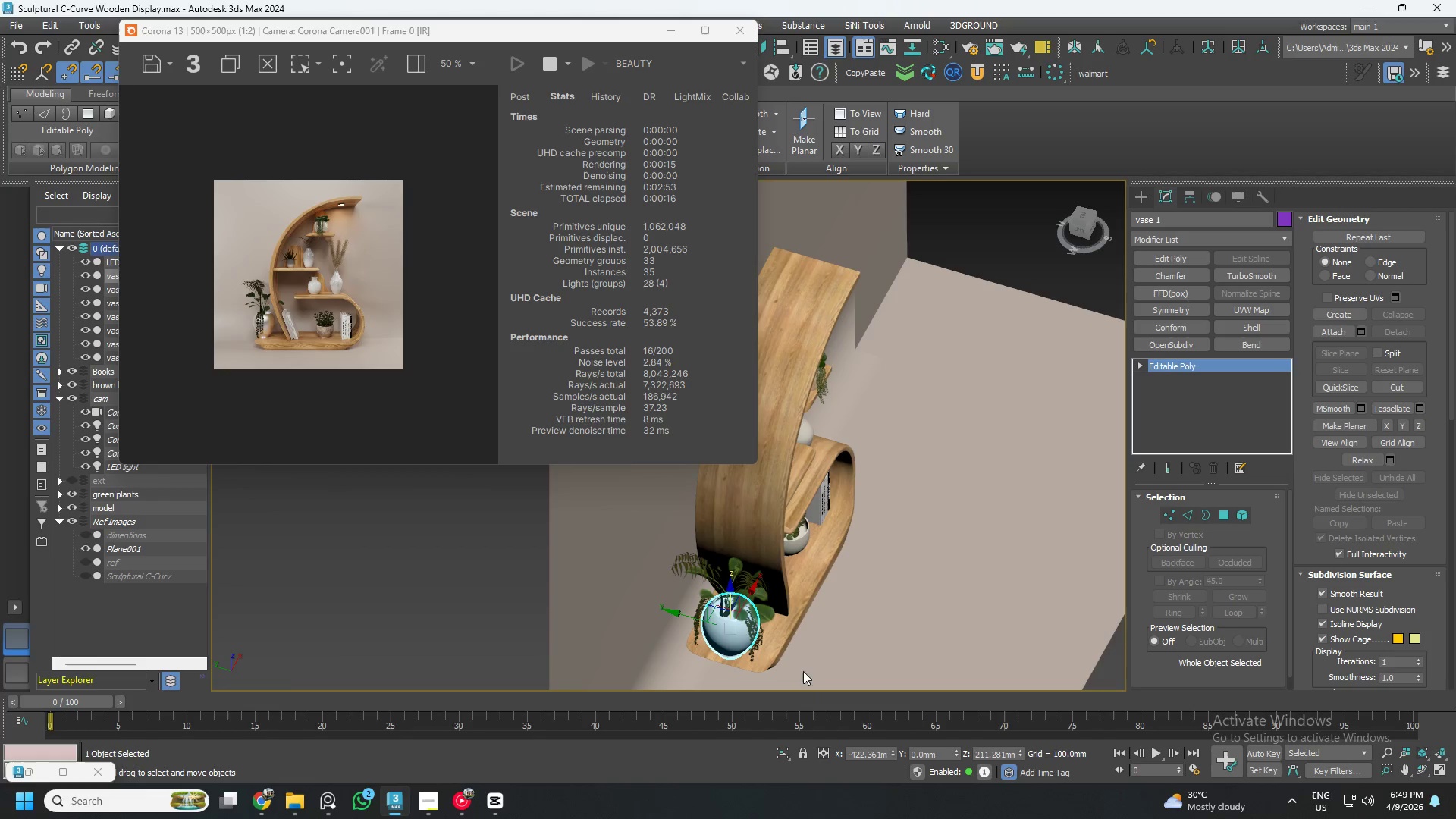 
left_click_drag(start_coordinate=[825, 683], to_coordinate=[672, 593])
 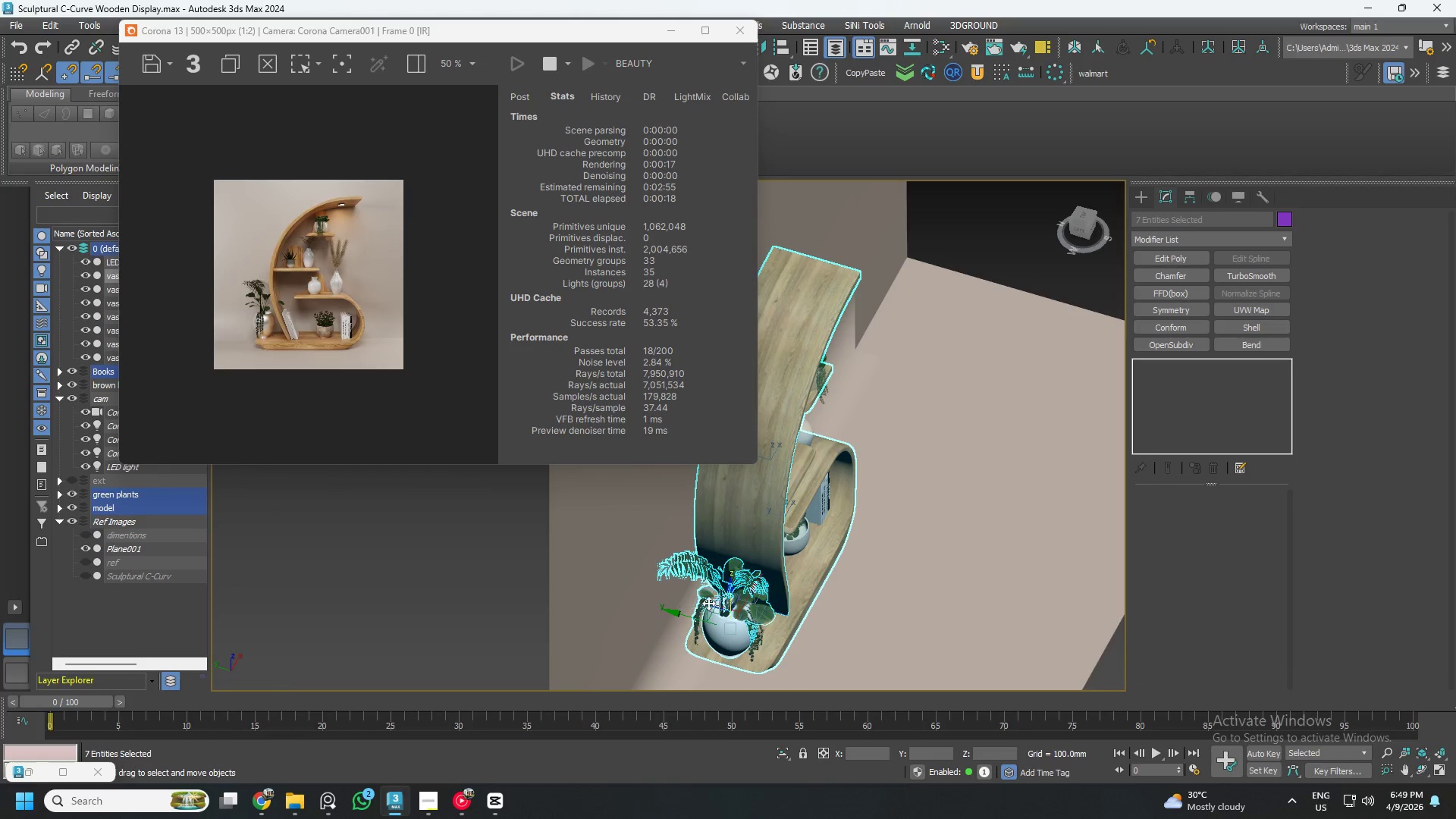 
hold_key(key=AltLeft, duration=1.5)
left_click([793, 570])
 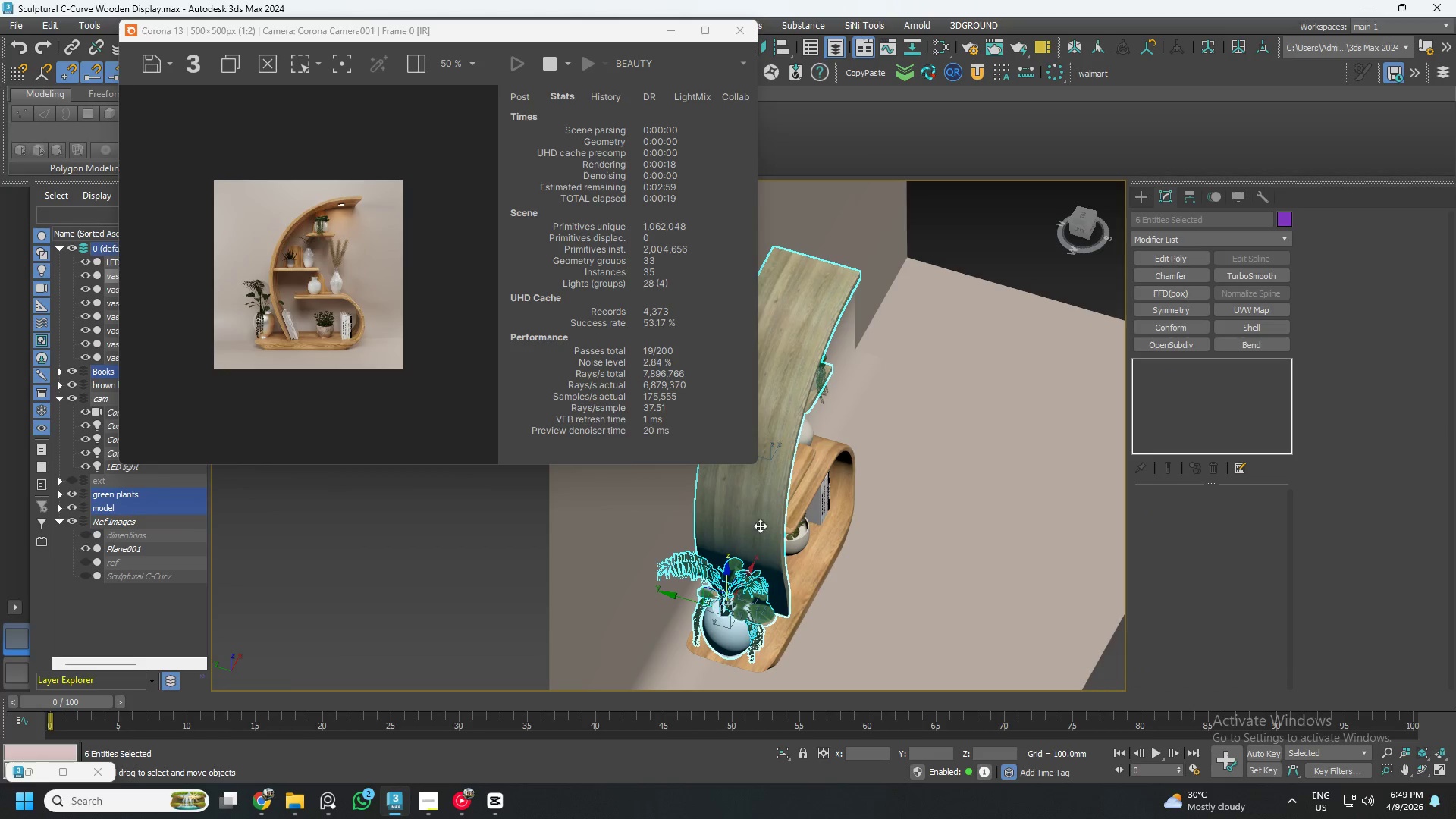 
left_click([759, 510])
 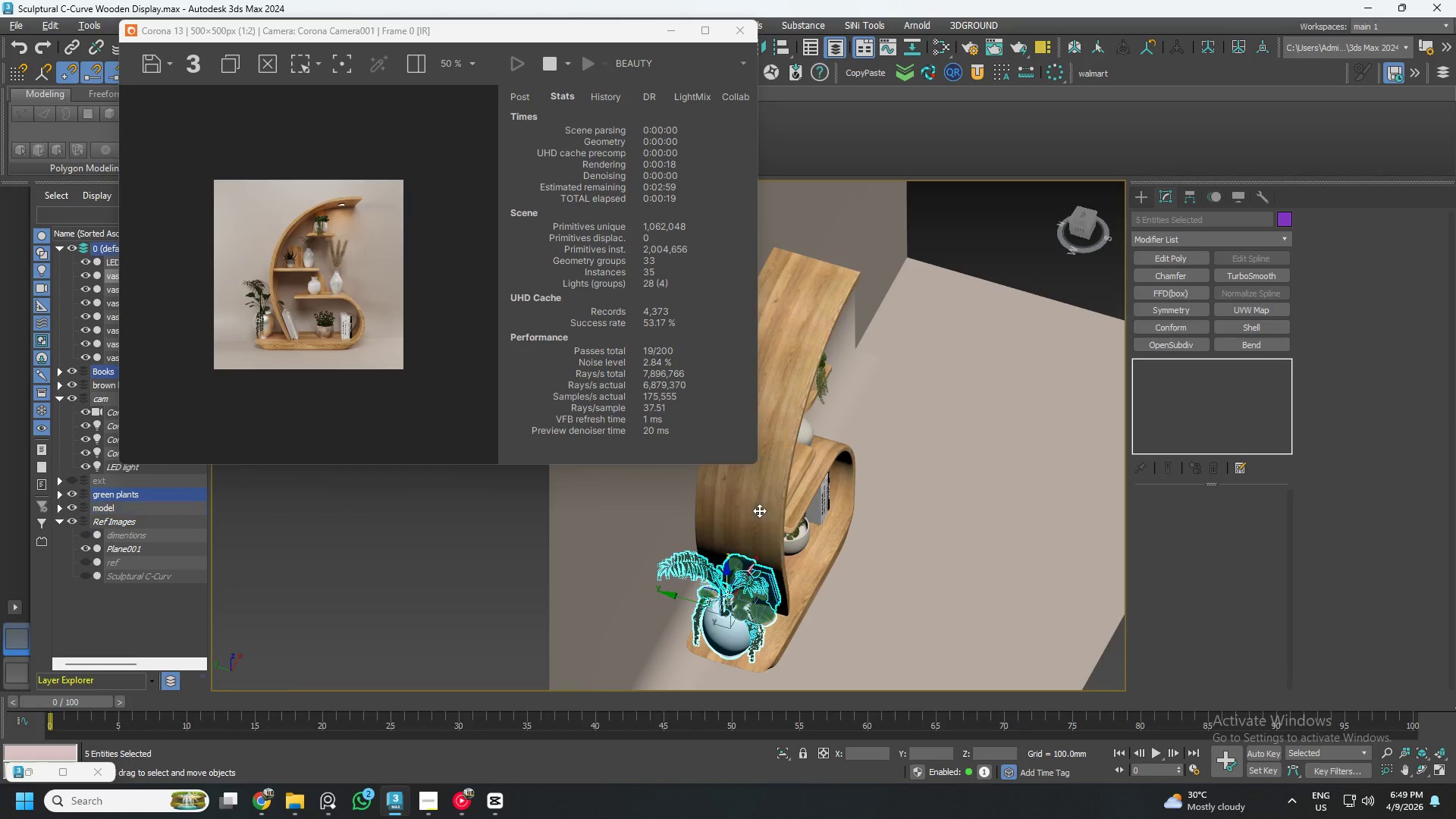 
key(Alt+AltLeft)
 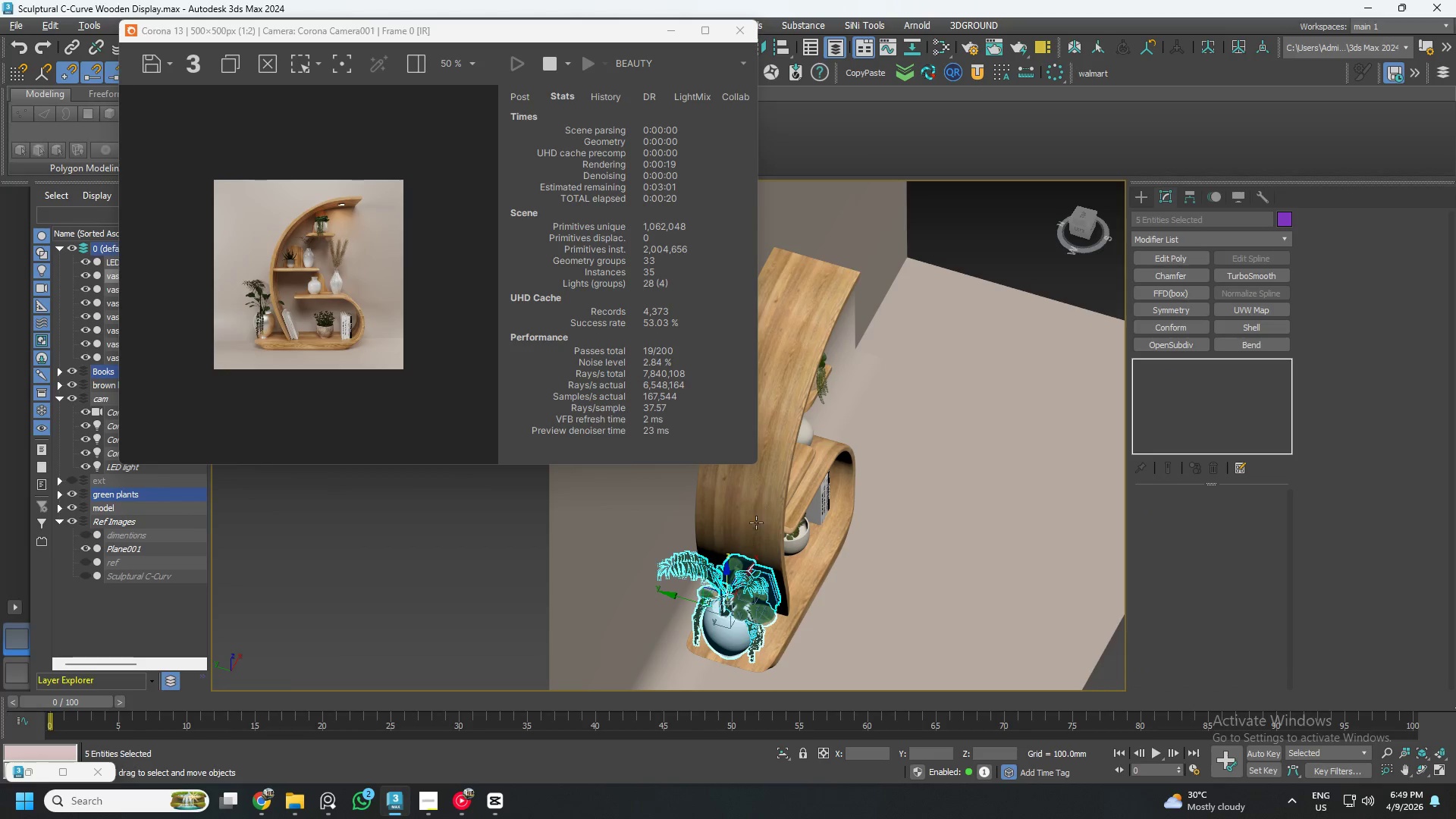 
key(Alt+AltLeft)
 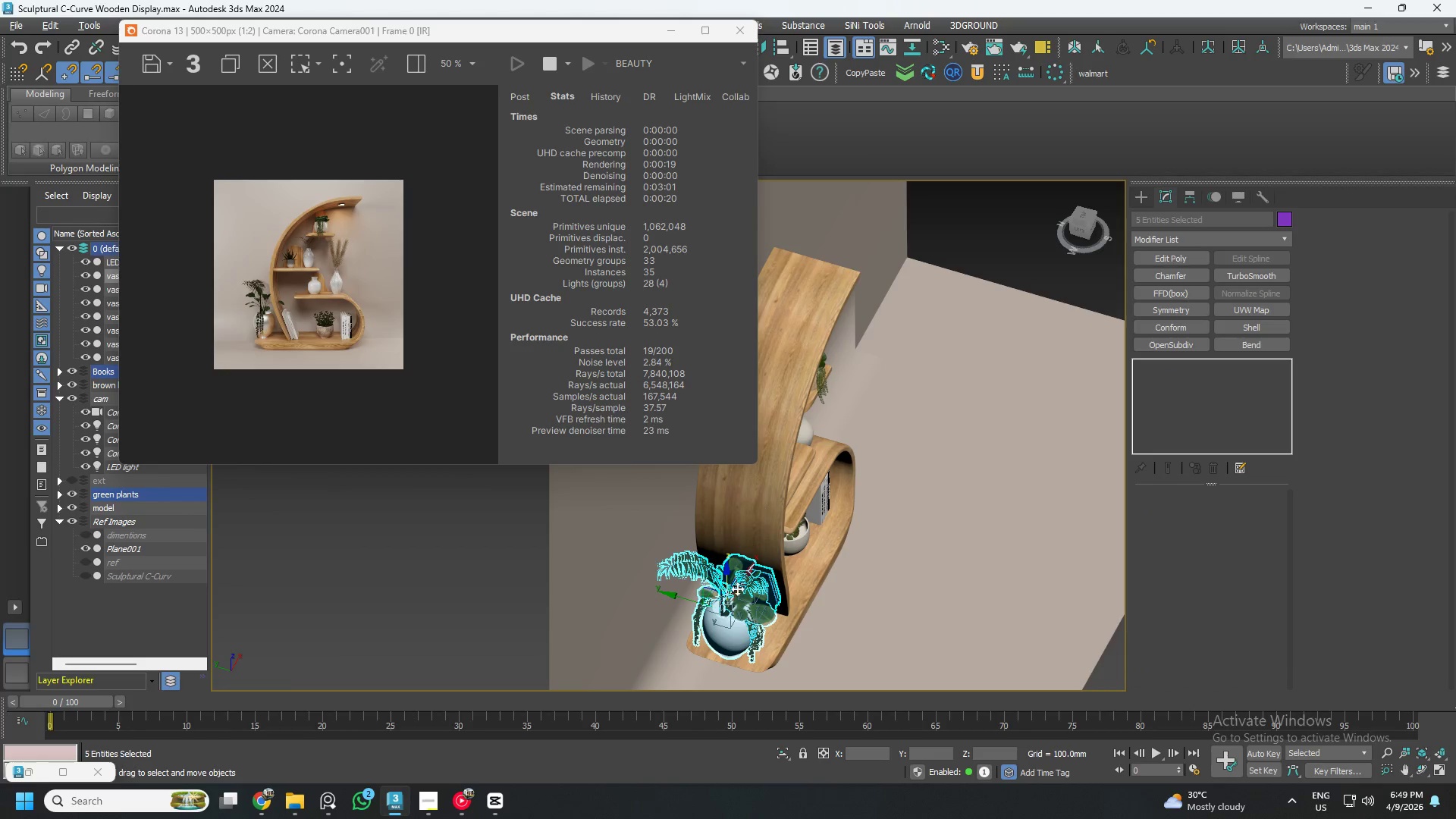 
key(Alt+AltLeft)
 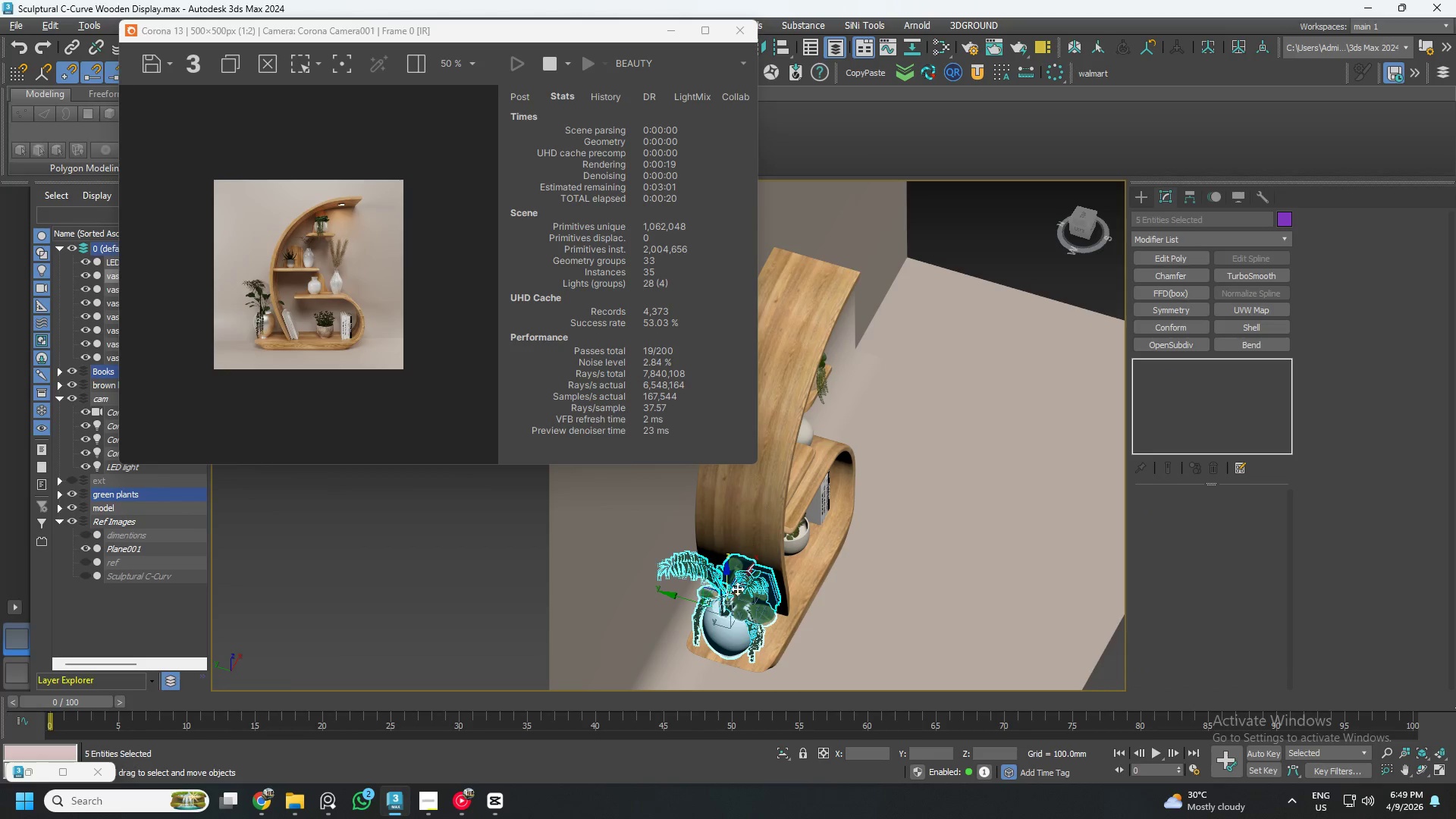 
key(Alt+AltLeft)
 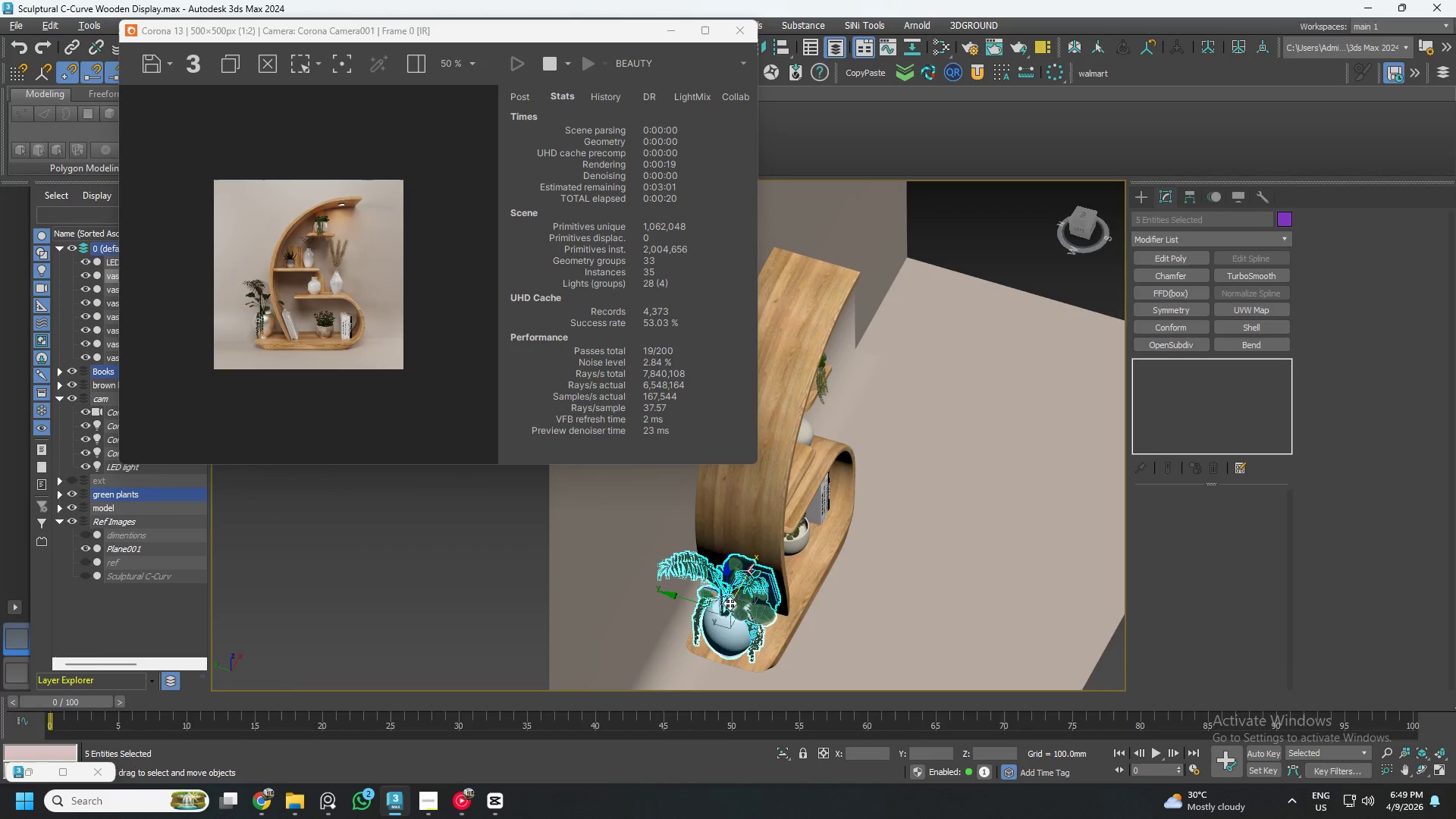 
key(Alt+AltLeft)
 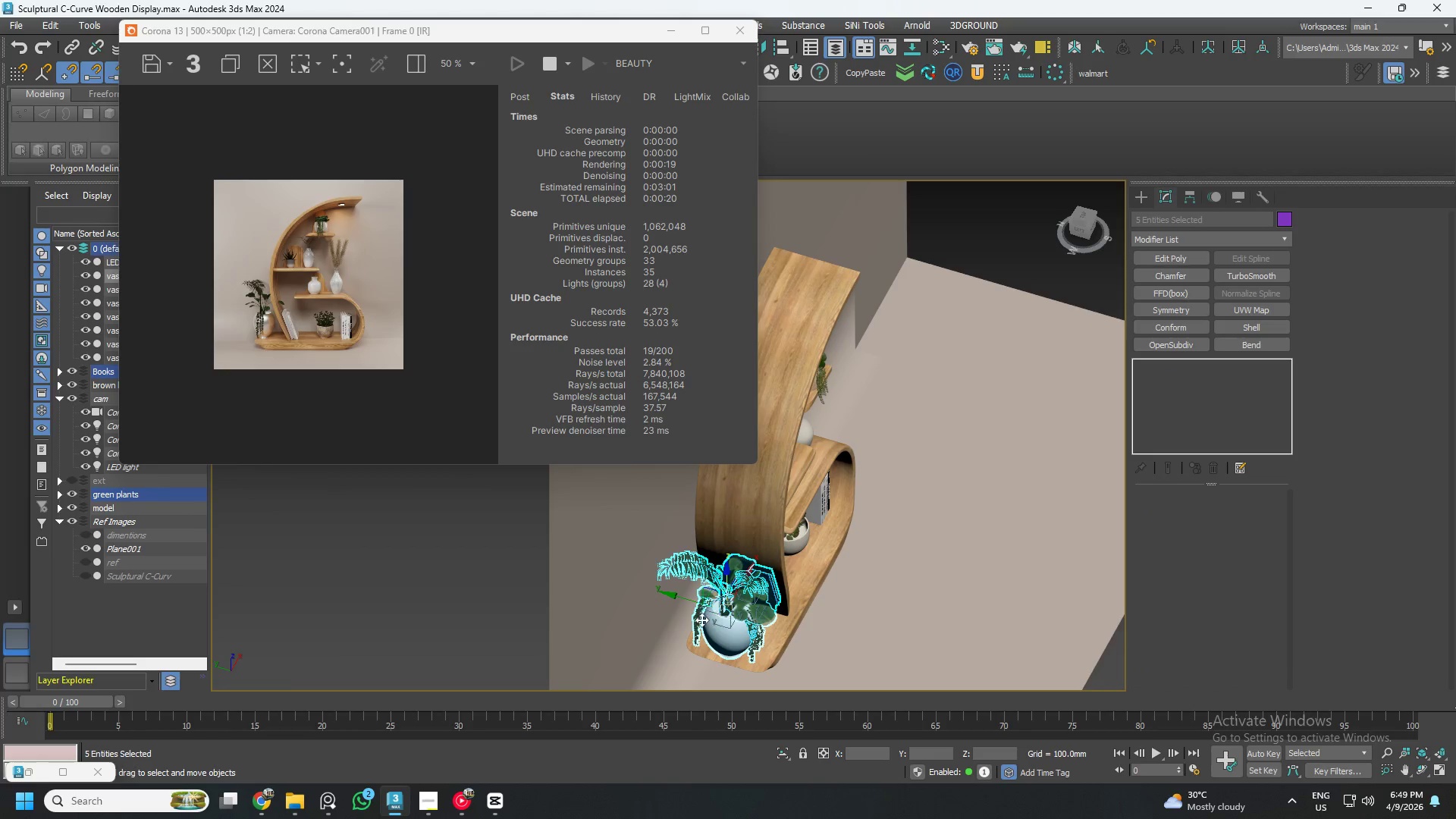 
scroll: coordinate [692, 620], scroll_direction: up, amount: 3.0
 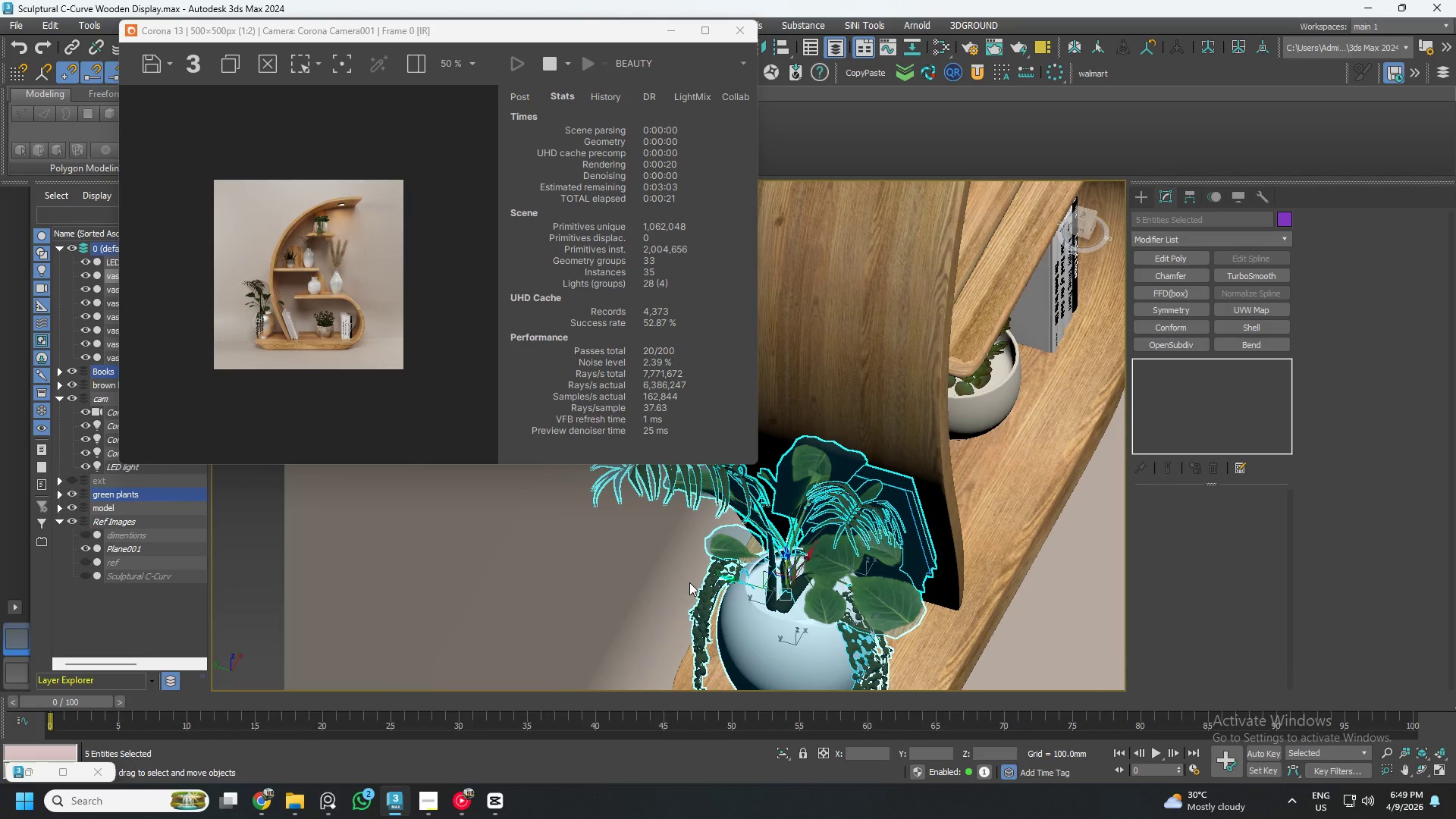 
hold_key(key=AltLeft, duration=1.11)
 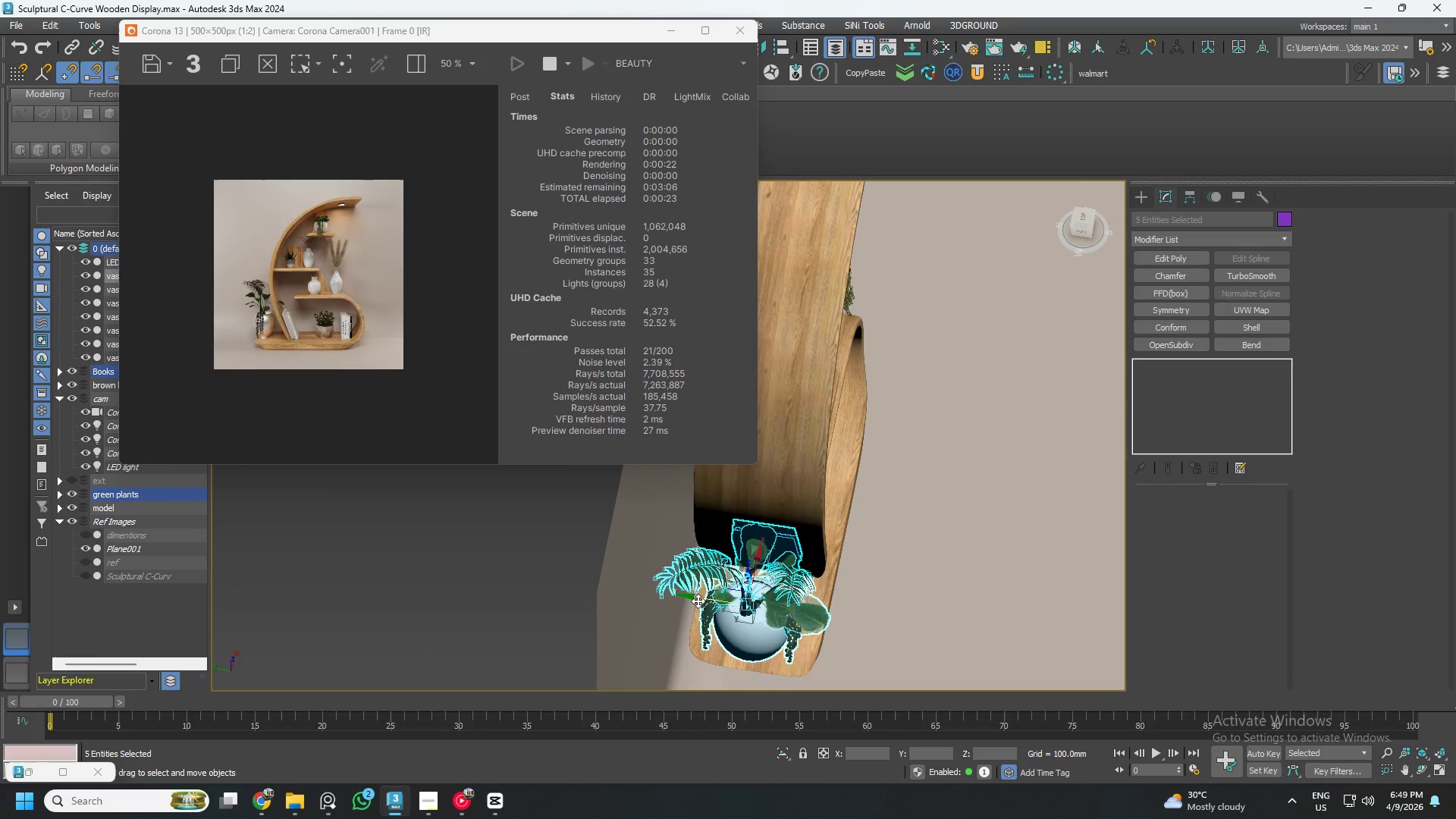 
scroll: coordinate [689, 595], scroll_direction: down, amount: 2.0
 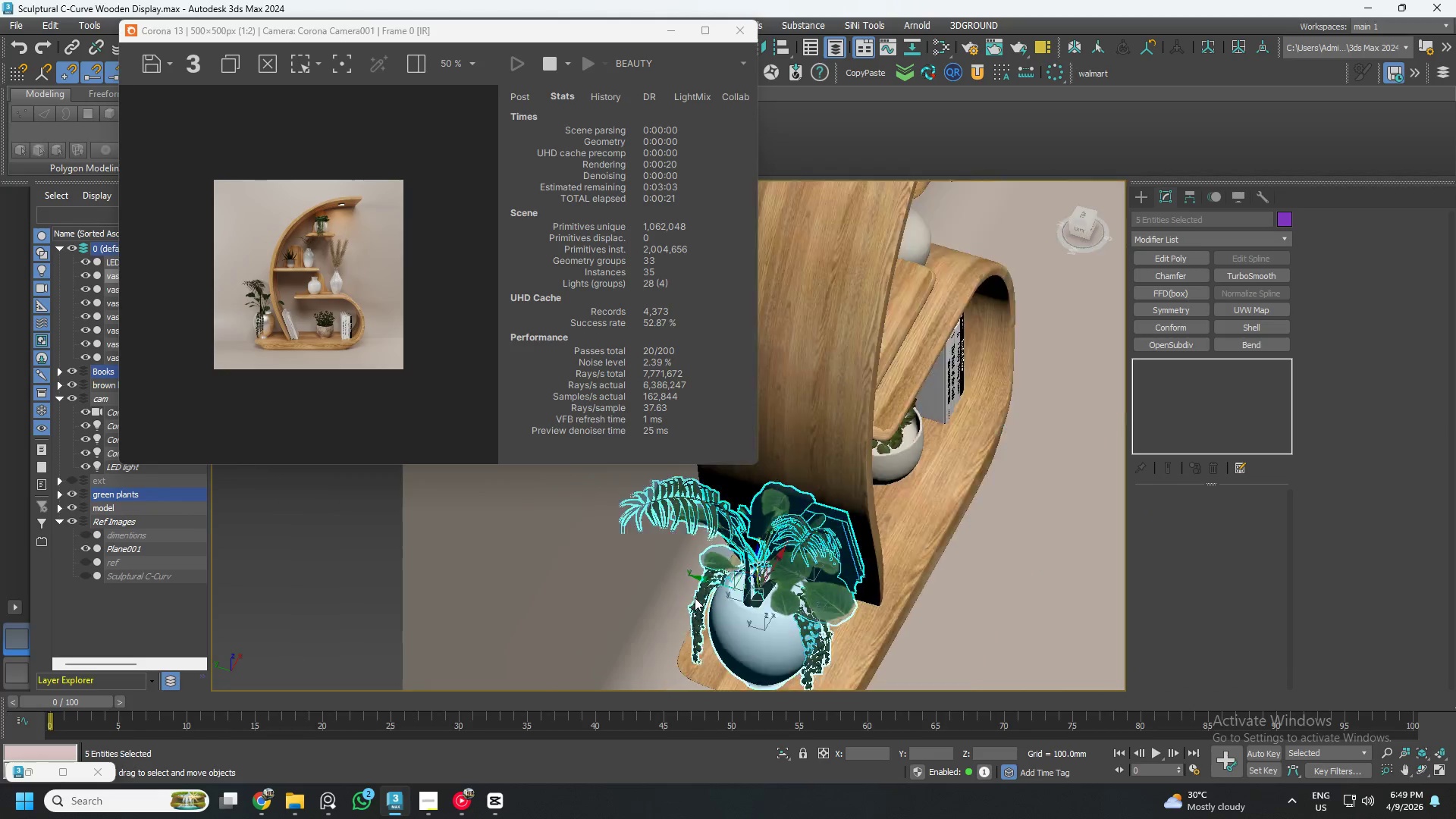 
left_click_drag(start_coordinate=[698, 601], to_coordinate=[720, 604])
 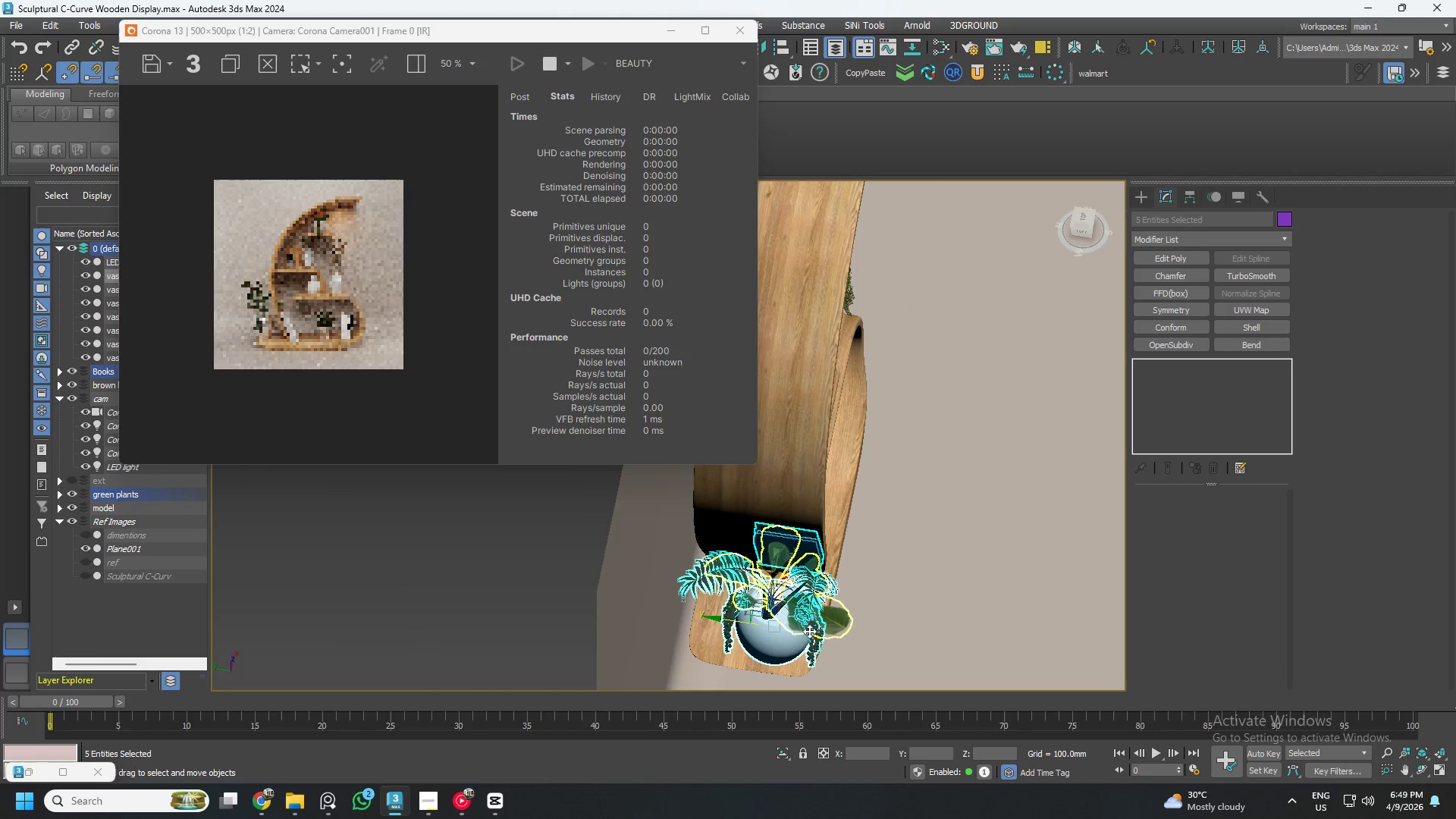 
hold_key(key=AltLeft, duration=0.75)
 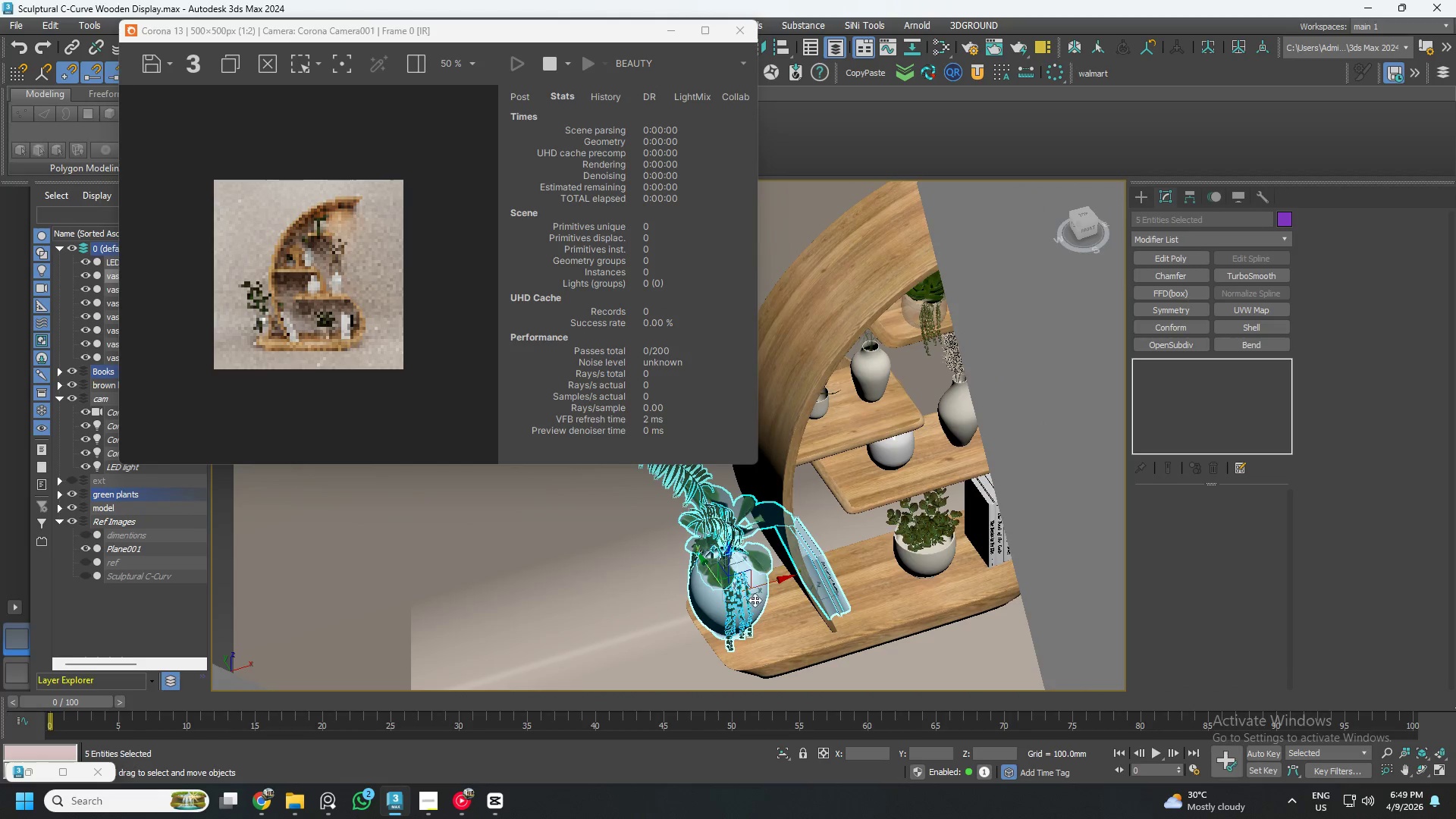 
key(Alt+Control+ControlLeft)
 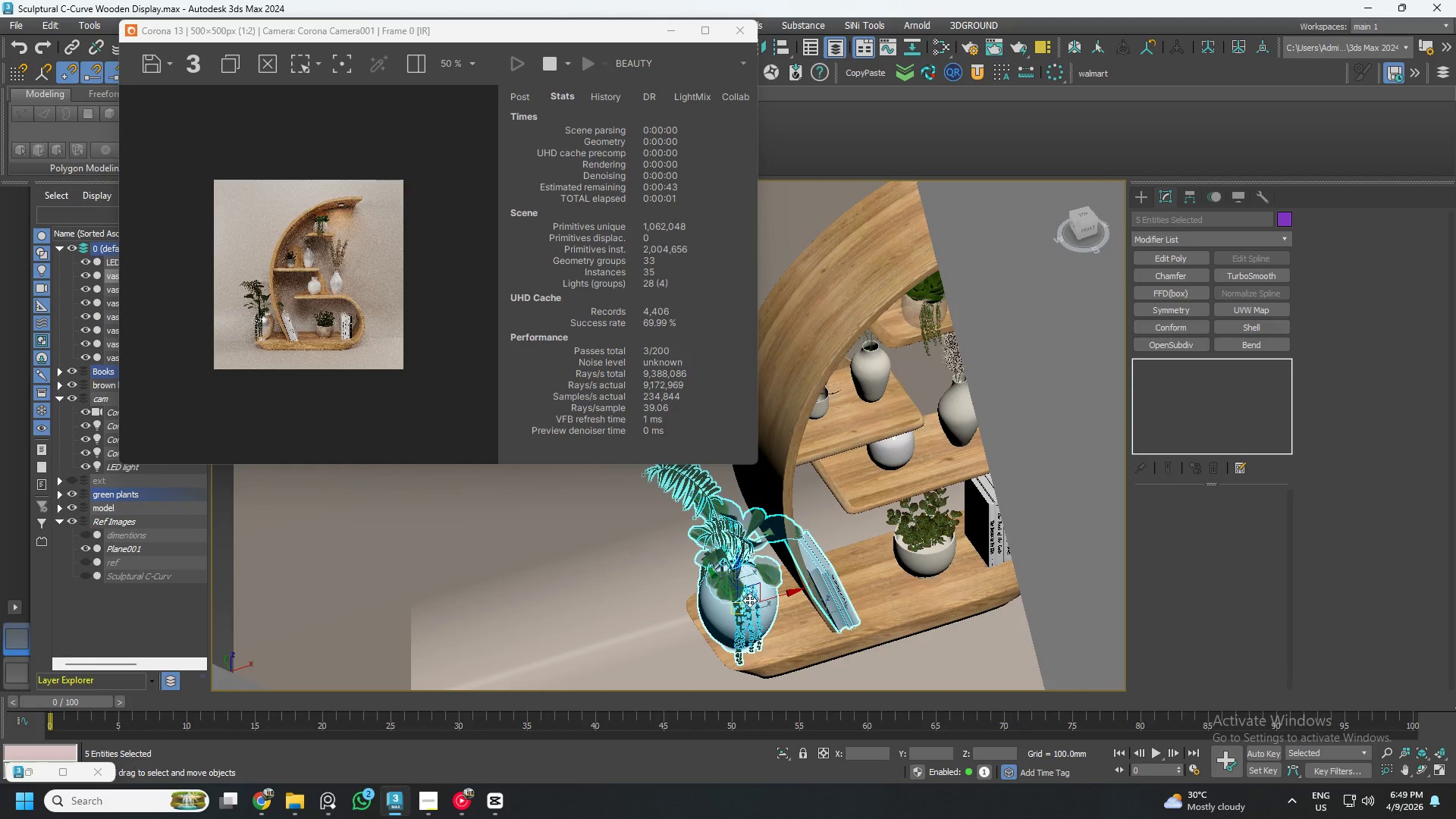 
key(Alt+Control+Z)
 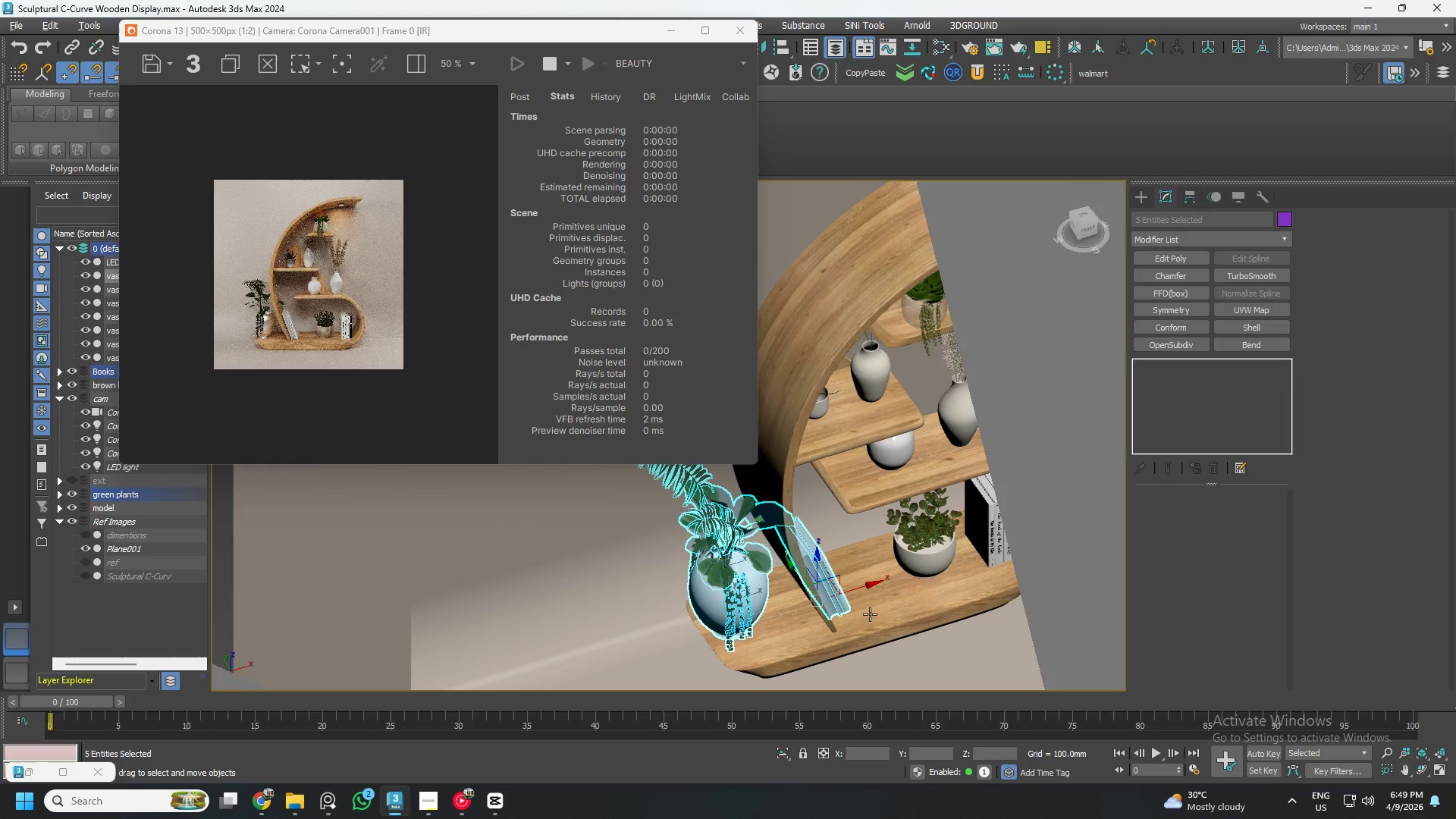 
left_click_drag(start_coordinate=[891, 656], to_coordinate=[809, 562])
 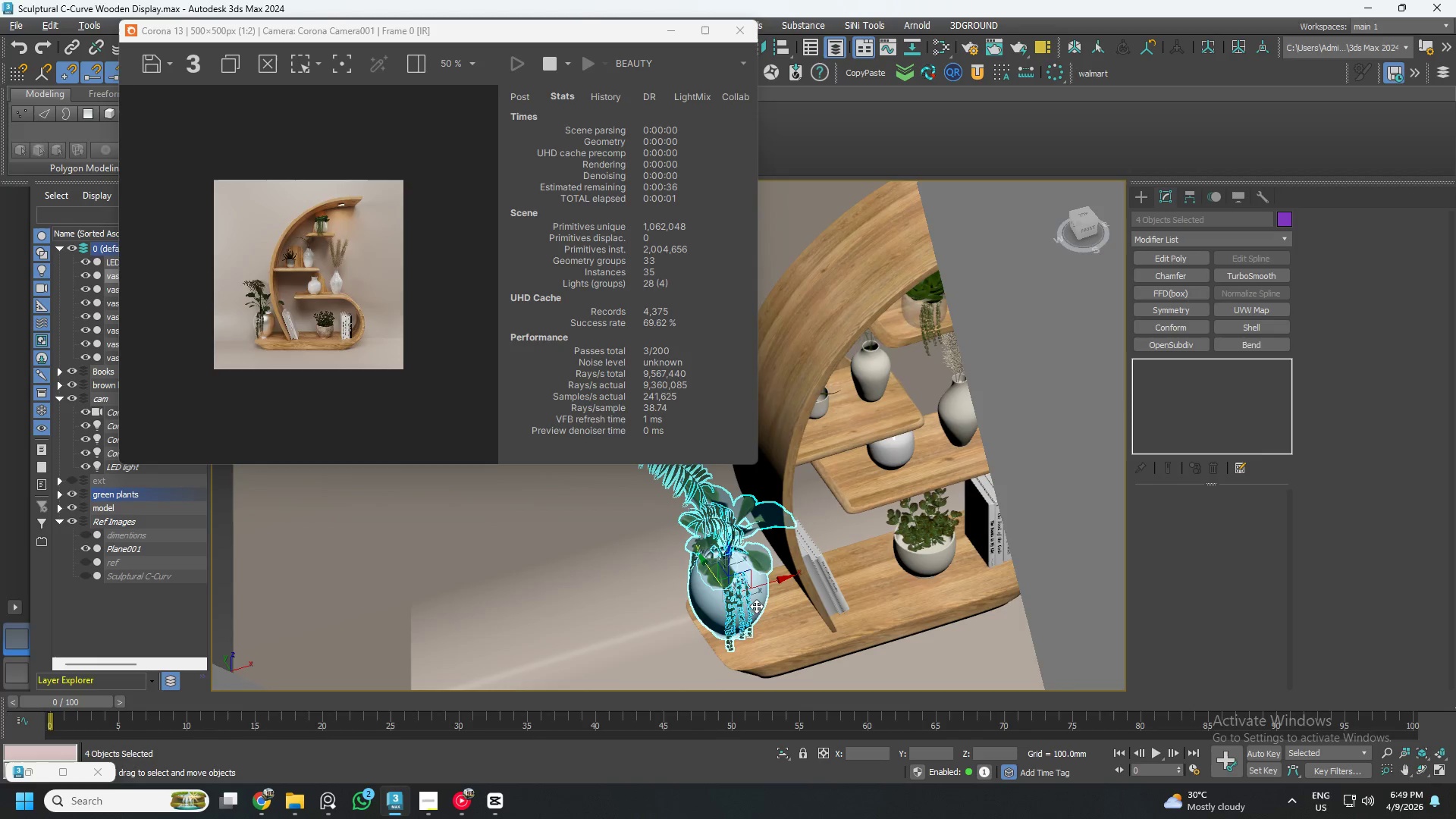 
hold_key(key=AltLeft, duration=0.61)
 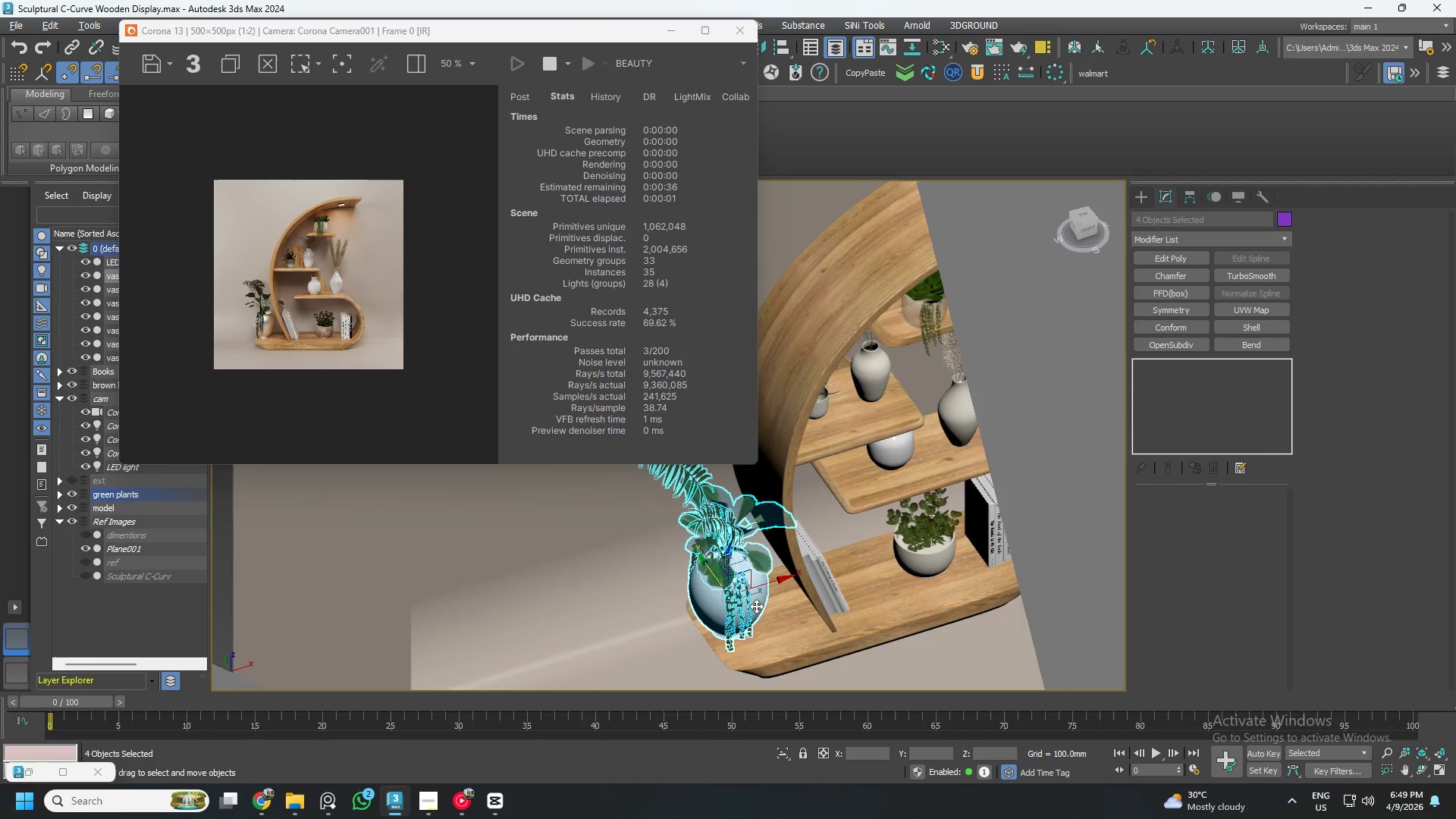 
hold_key(key=AltLeft, duration=0.62)
 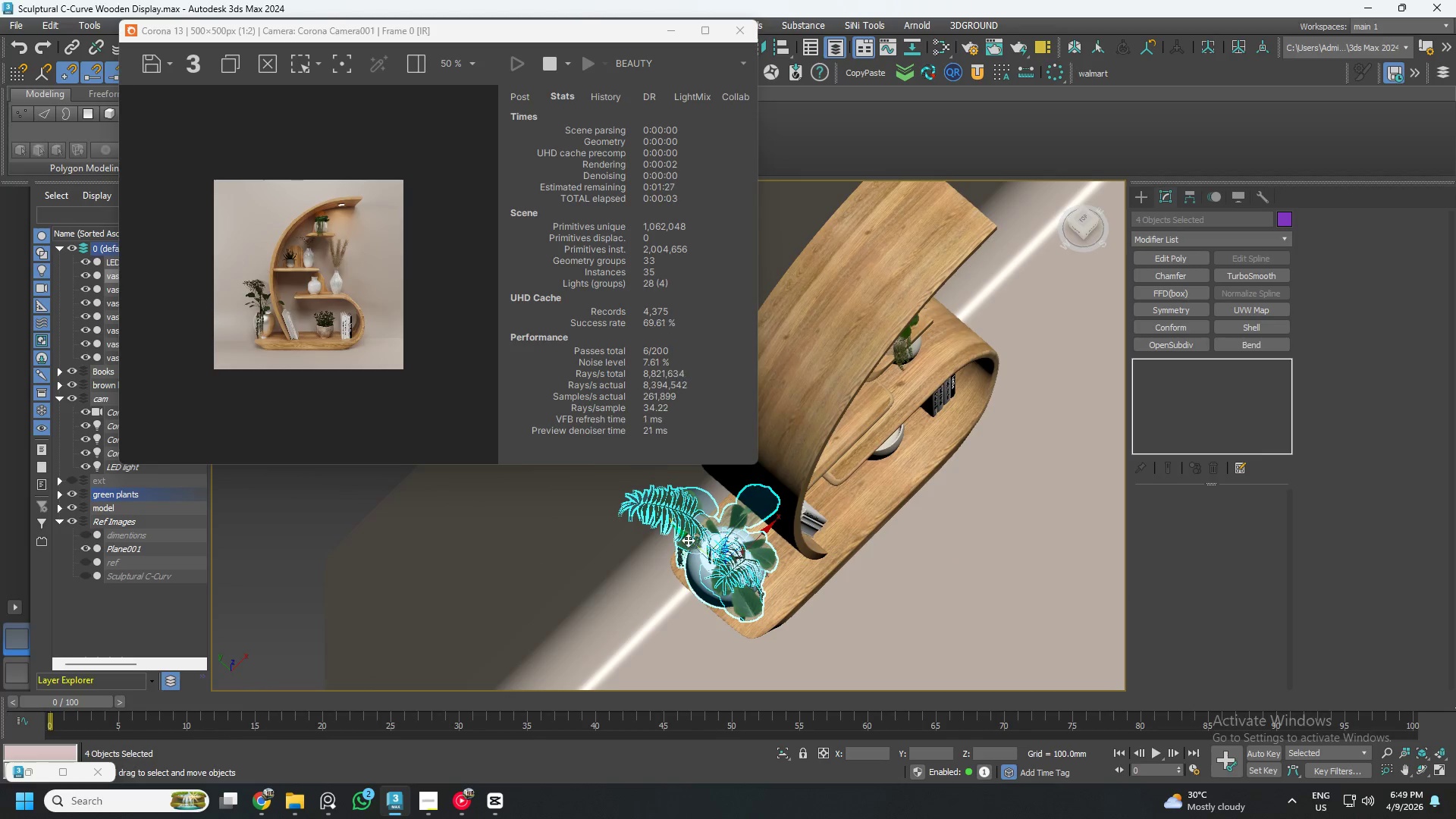 
left_click_drag(start_coordinate=[687, 538], to_coordinate=[712, 556])
 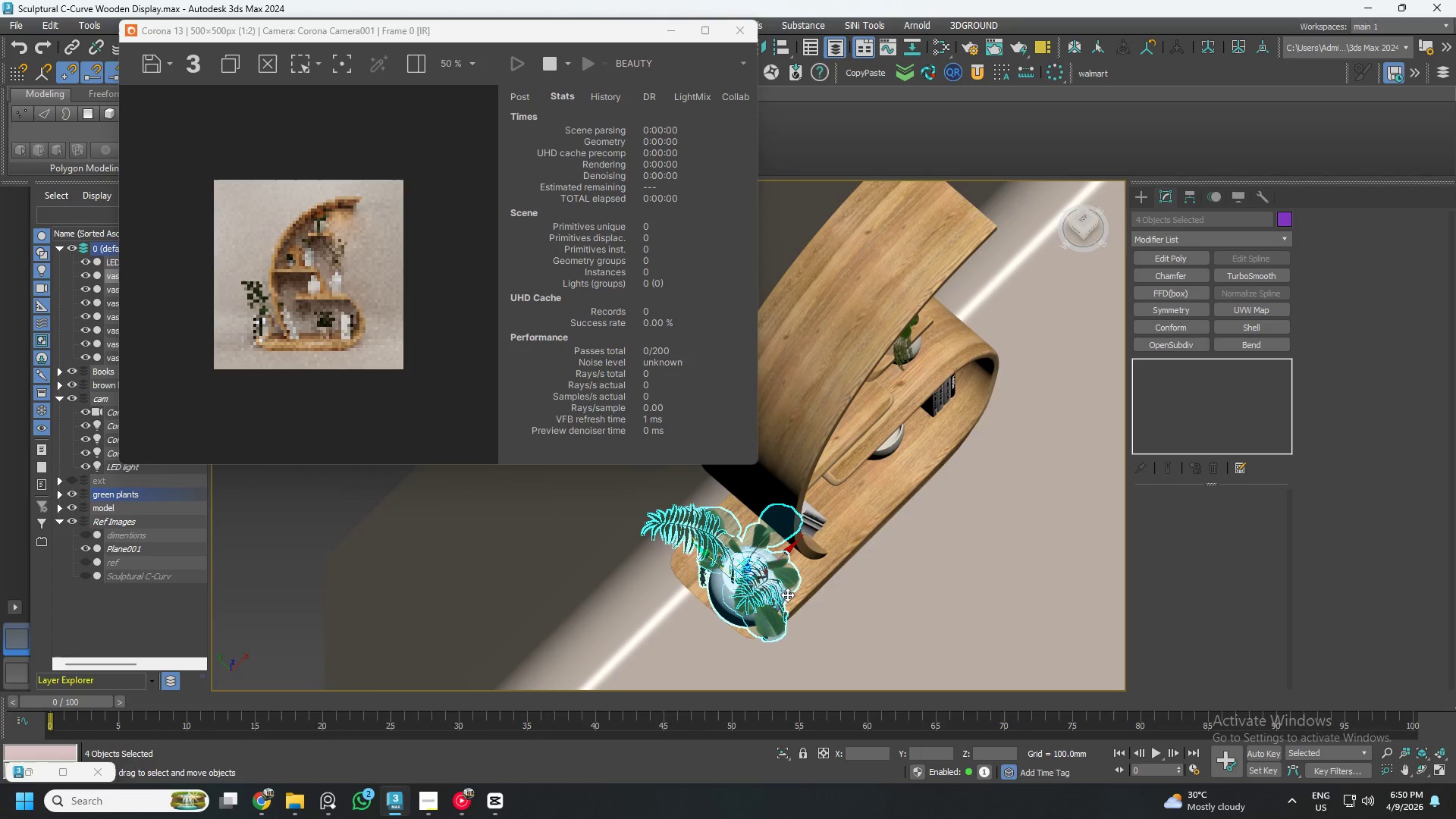 
hold_key(key=AltLeft, duration=0.69)
 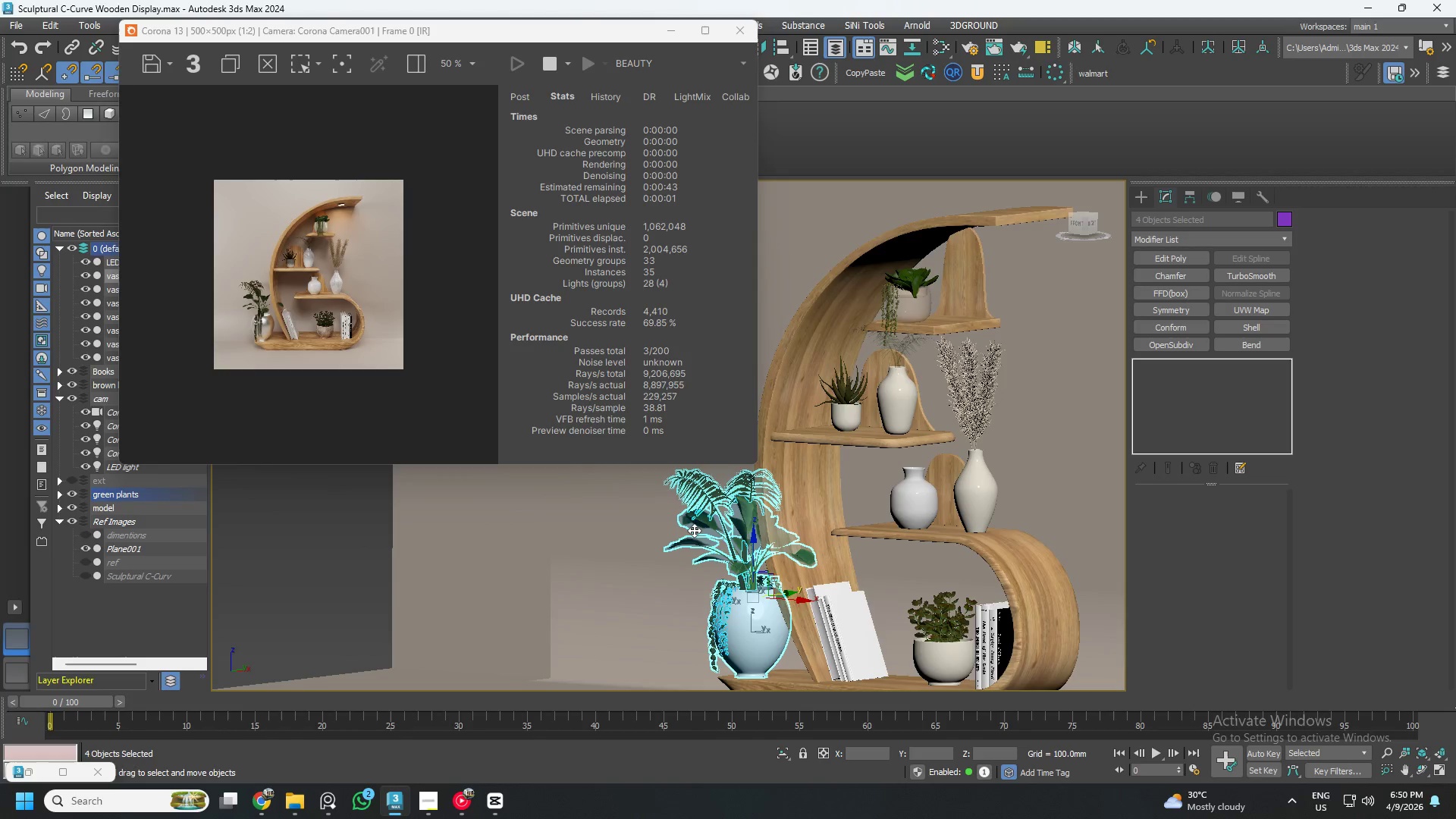 
hold_key(key=AltLeft, duration=0.5)
 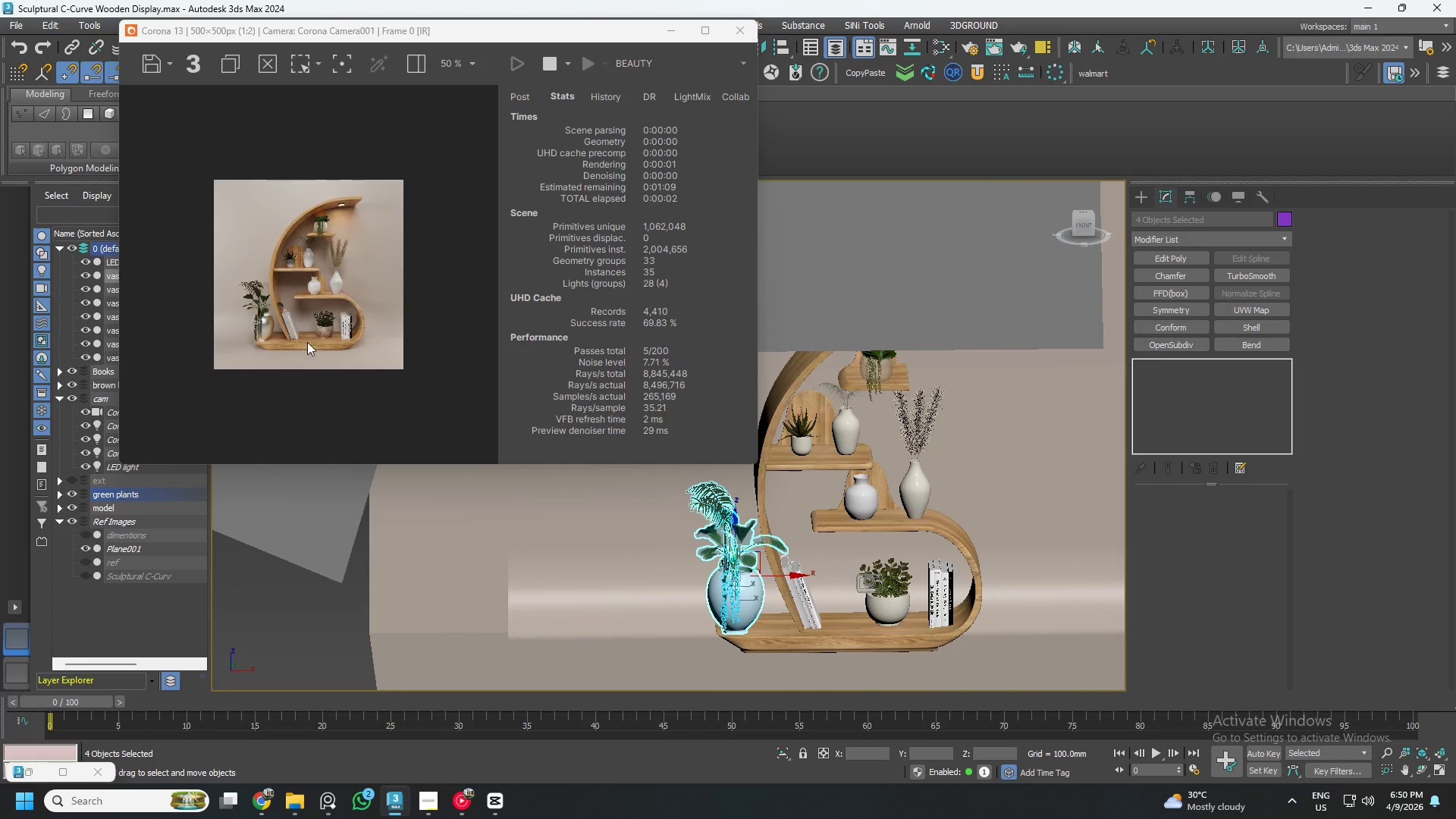 
scroll: coordinate [694, 530], scroll_direction: down, amount: 1.0
 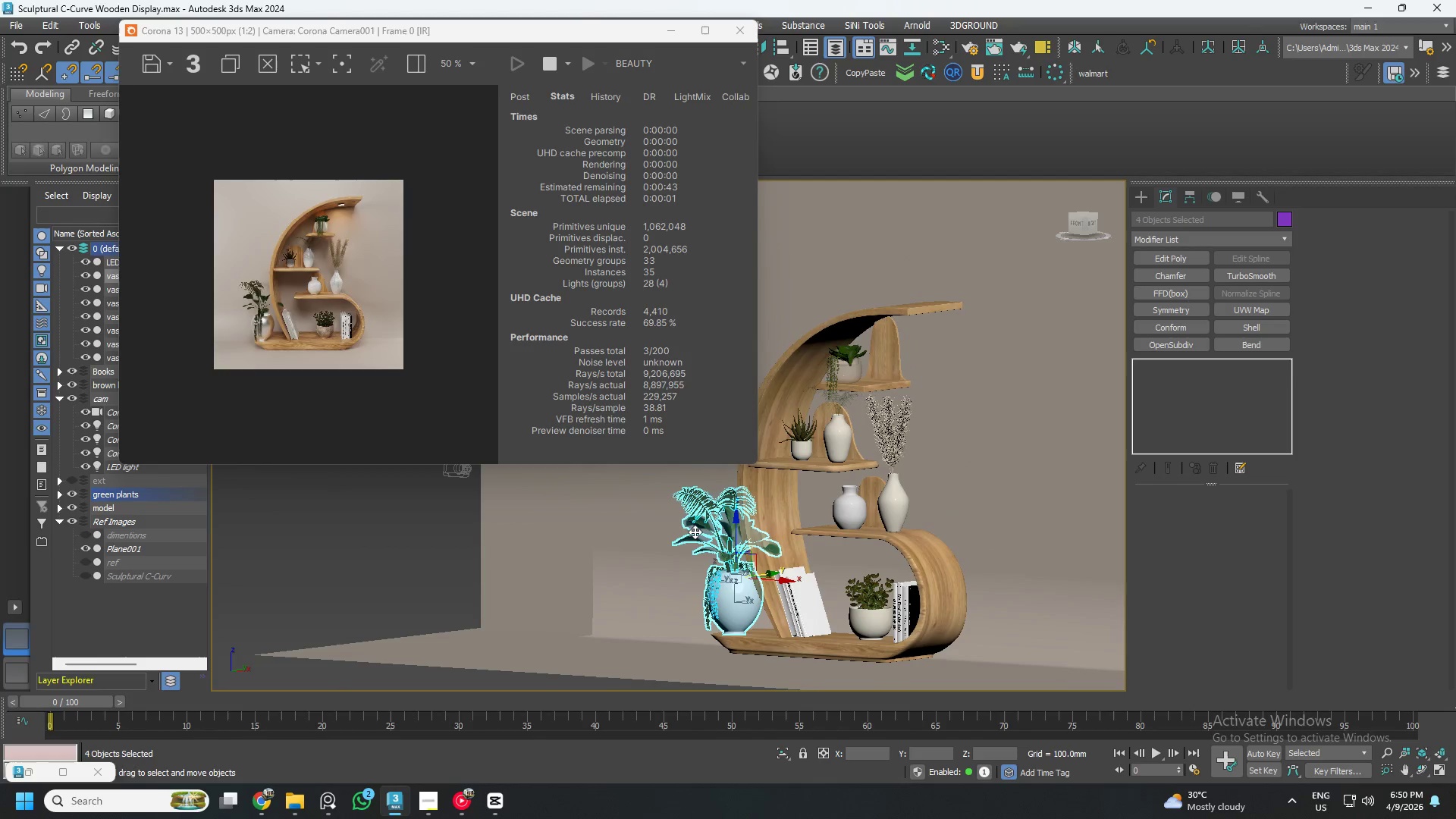 
scroll: coordinate [433, 382], scroll_direction: up, amount: 4.0
 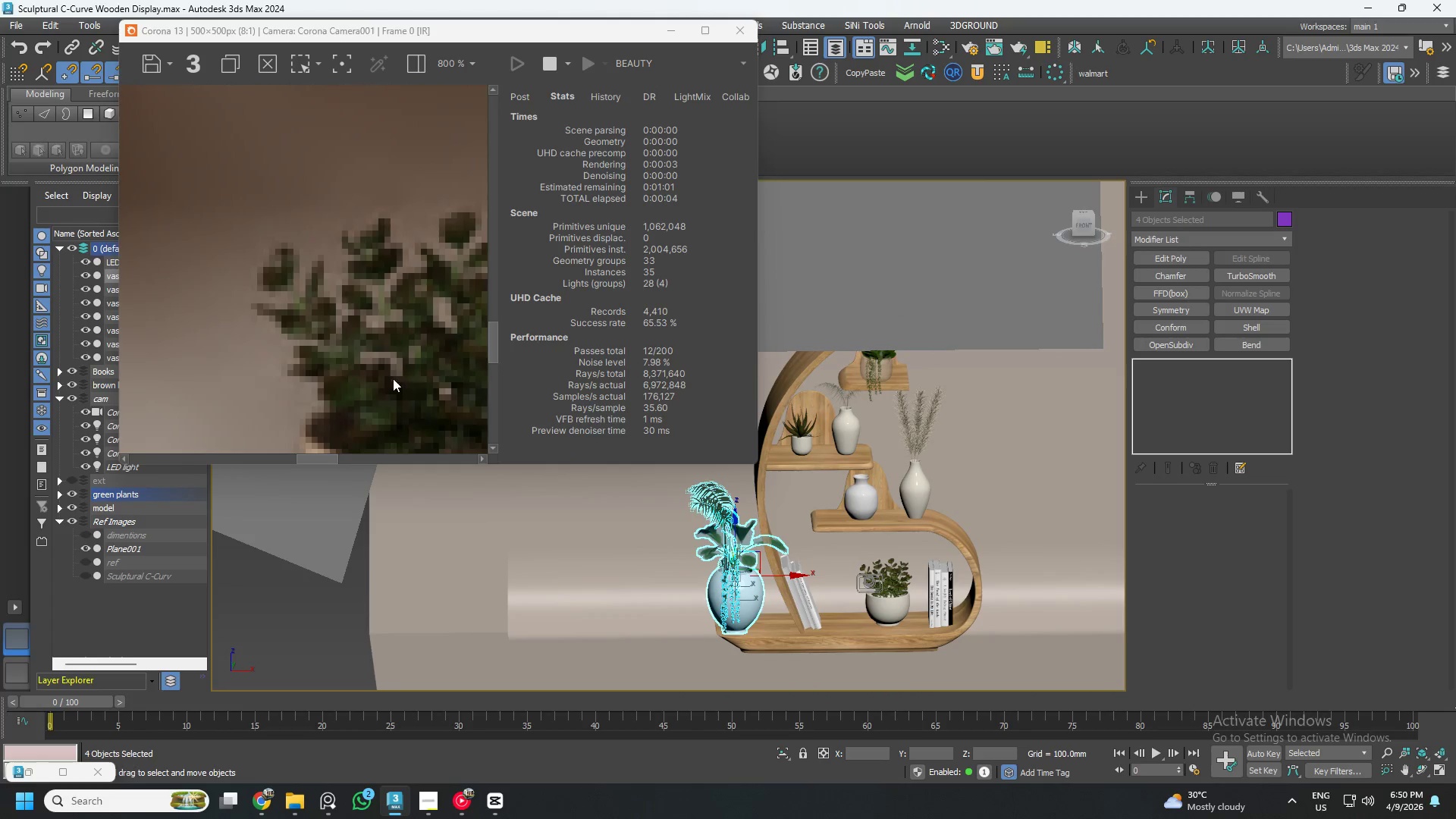 
scroll: coordinate [360, 374], scroll_direction: down, amount: 2.0
 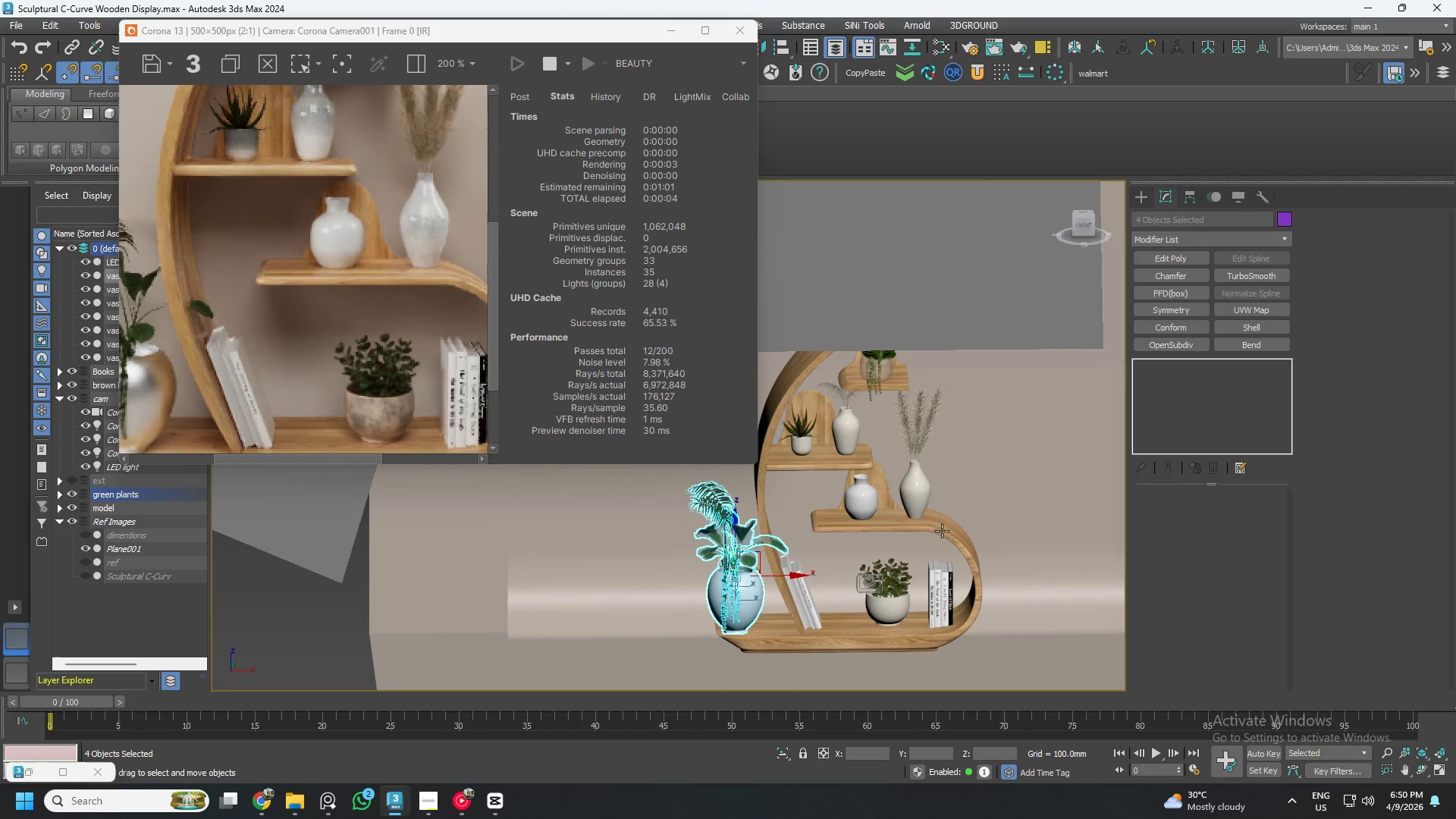 
key(M)
 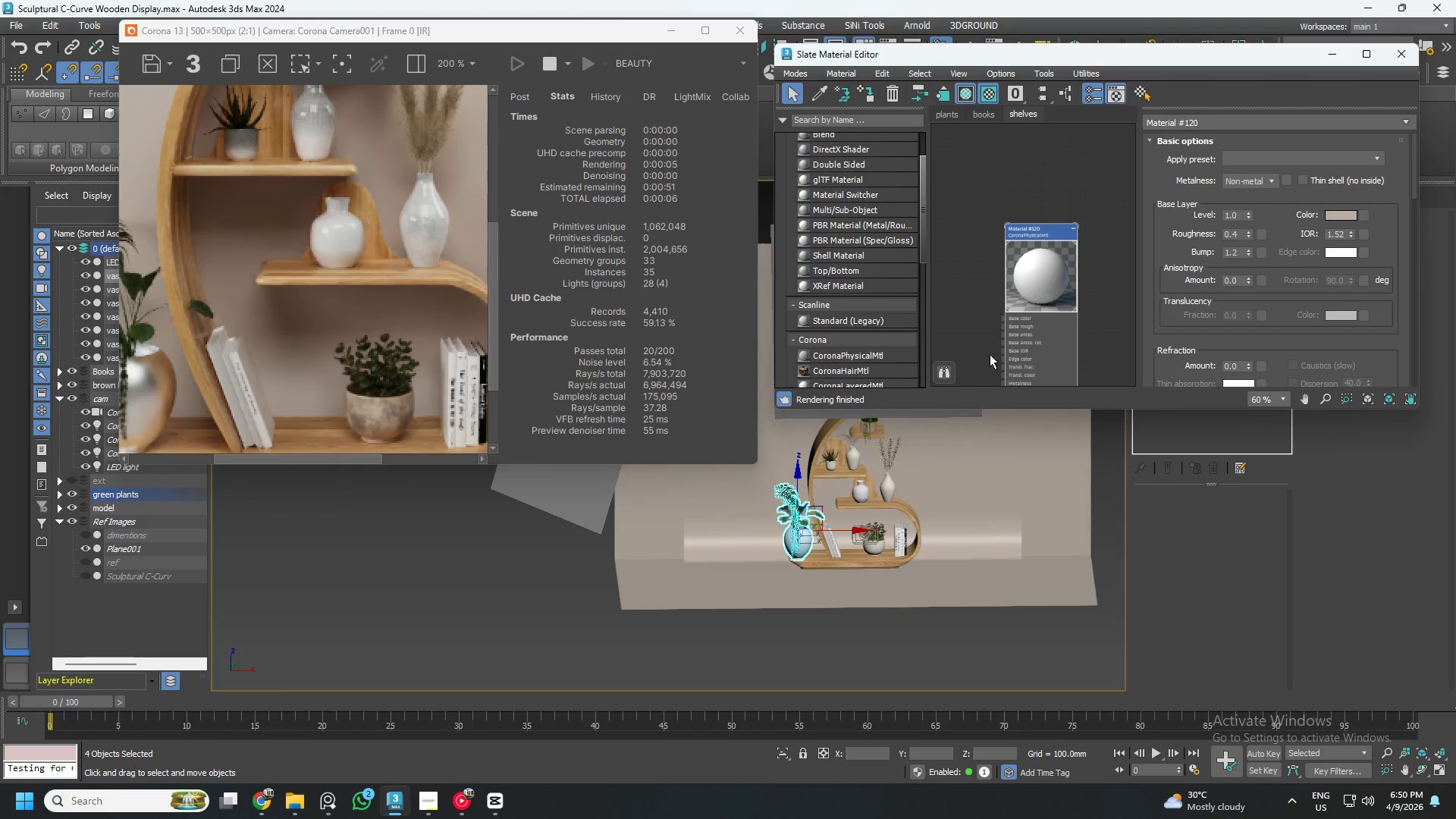 
scroll: coordinate [1009, 346], scroll_direction: down, amount: 7.0
 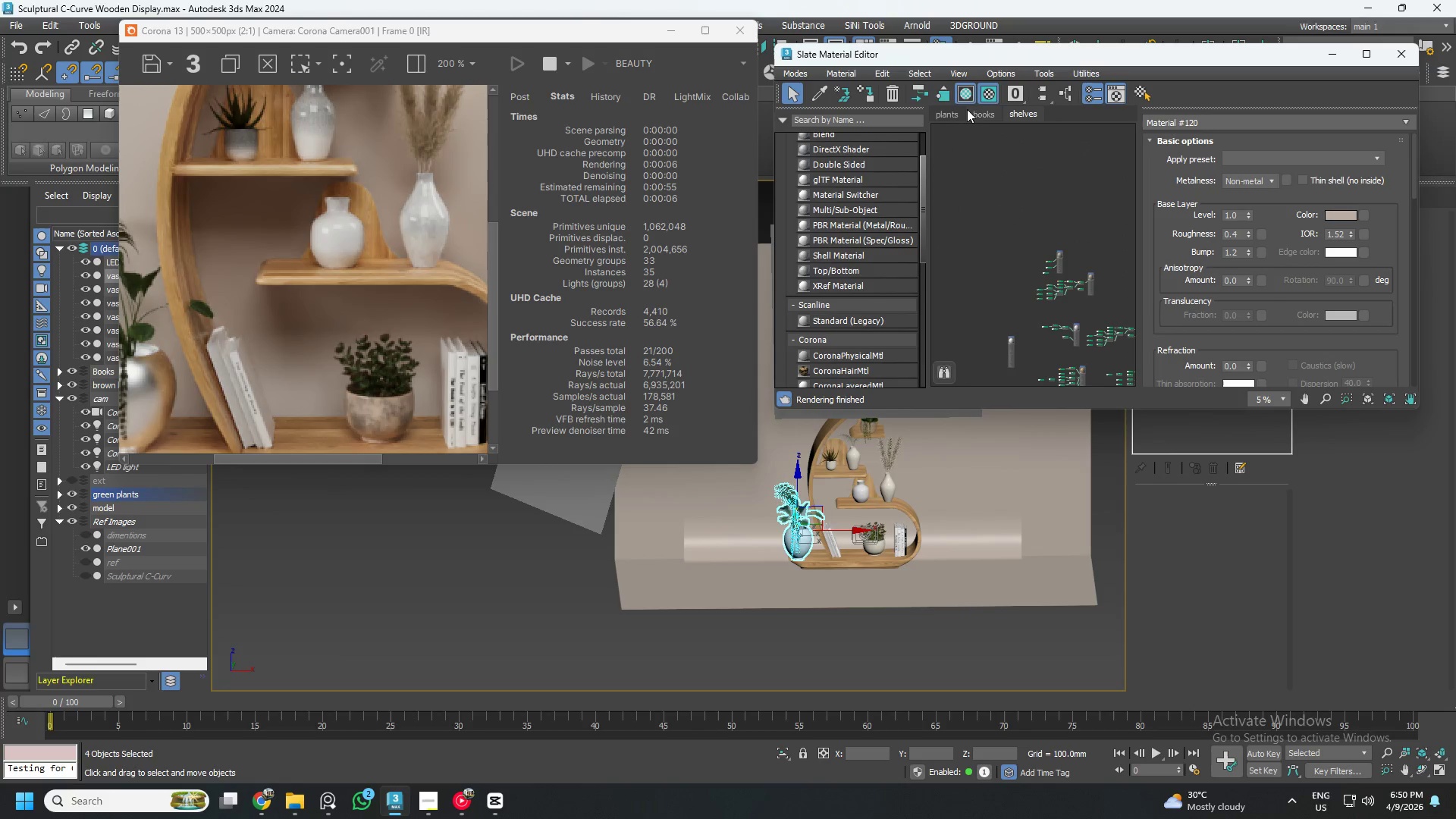 
left_click([952, 112])
 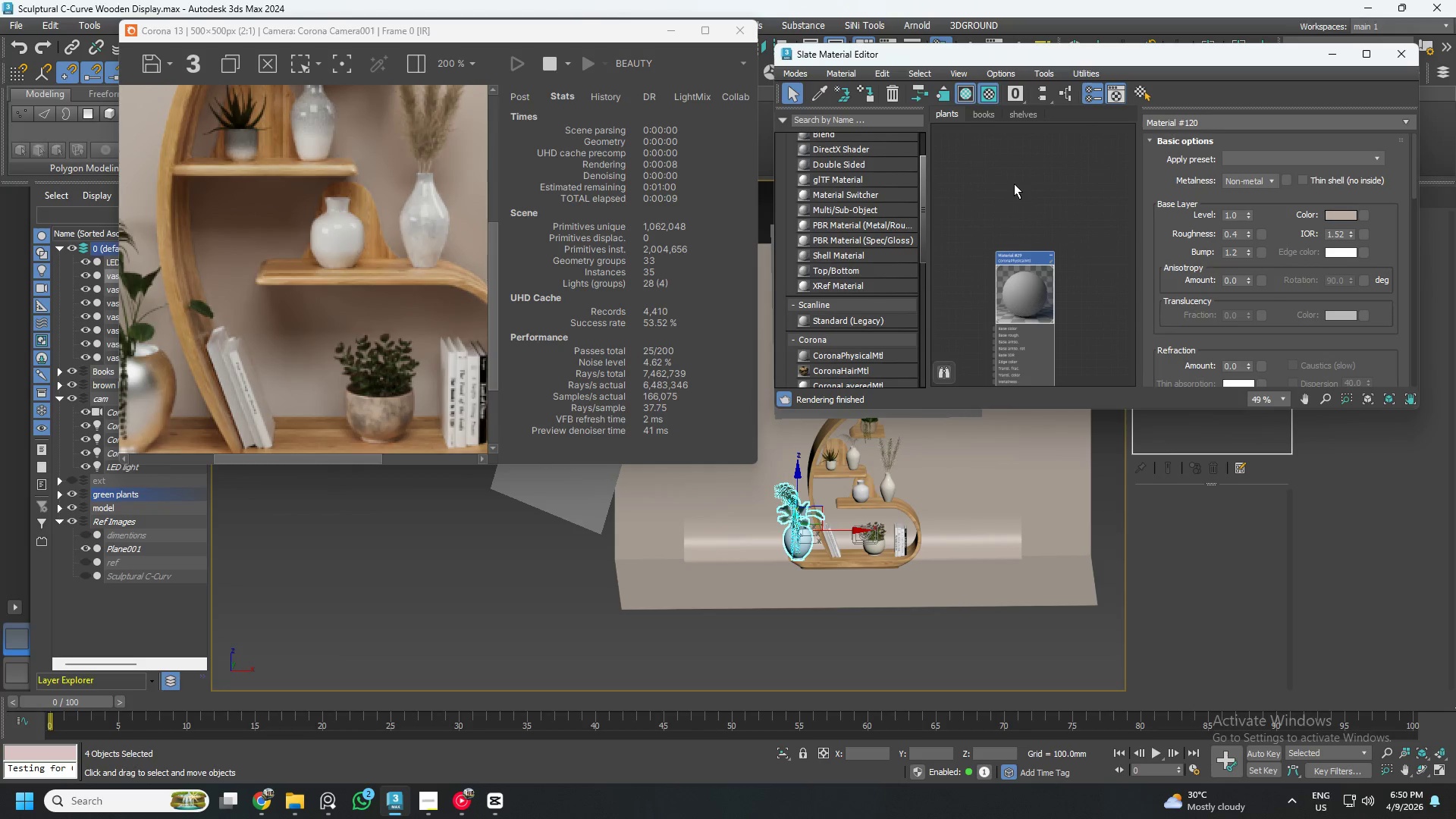 
scroll: coordinate [1011, 264], scroll_direction: down, amount: 6.0
 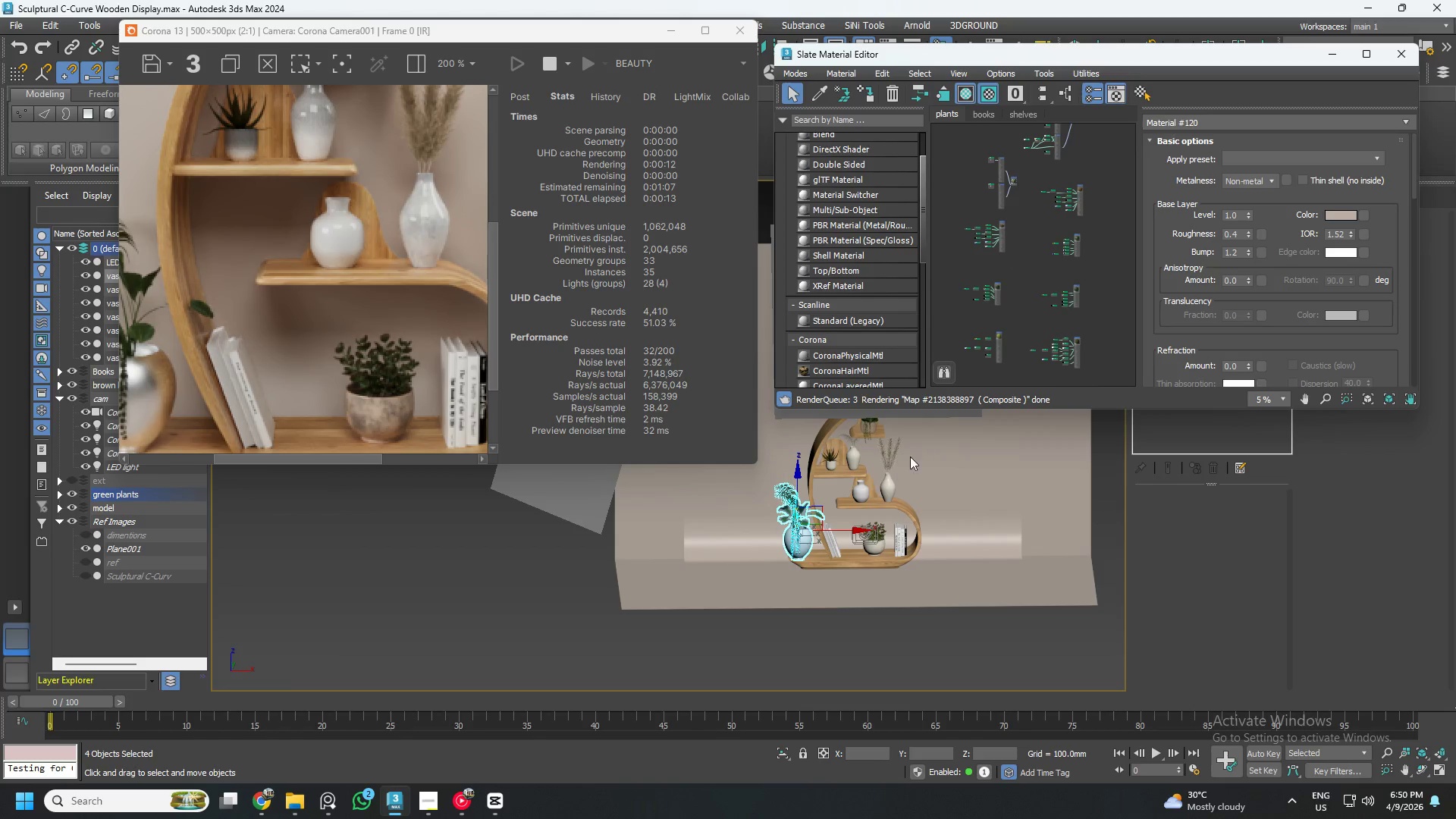 
left_click([837, 643])
 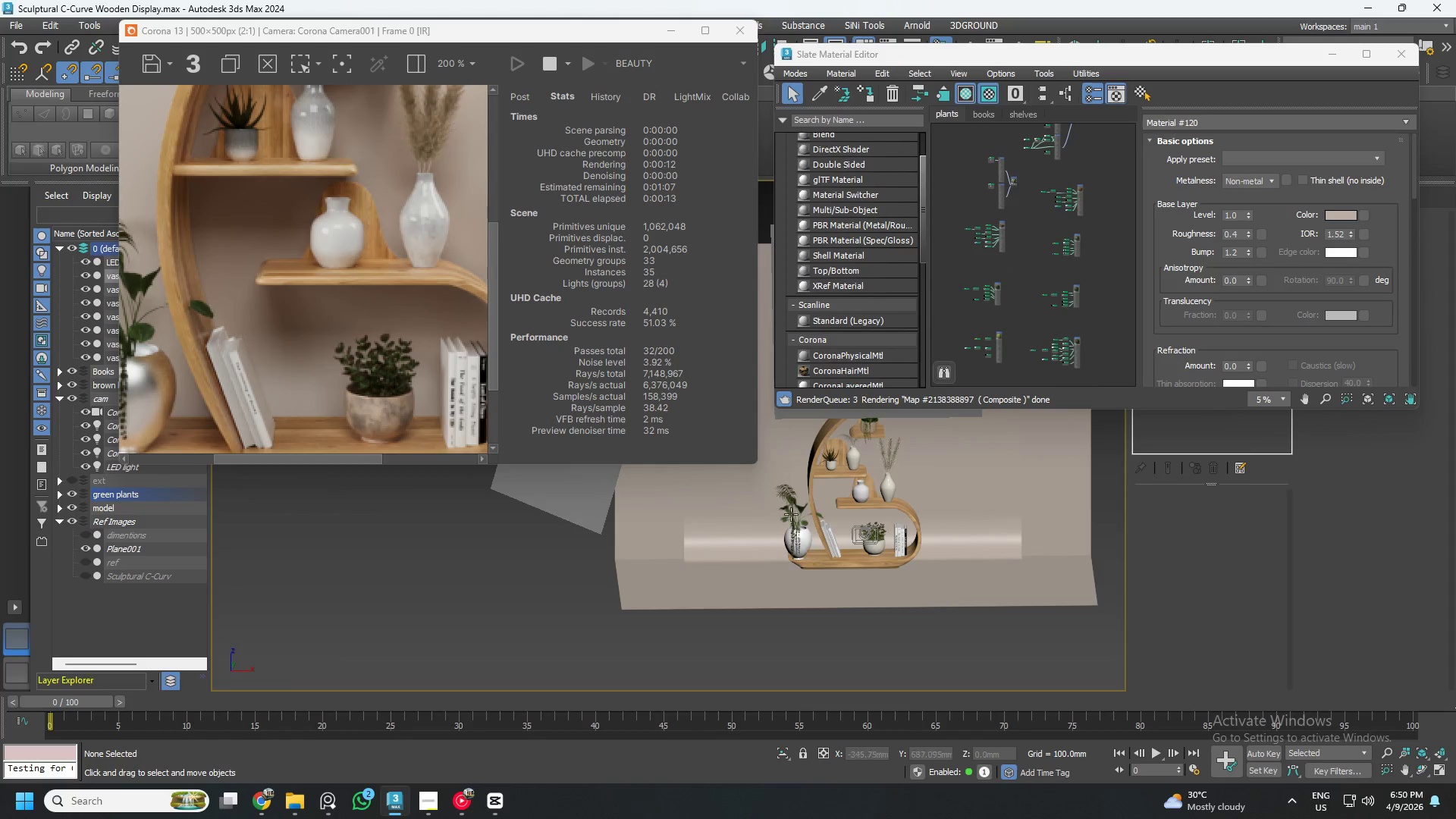 
left_click([786, 470])
 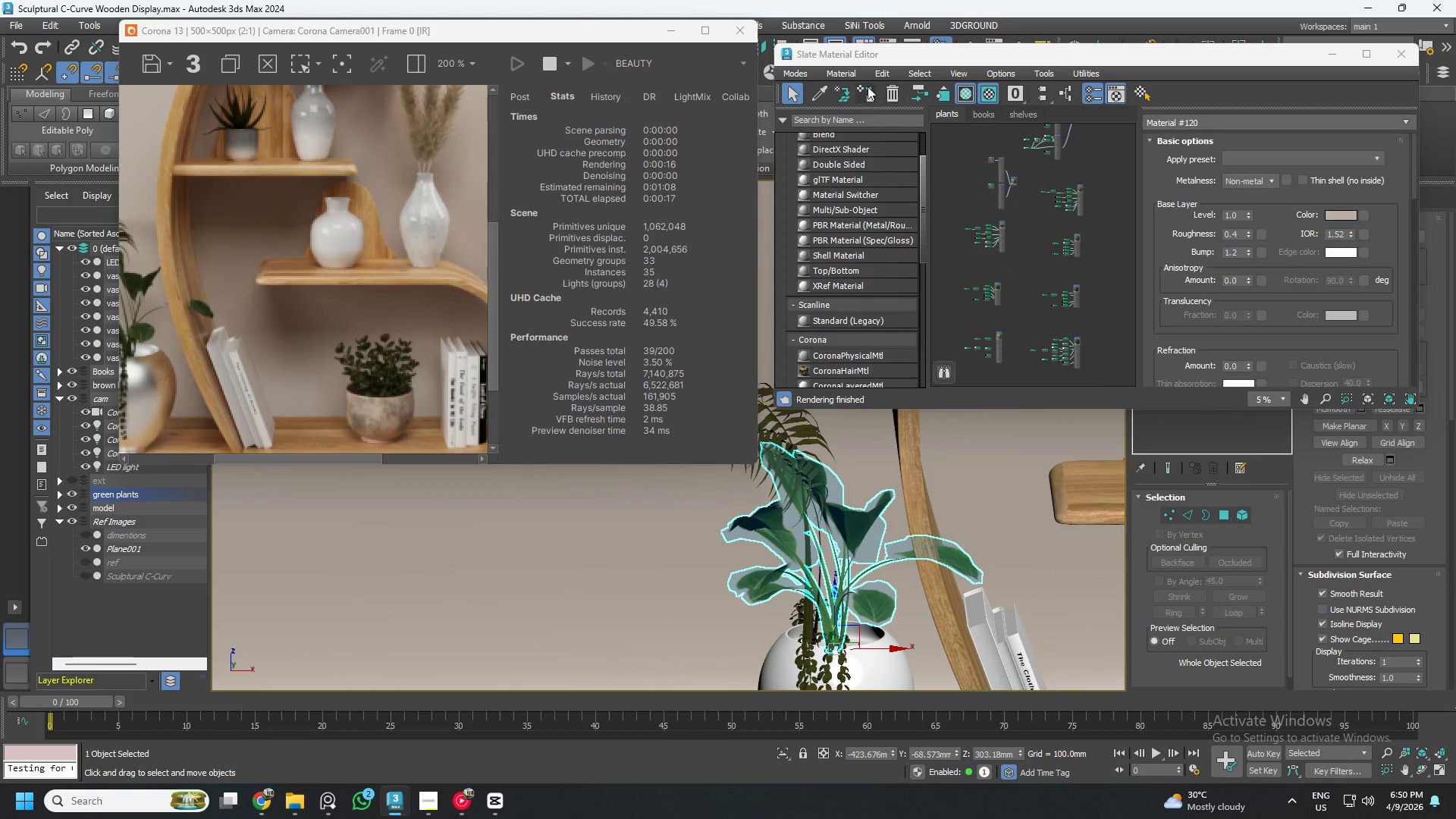 
scroll: coordinate [789, 505], scroll_direction: up, amount: 6.0
 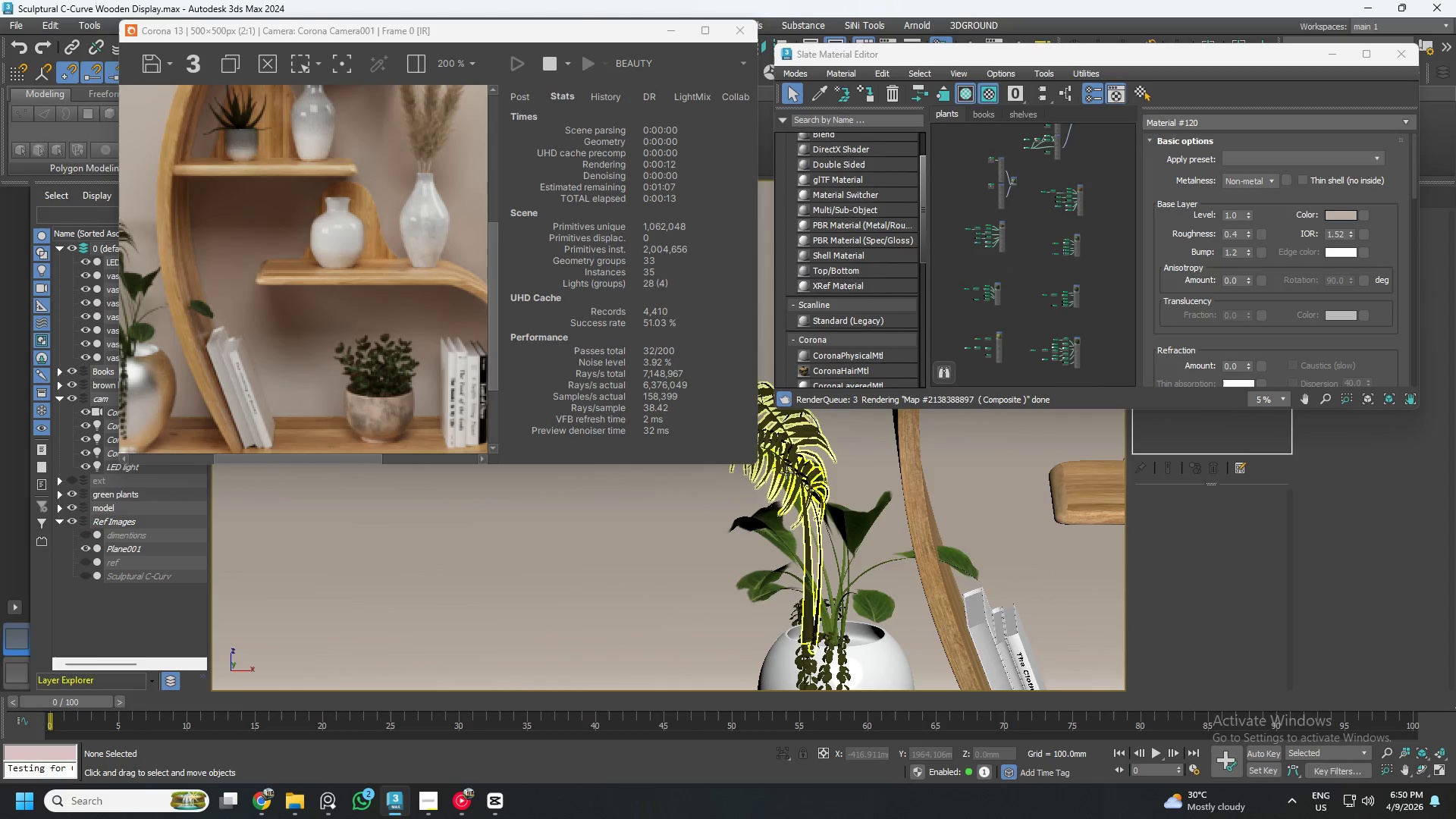 
left_click([821, 91])
 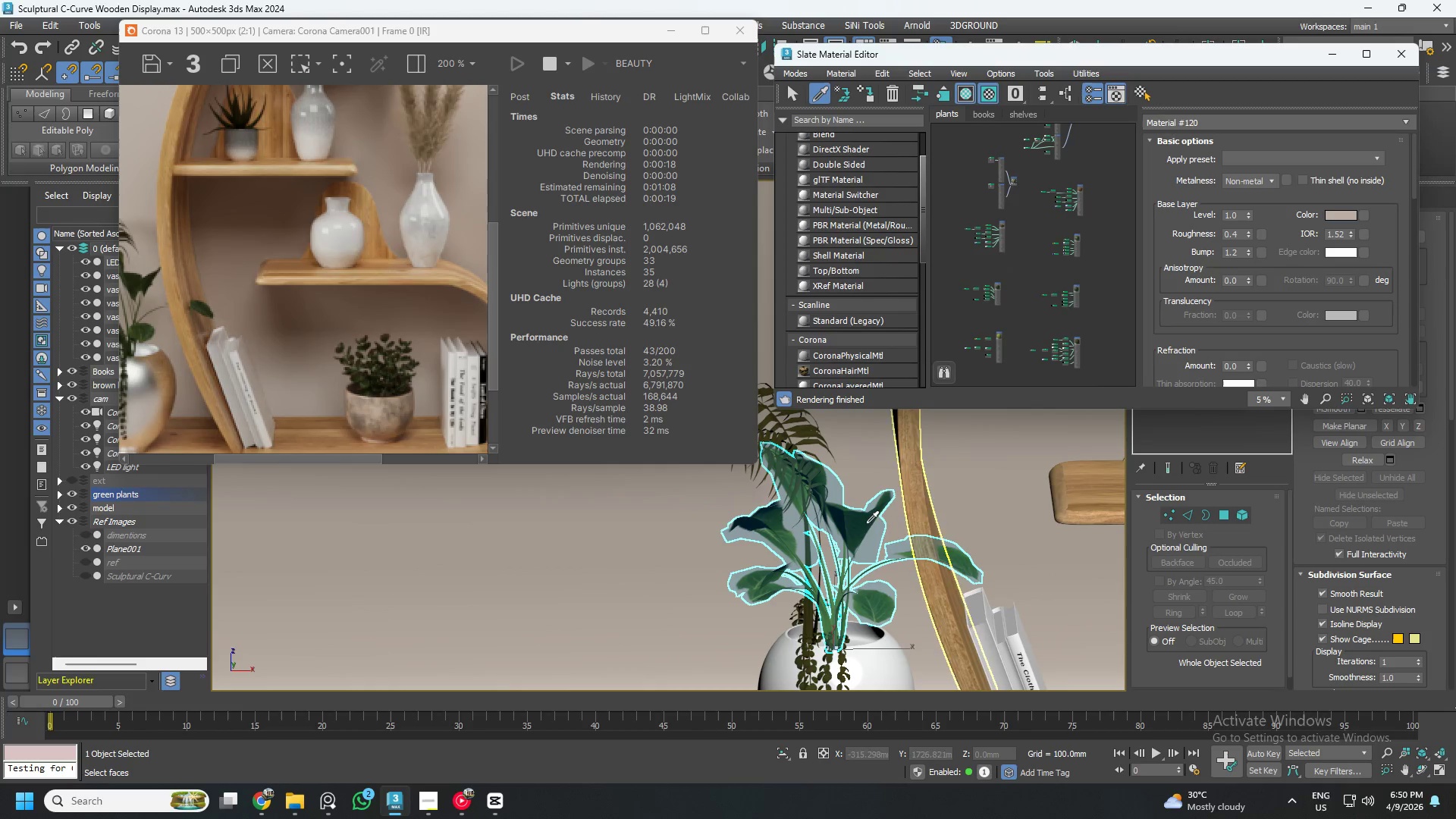 
left_click([864, 526])
 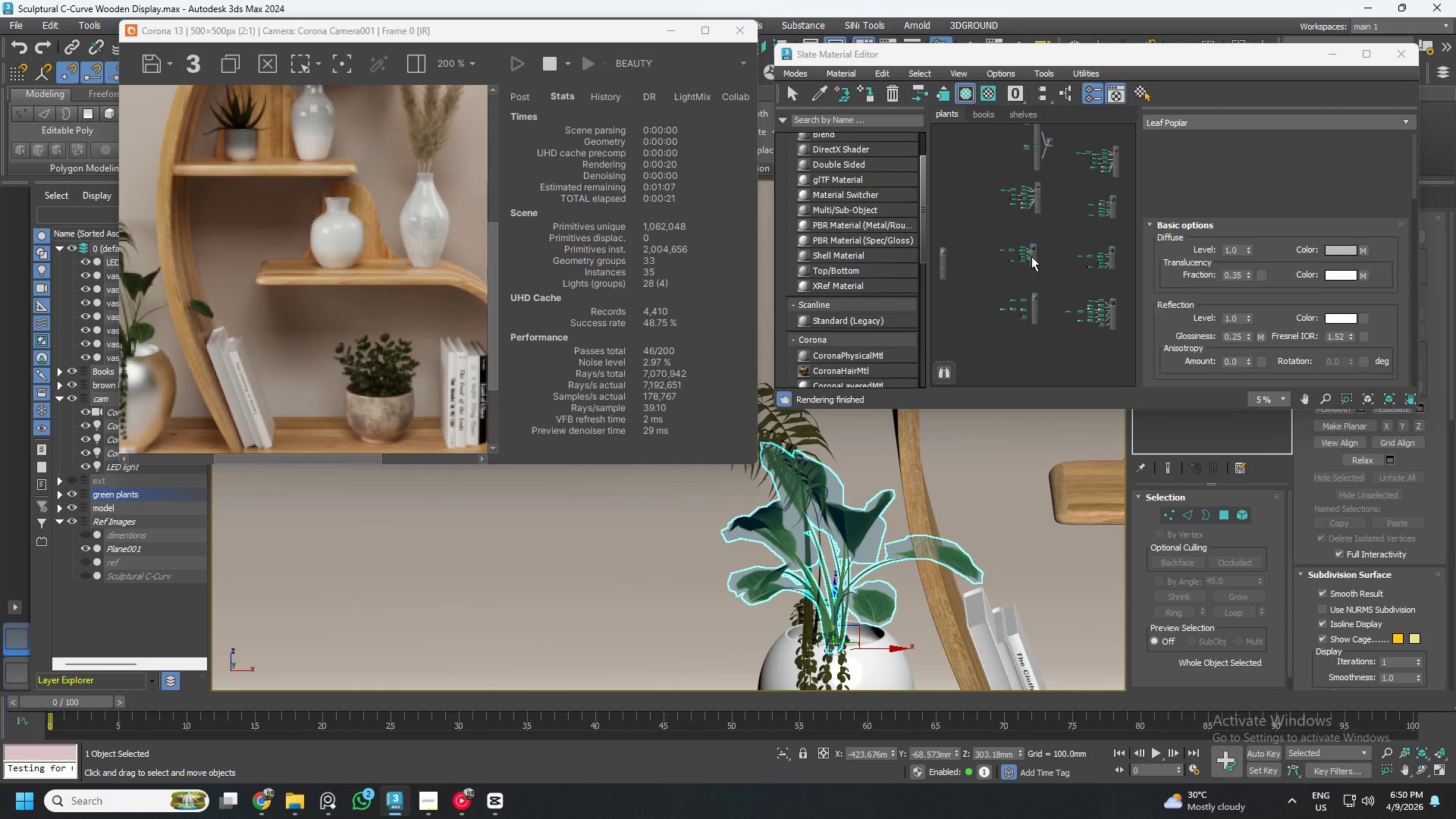 
scroll: coordinate [1045, 204], scroll_direction: up, amount: 6.0
 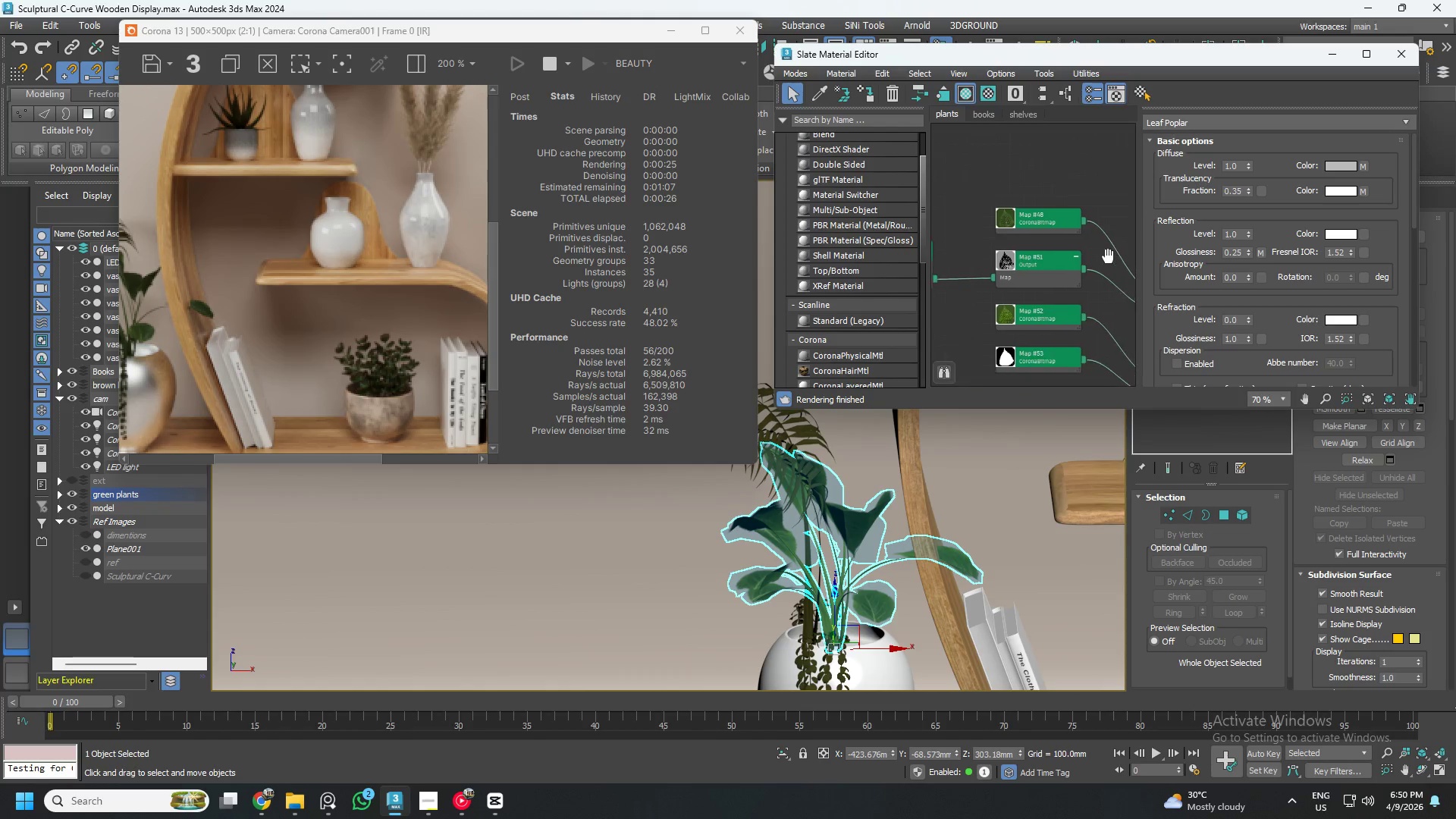 
left_click([1075, 226])
 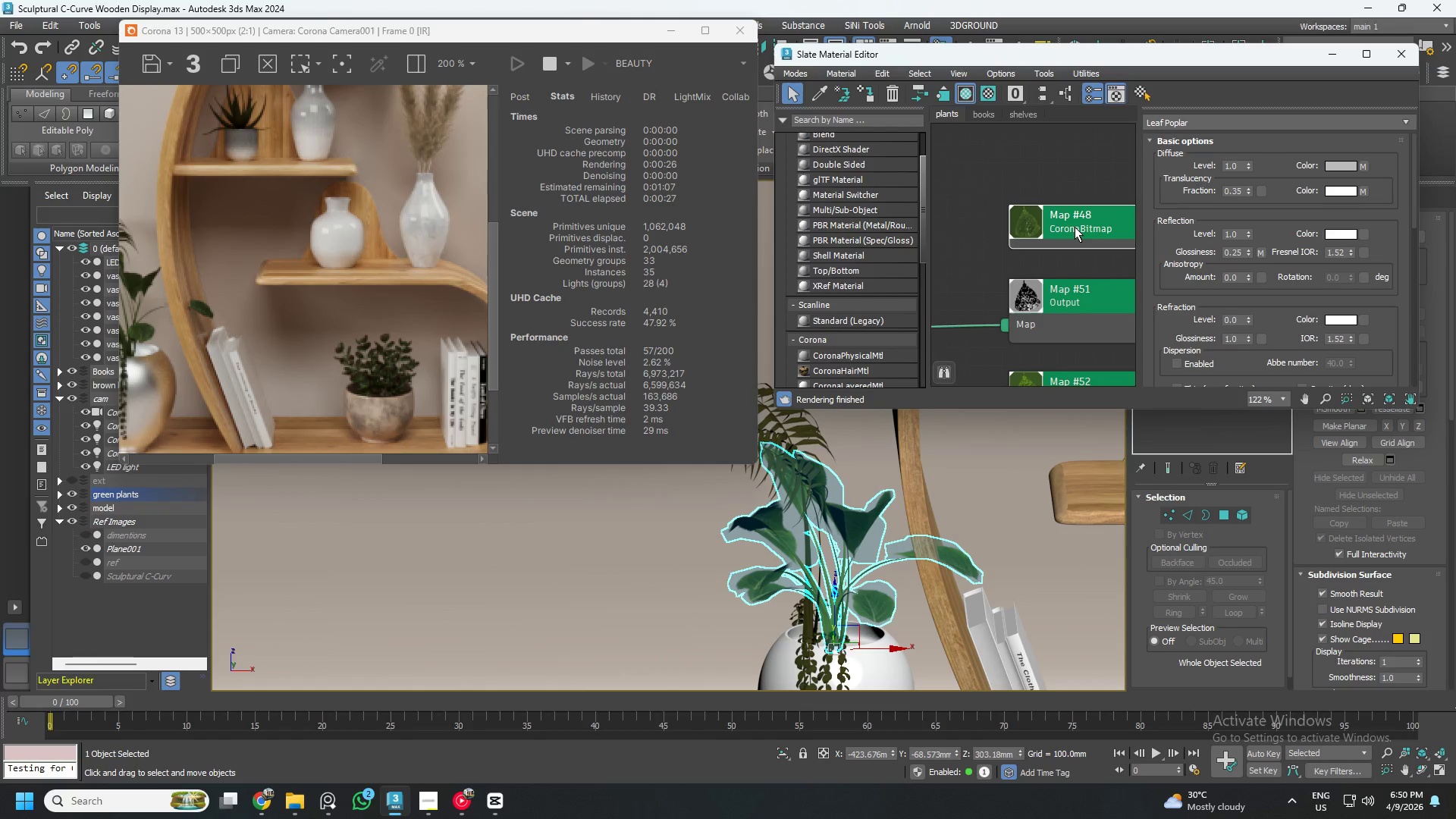 
scroll: coordinate [1076, 224], scroll_direction: up, amount: 5.0
 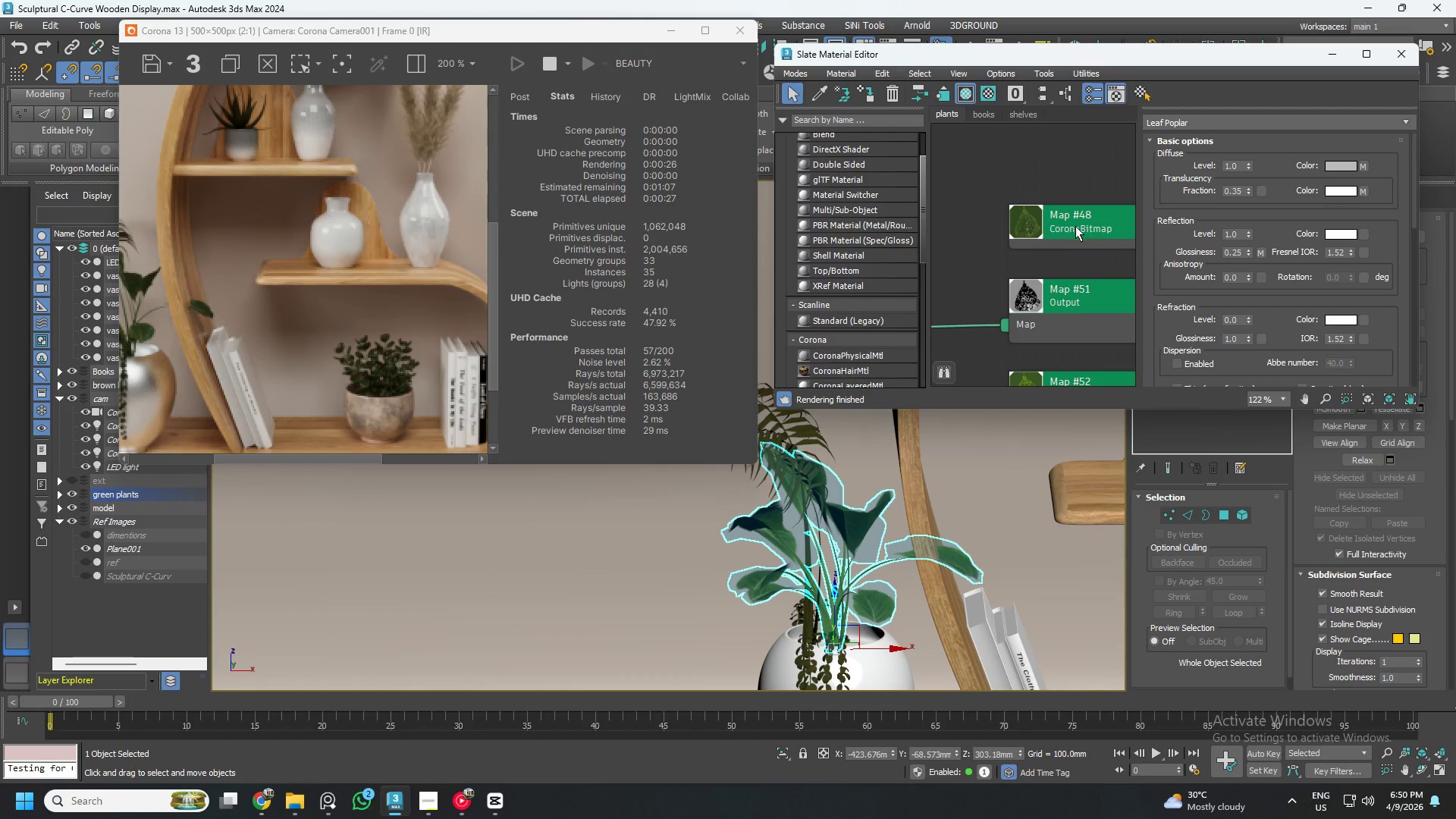 
scroll: coordinate [1090, 248], scroll_direction: down, amount: 5.0
 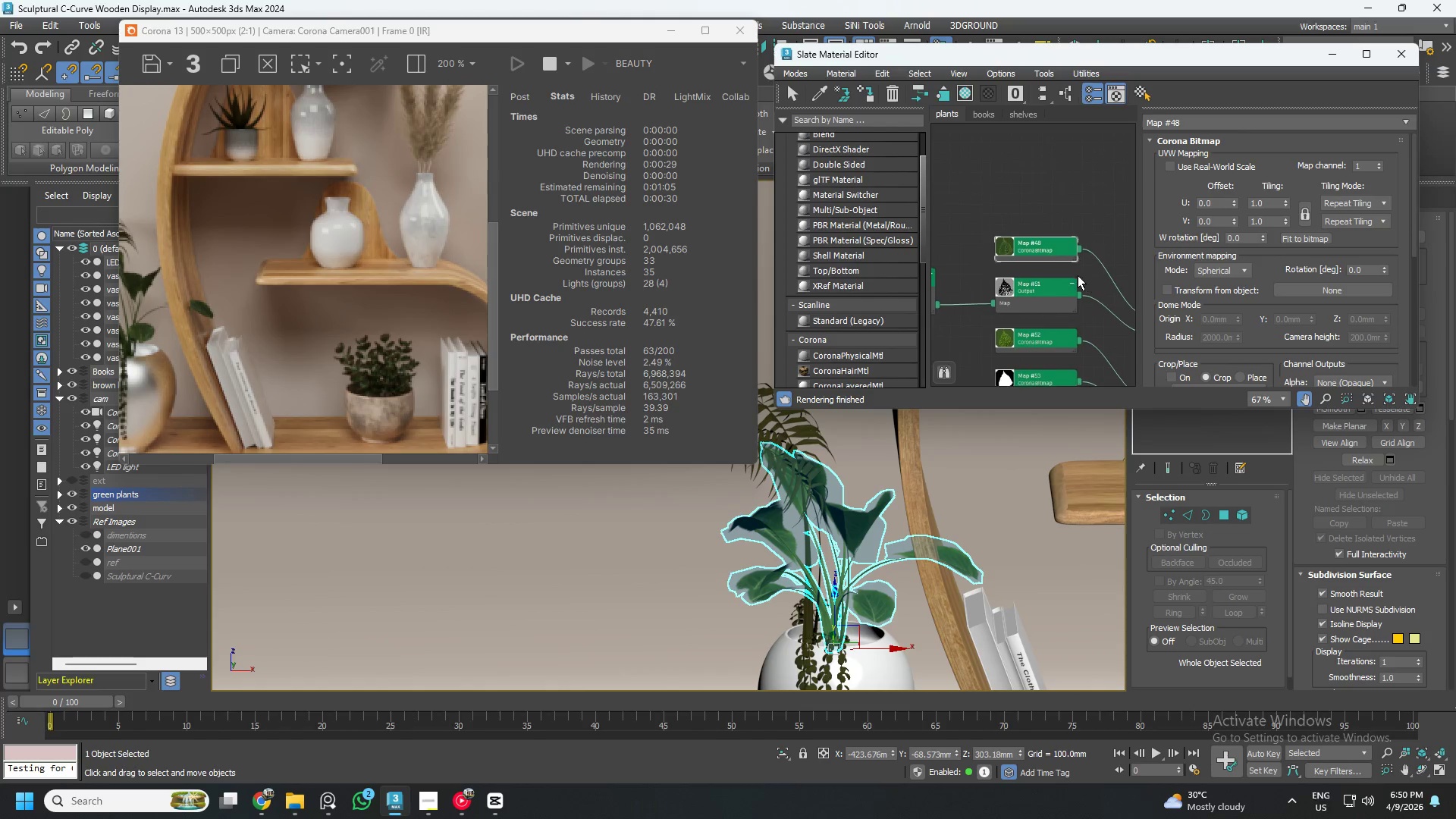 
left_click_drag(start_coordinate=[1048, 249], to_coordinate=[949, 217])
 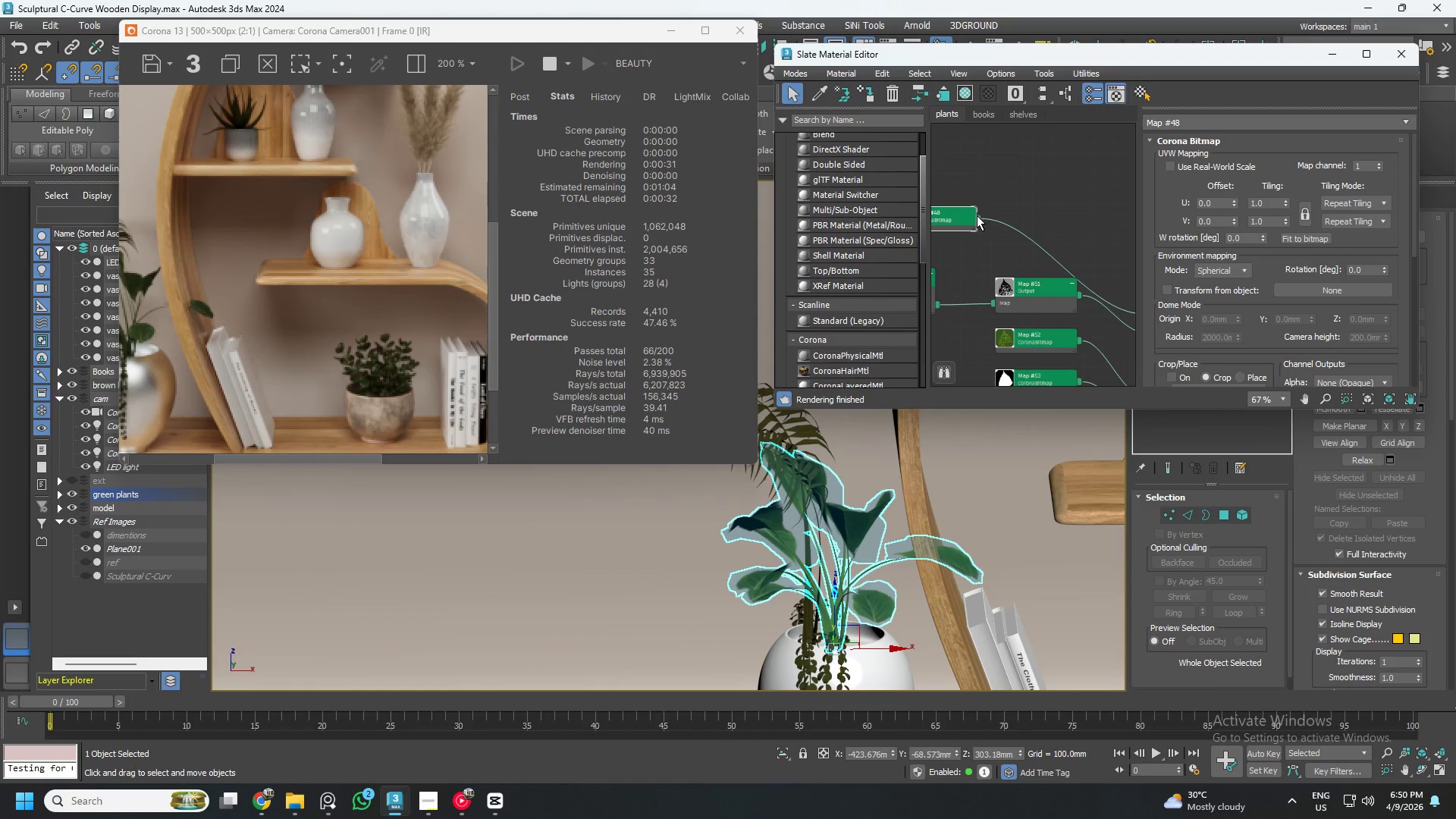 
left_click_drag(start_coordinate=[981, 218], to_coordinate=[1047, 230])
 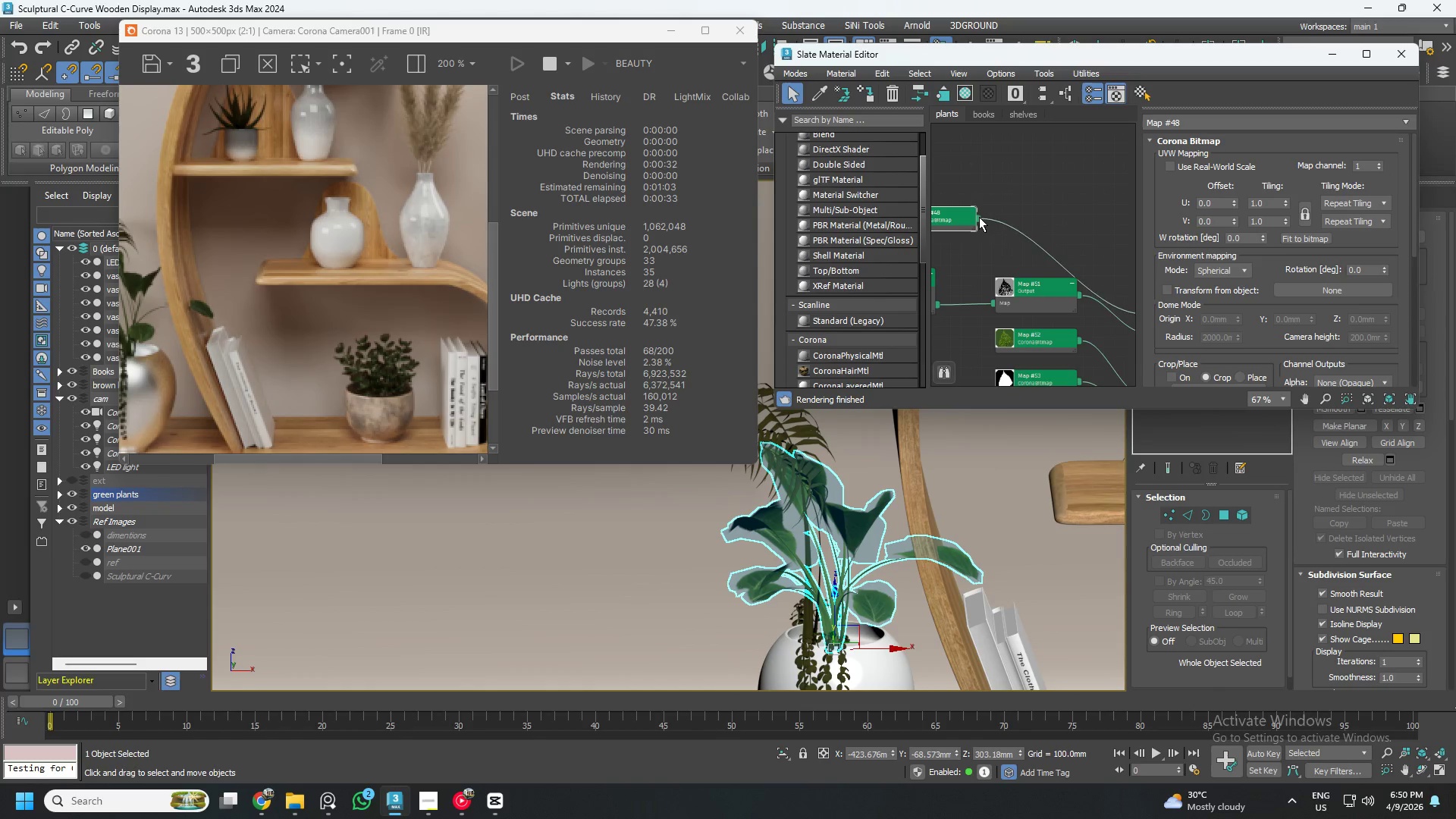 
left_click_drag(start_coordinate=[979, 217], to_coordinate=[1044, 227])
 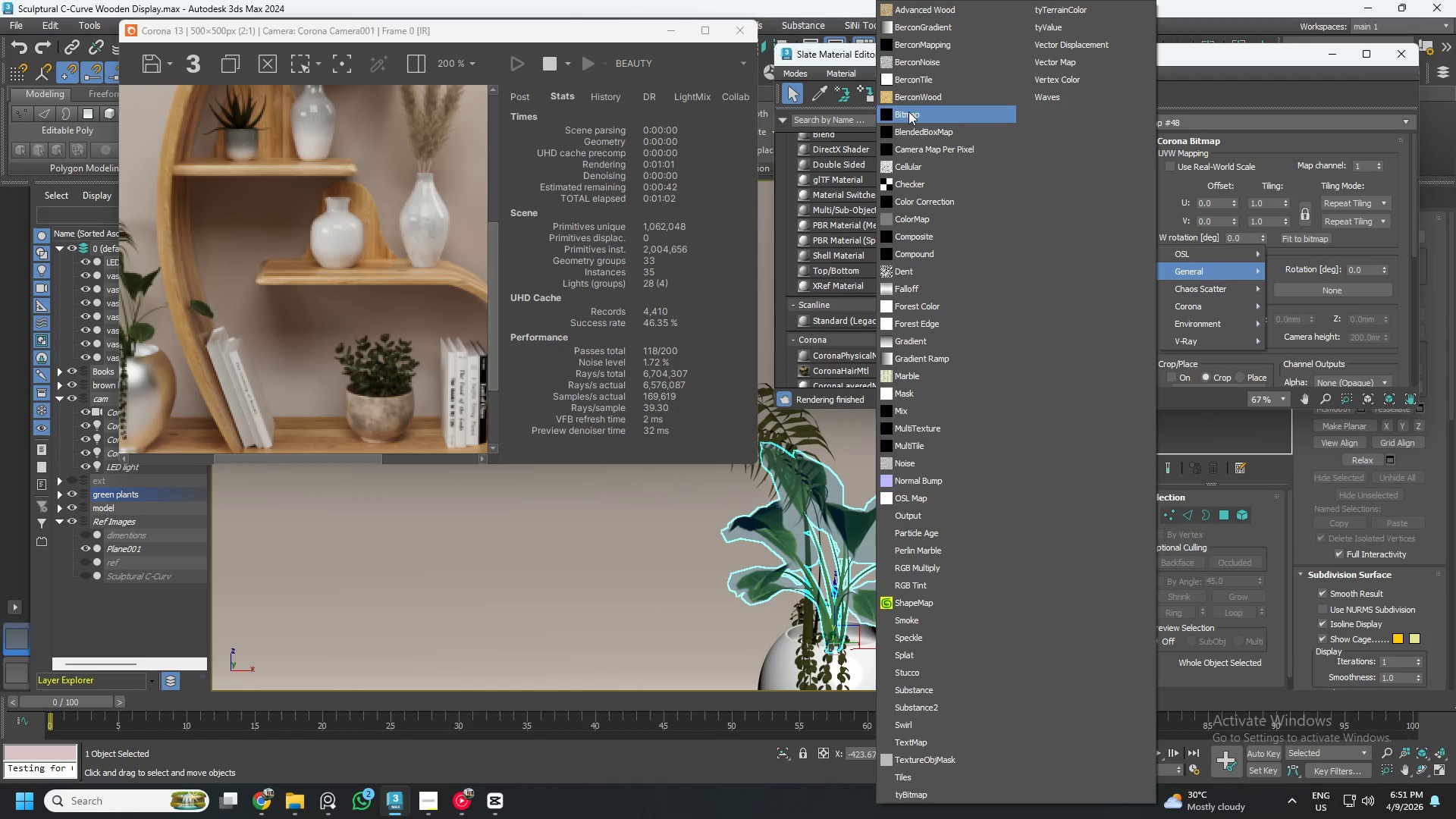 
wait(32.7)
 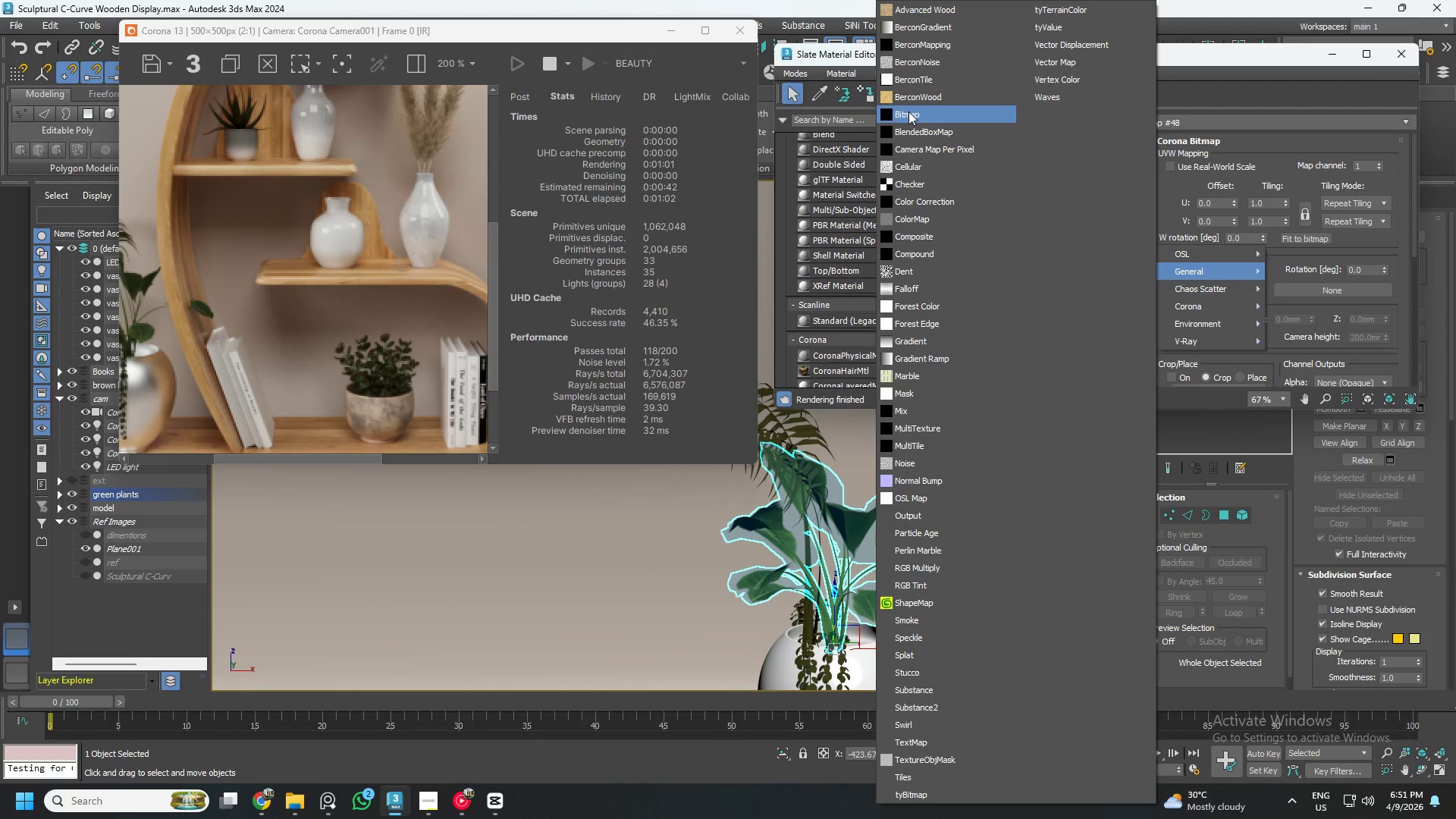 
left_click([928, 200])
 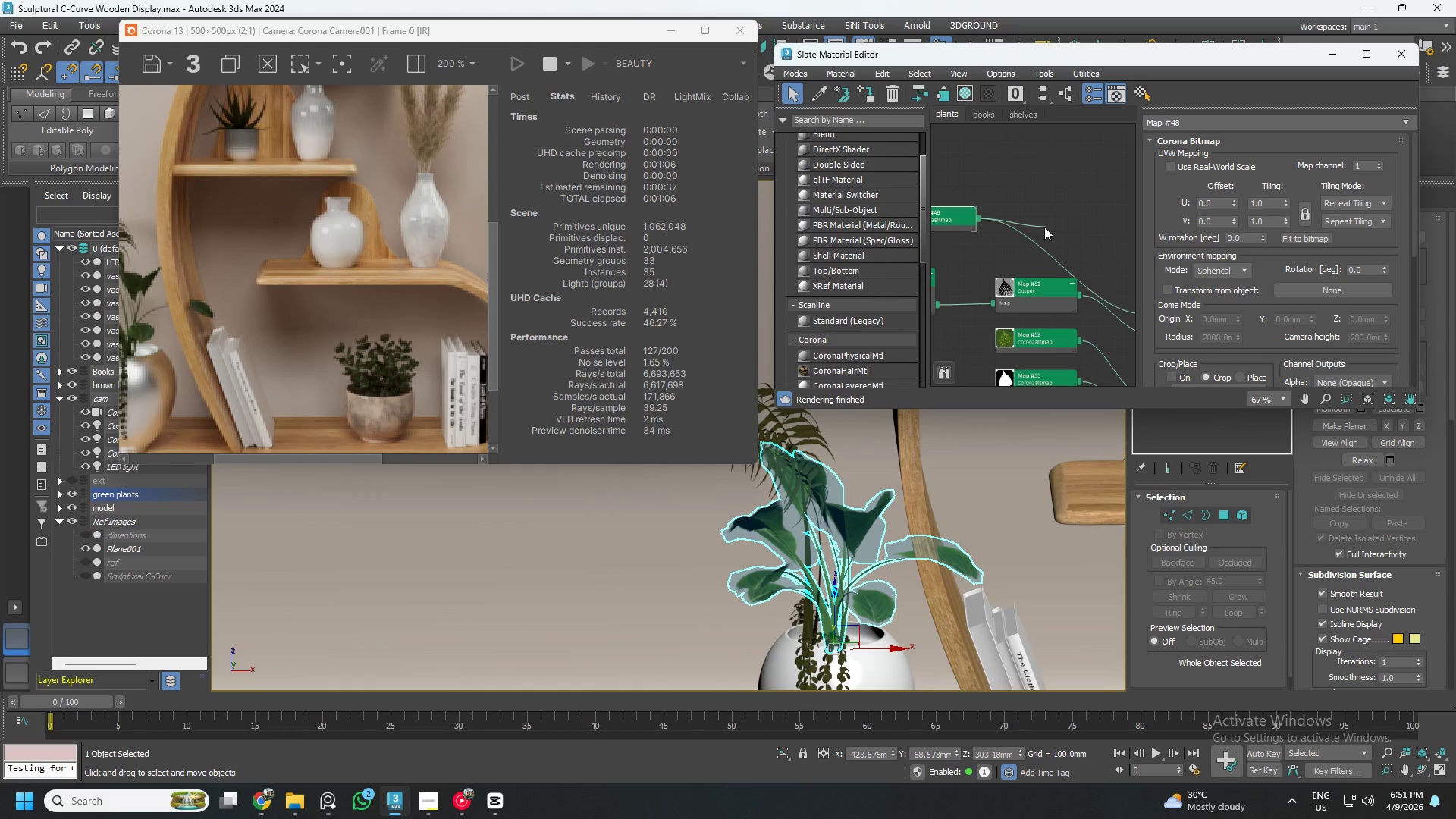 
mouse_move([1062, 221])
 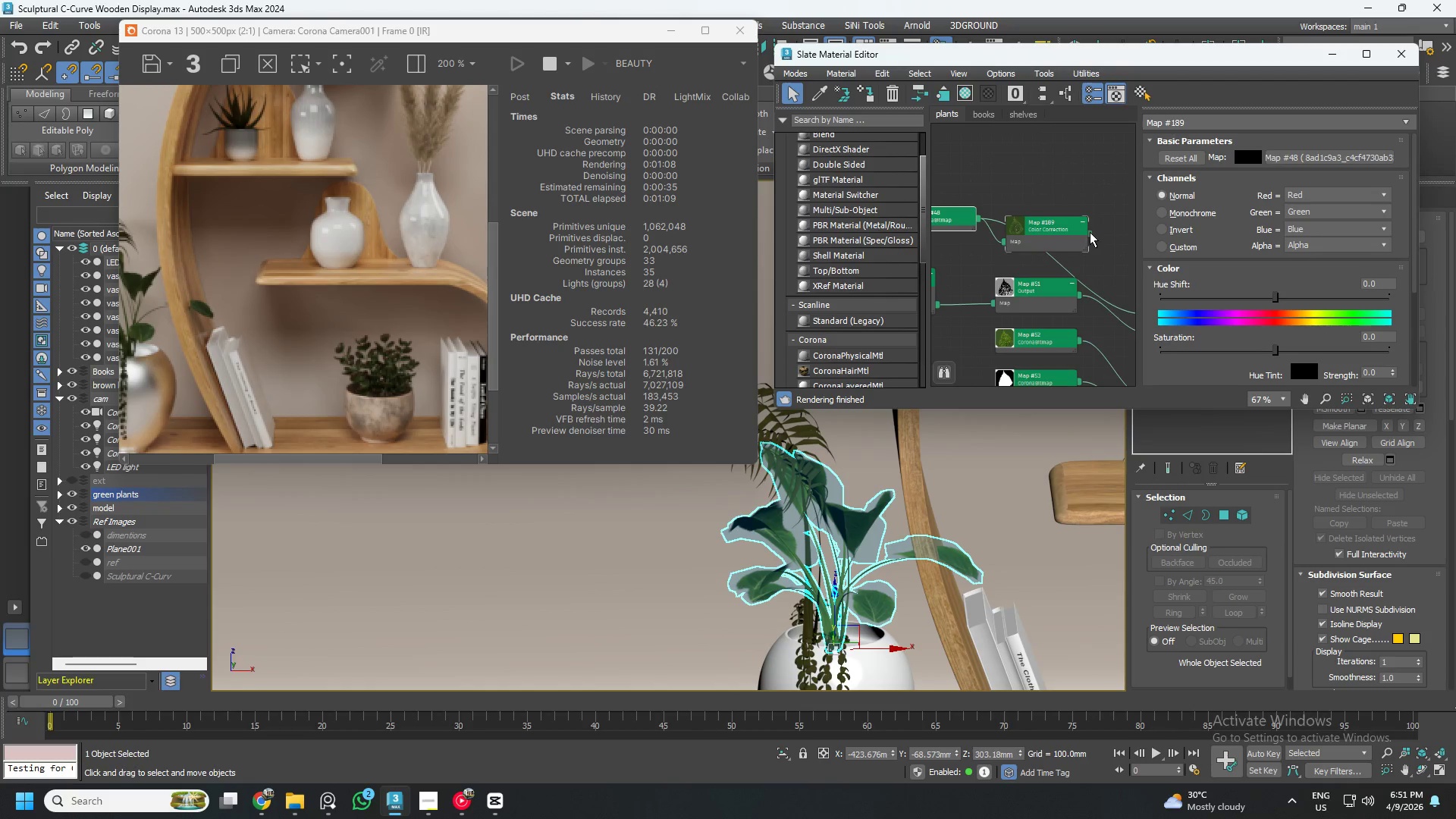 
left_click_drag(start_coordinate=[1090, 232], to_coordinate=[1055, 265])
 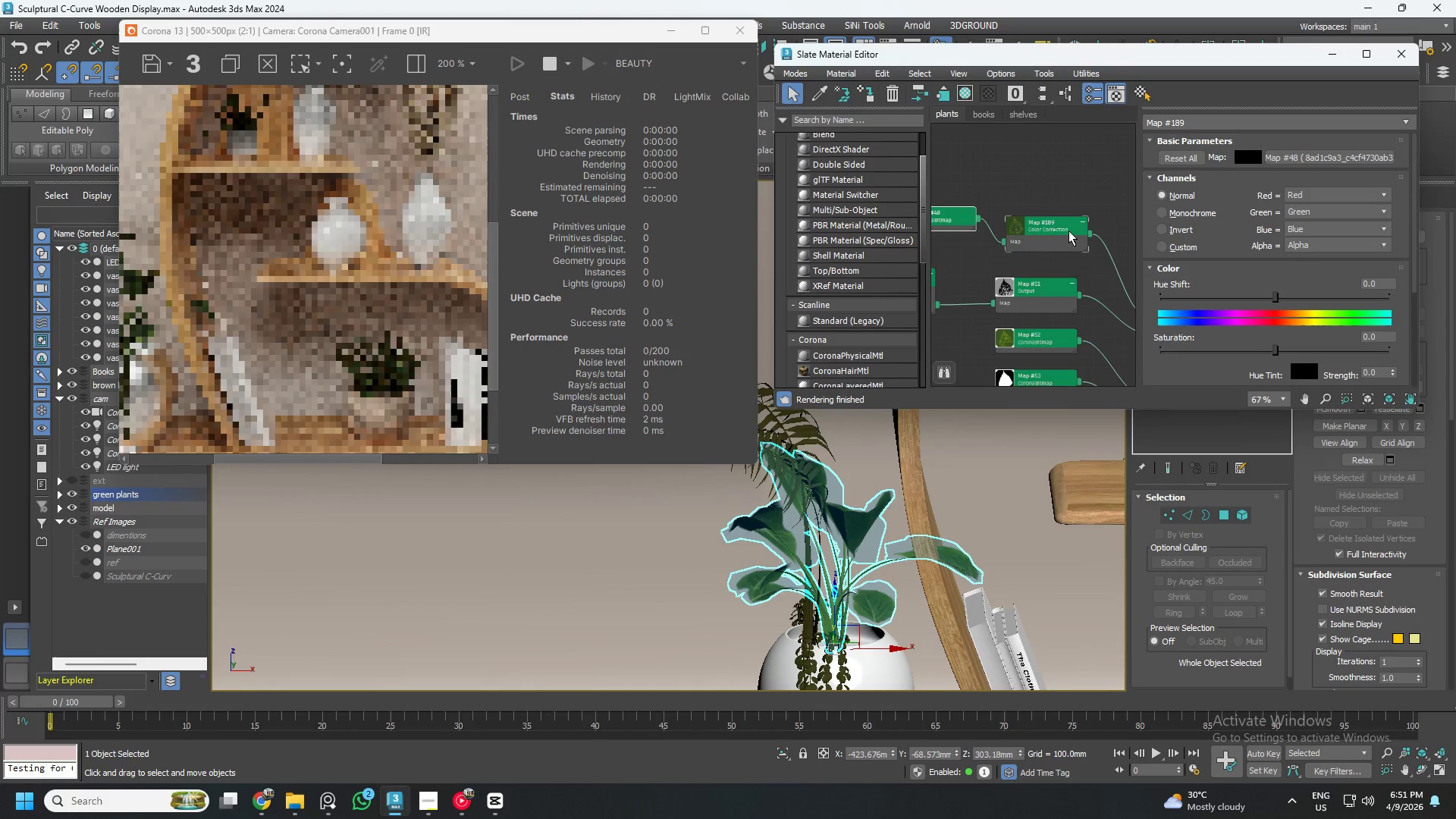 
left_click_drag(start_coordinate=[1068, 231], to_coordinate=[1105, 243])
 